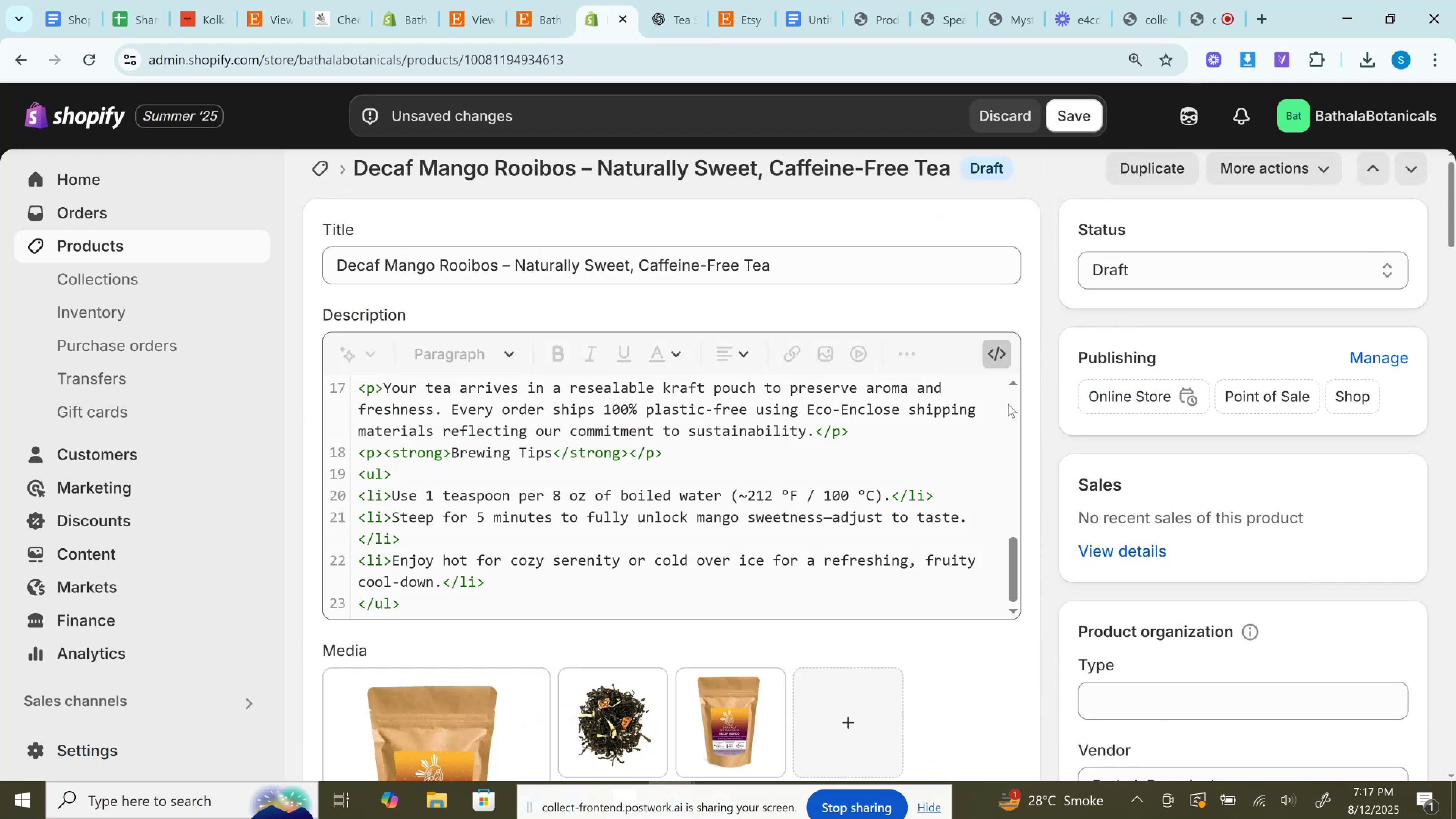 
left_click([1133, 262])
 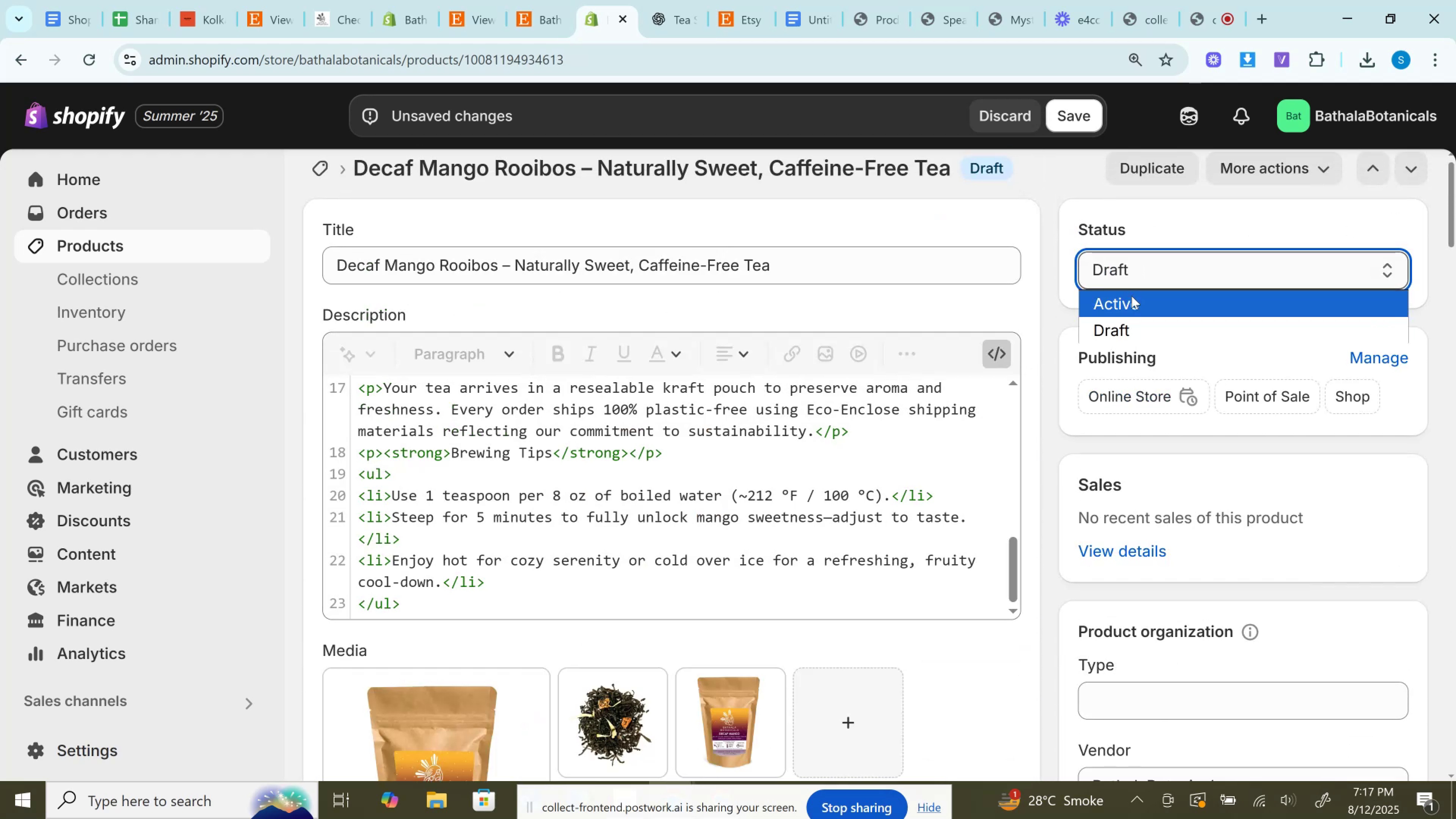 
left_click([1131, 302])
 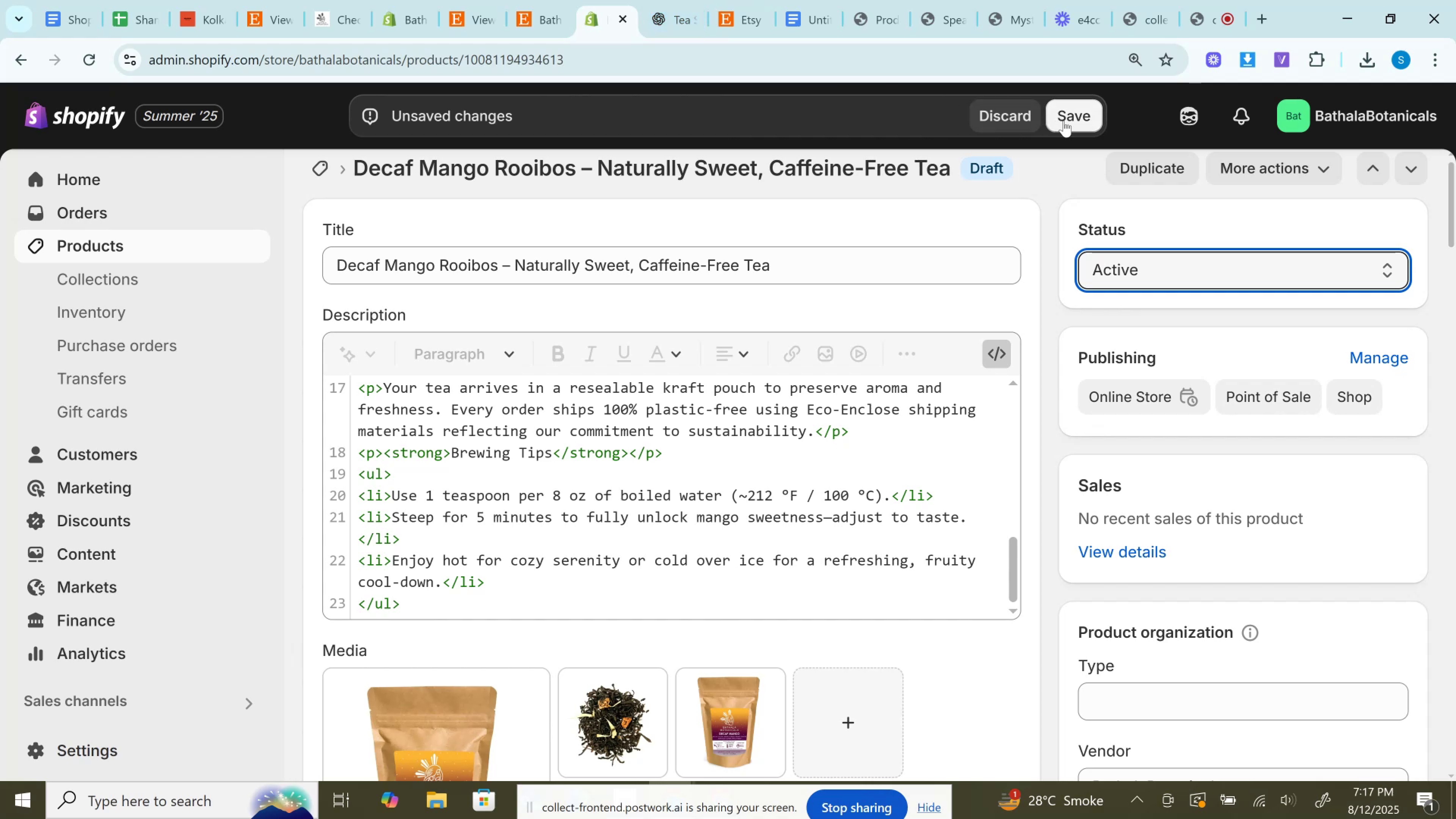 
left_click([1064, 121])
 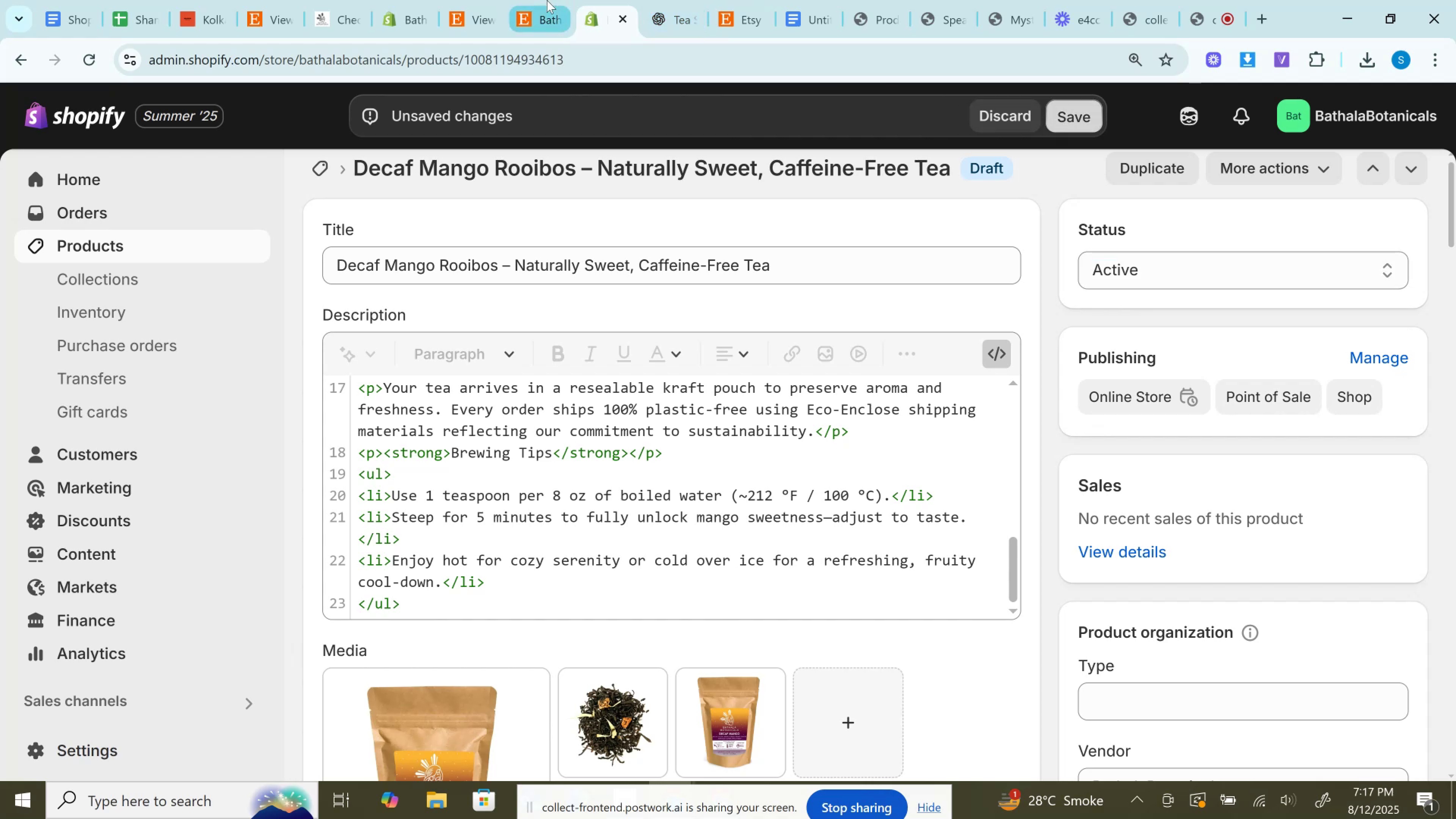 
left_click([547, 0])
 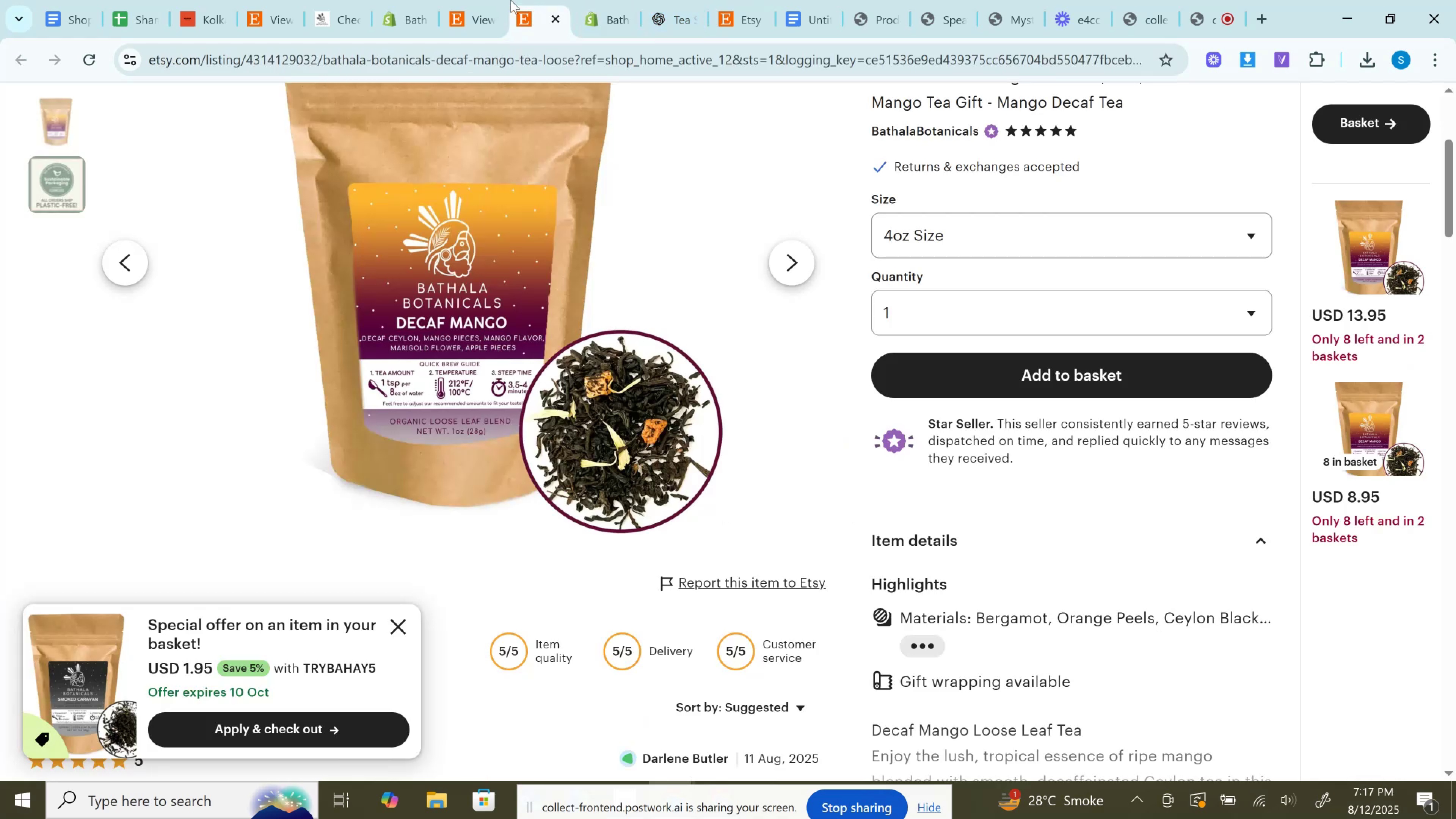 
left_click([499, 0])
 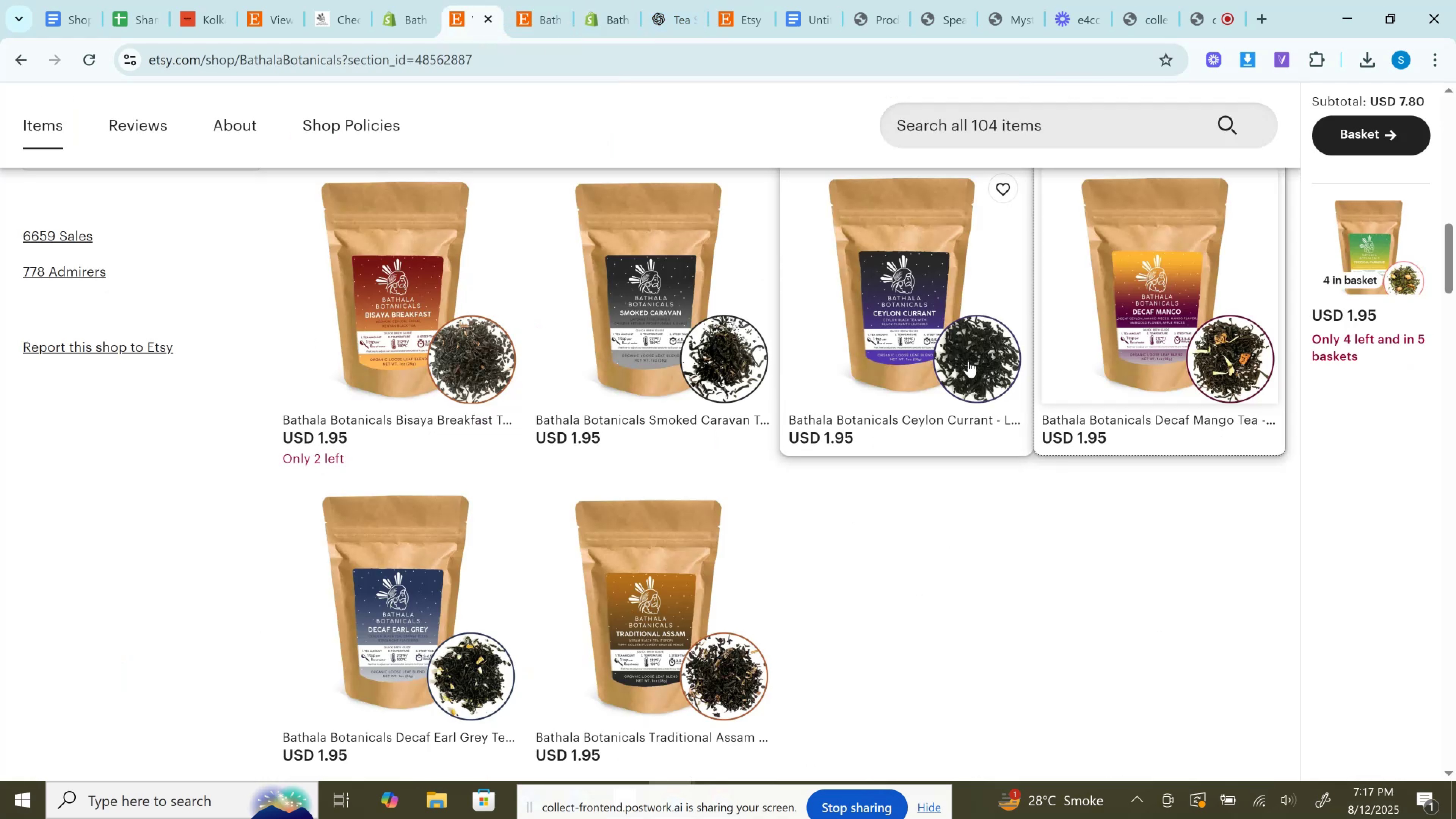 
scroll: coordinate [687, 457], scroll_direction: down, amount: 2.0
 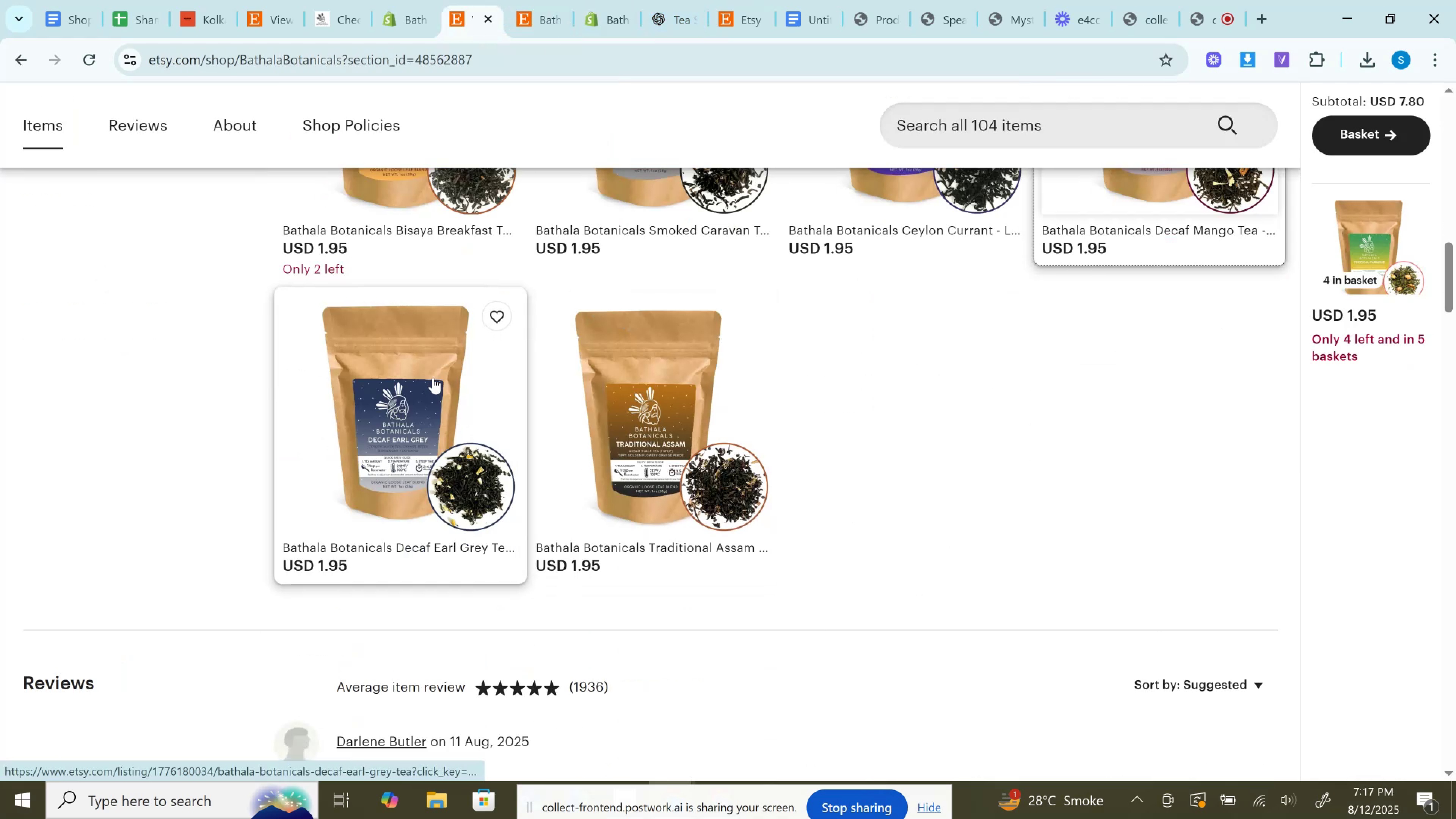 
right_click([430, 375])
 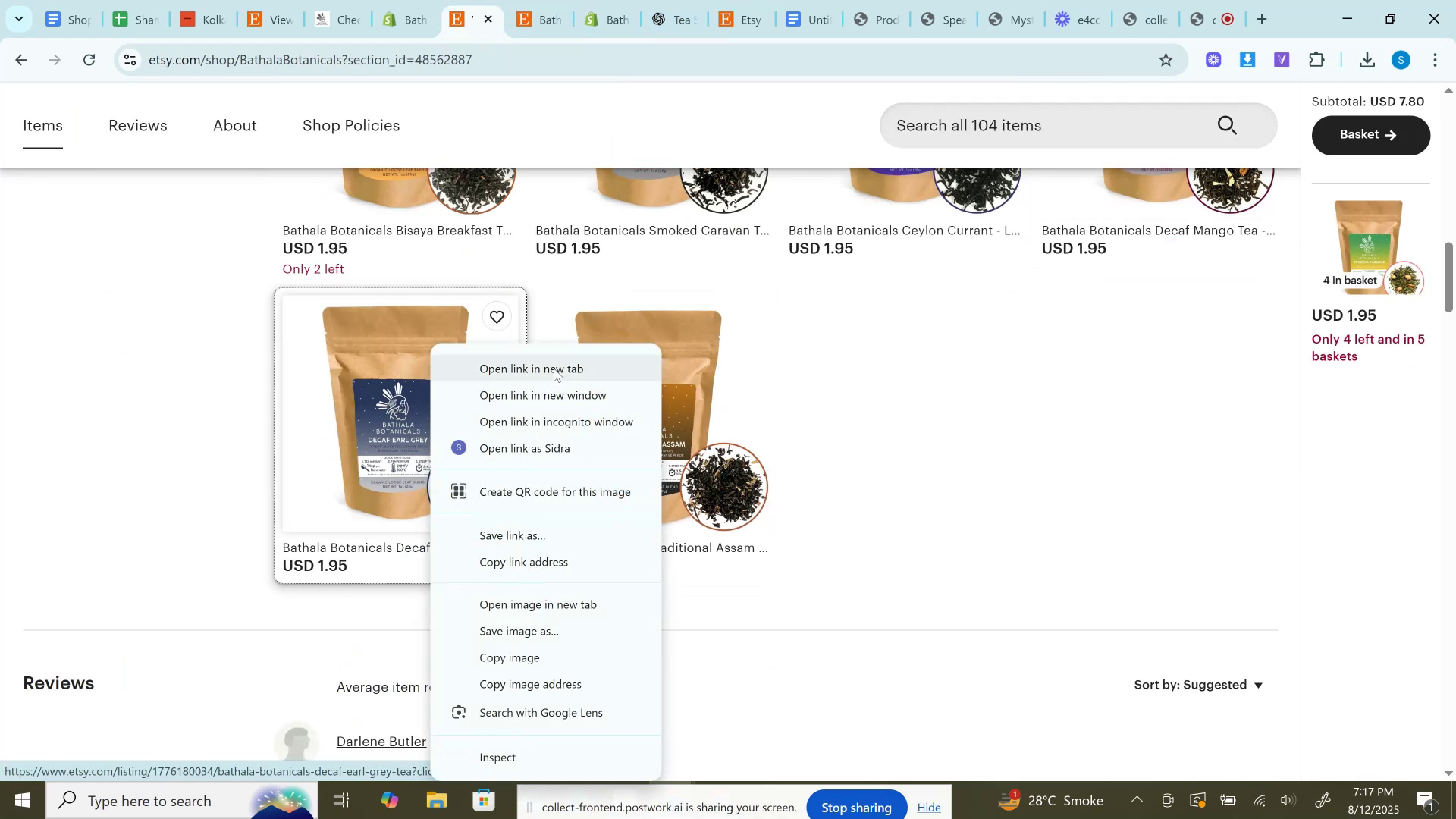 
left_click([554, 369])
 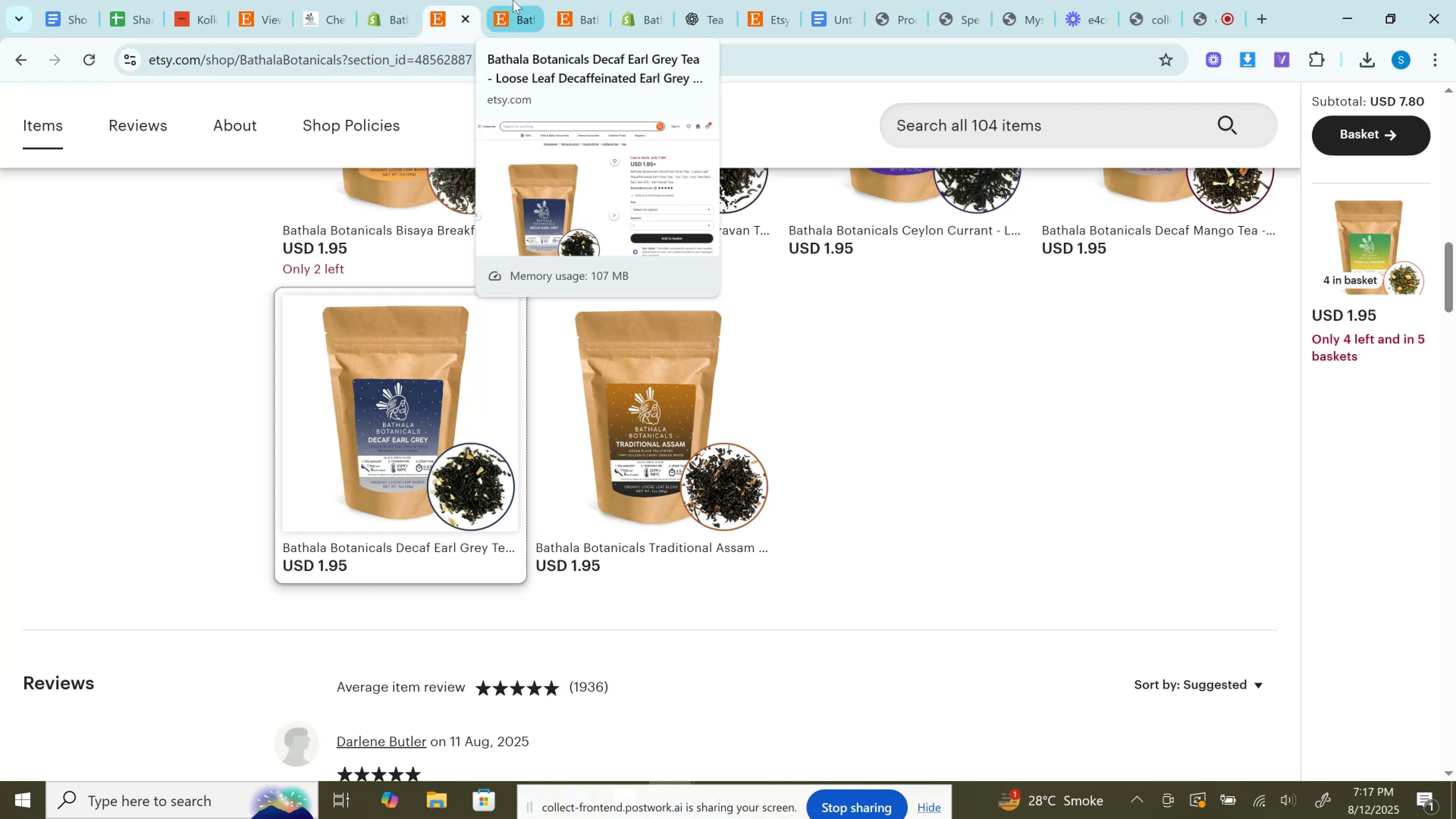 
wait(20.54)
 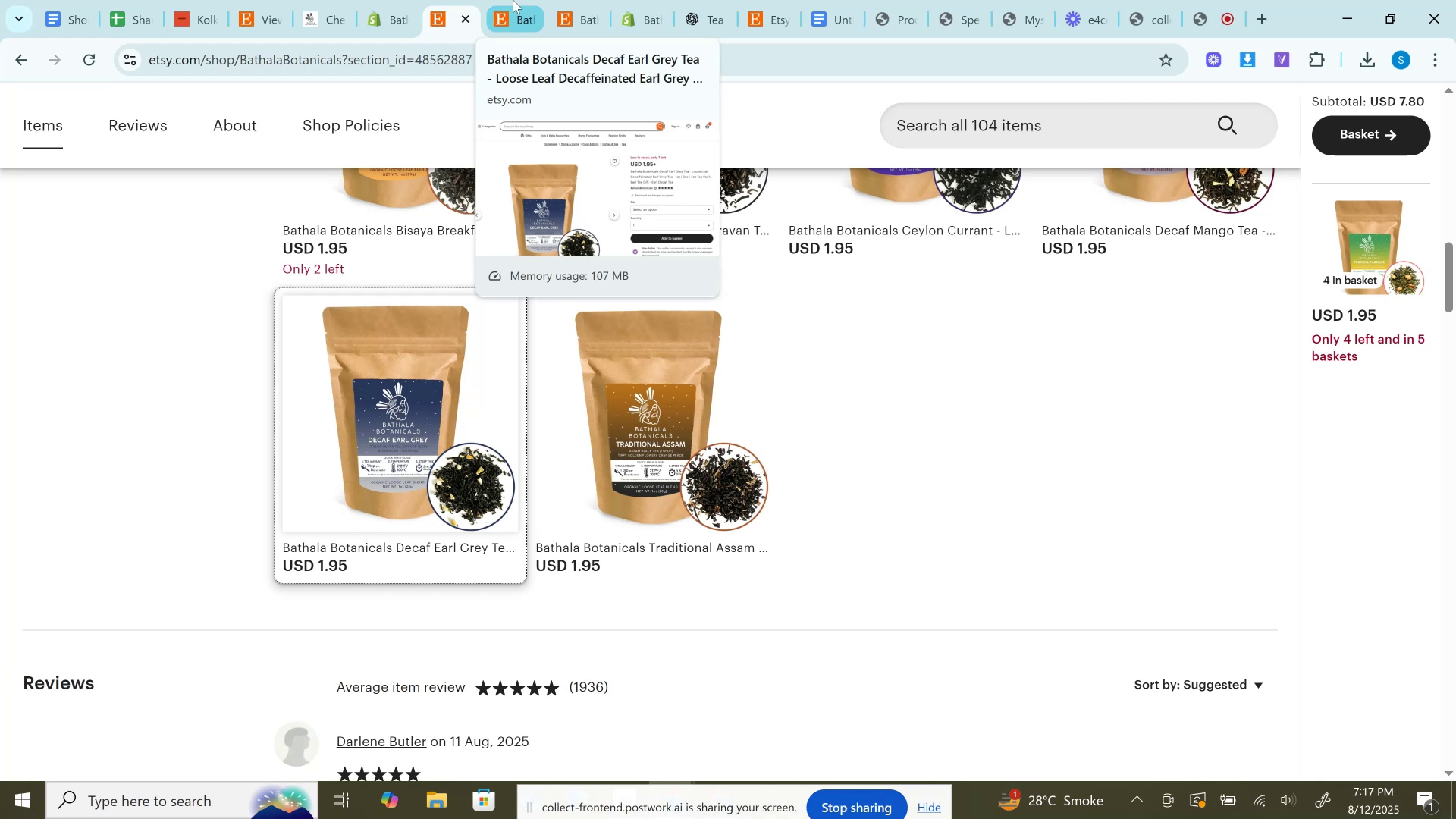 
left_click([514, 0])
 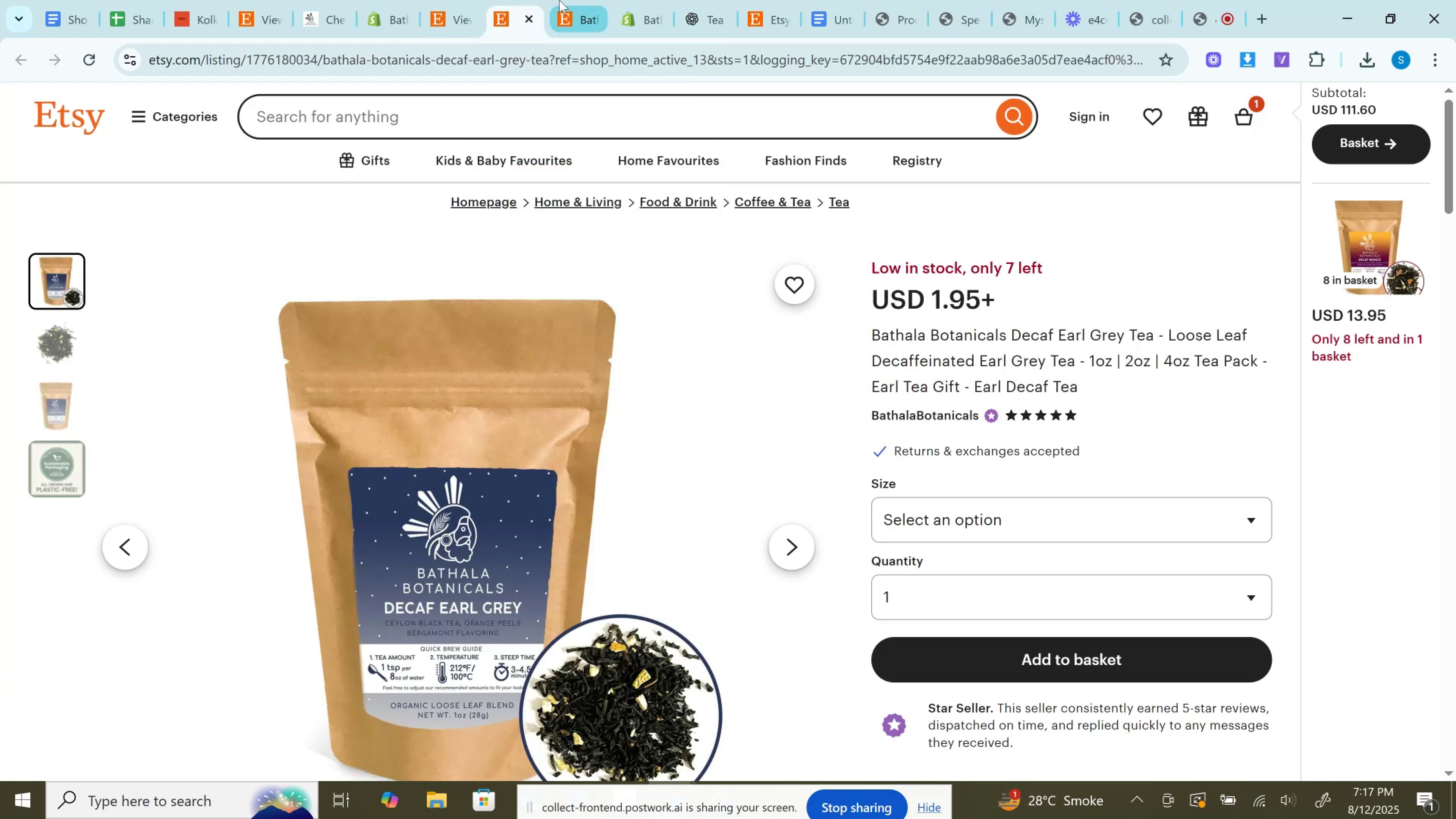 
left_click([559, 0])
 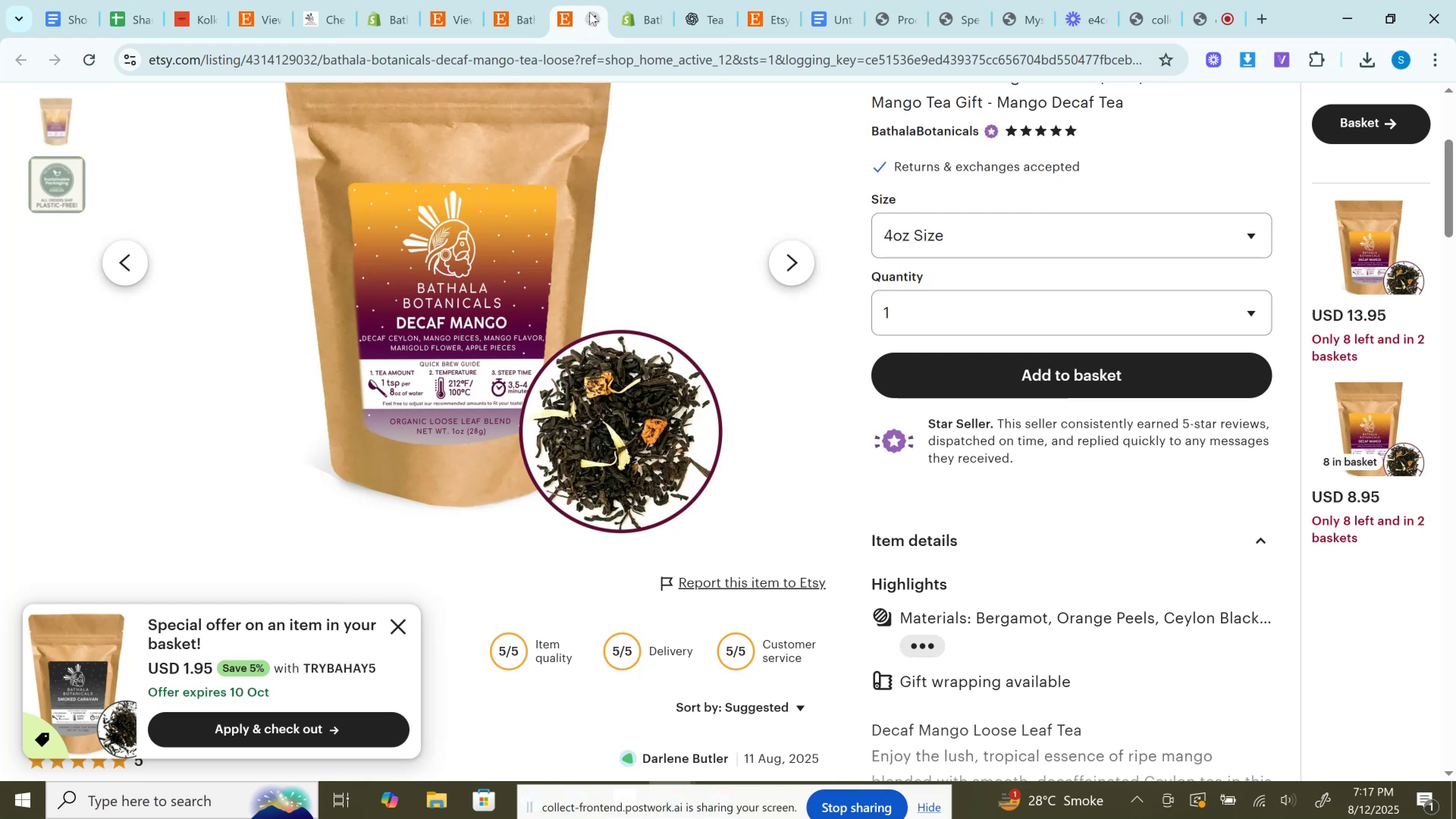 
left_click([590, 12])
 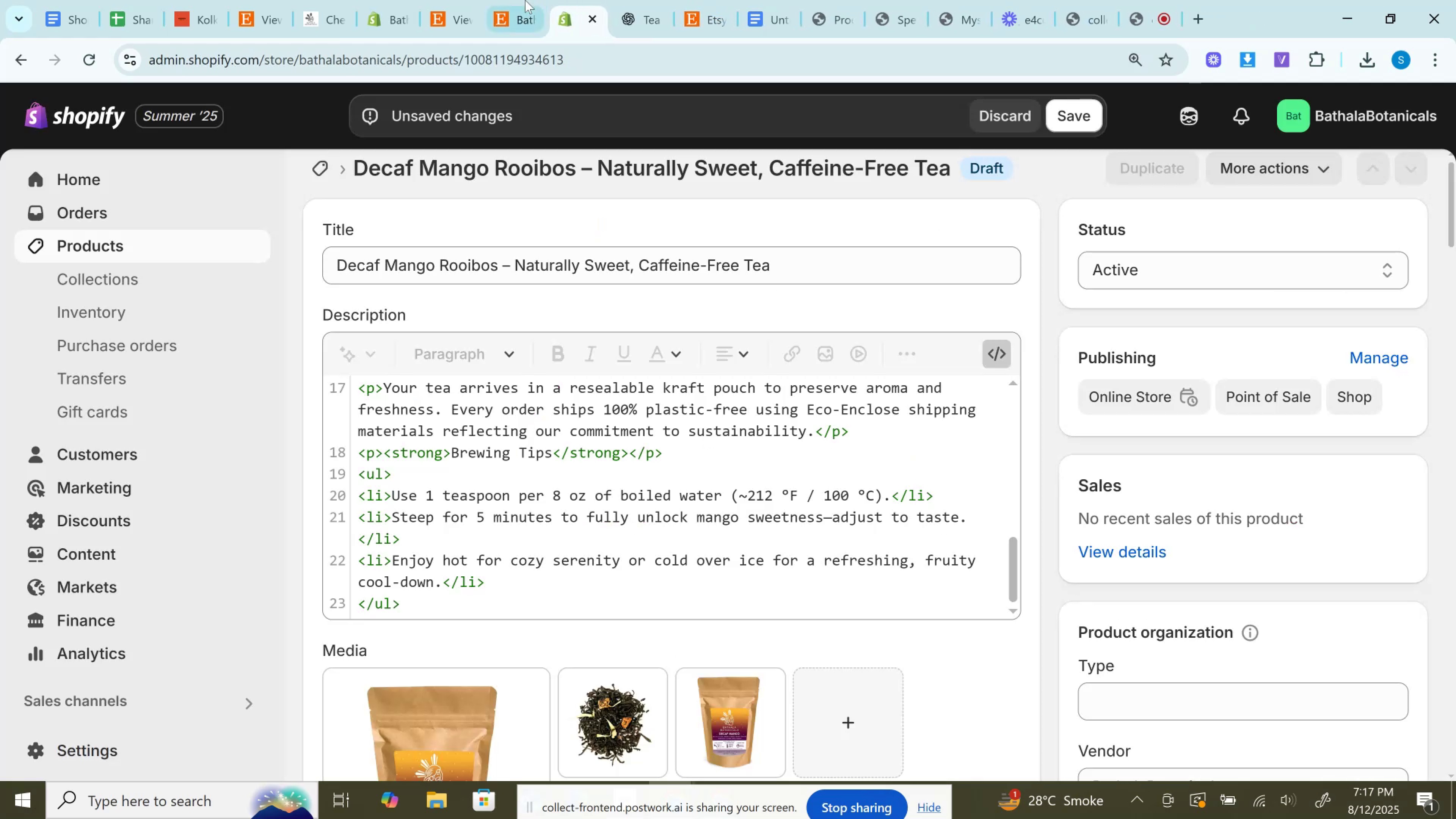 
left_click([525, 0])
 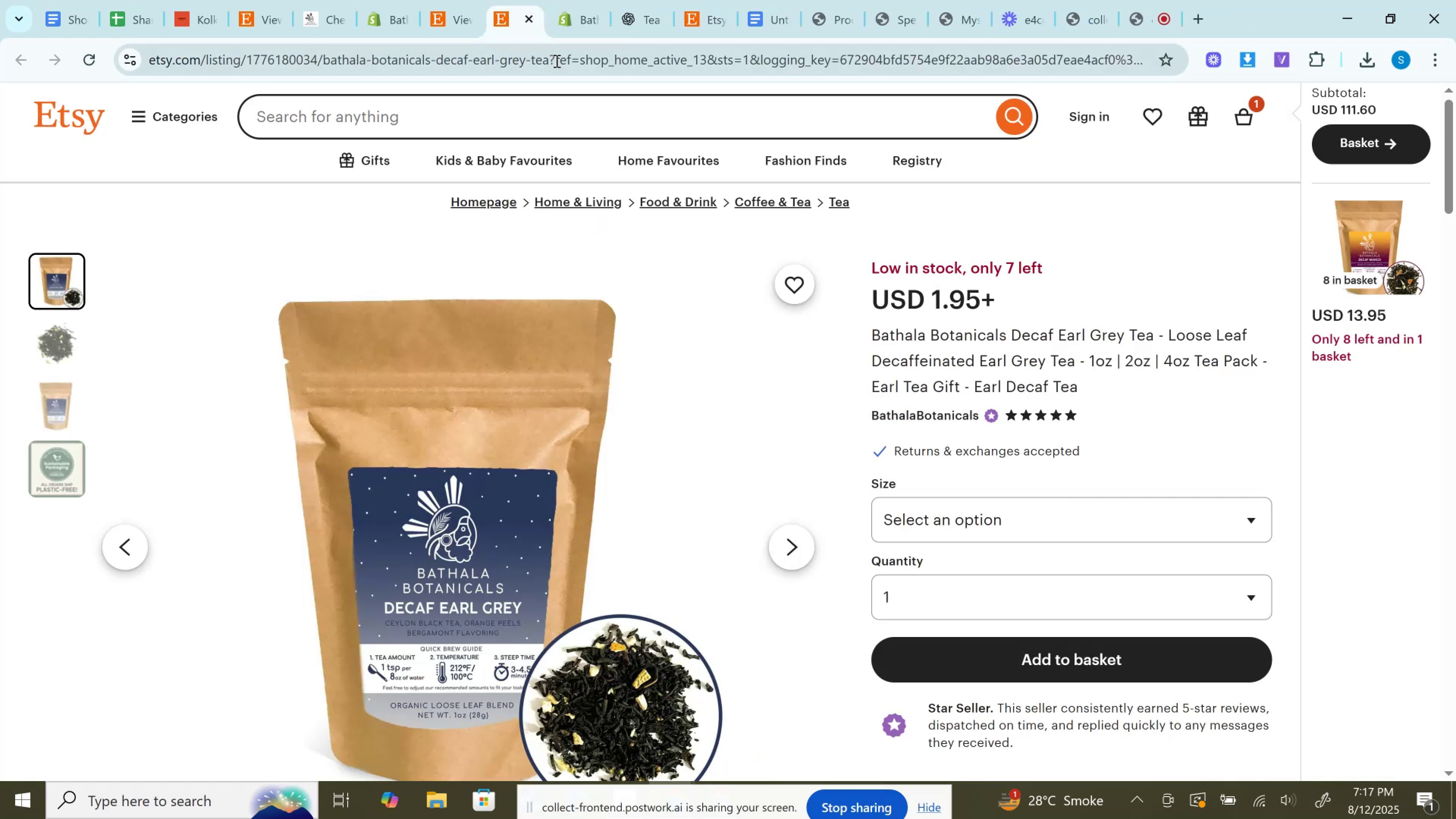 
left_click([556, 61])
 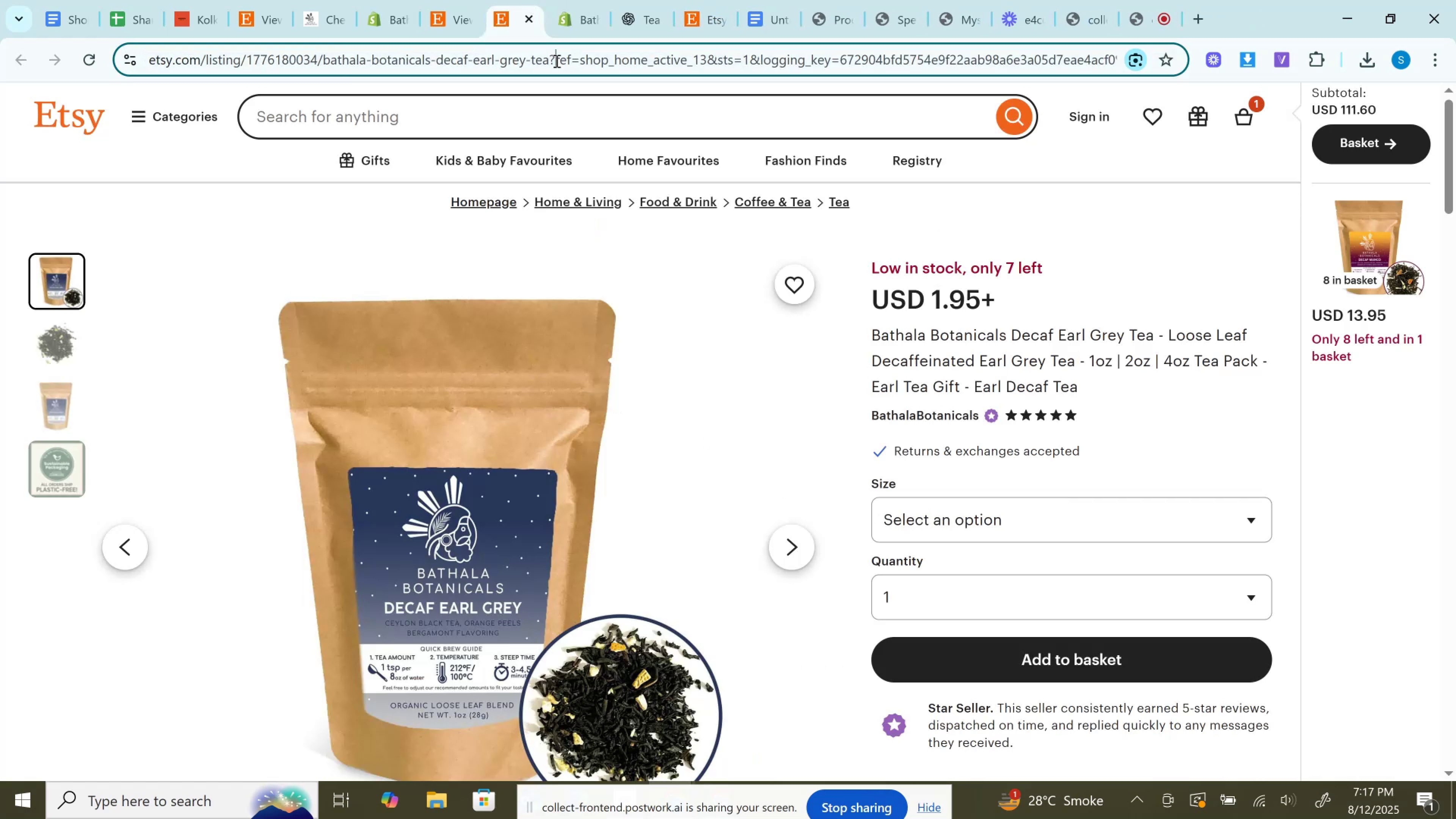 
key(Control+C)
 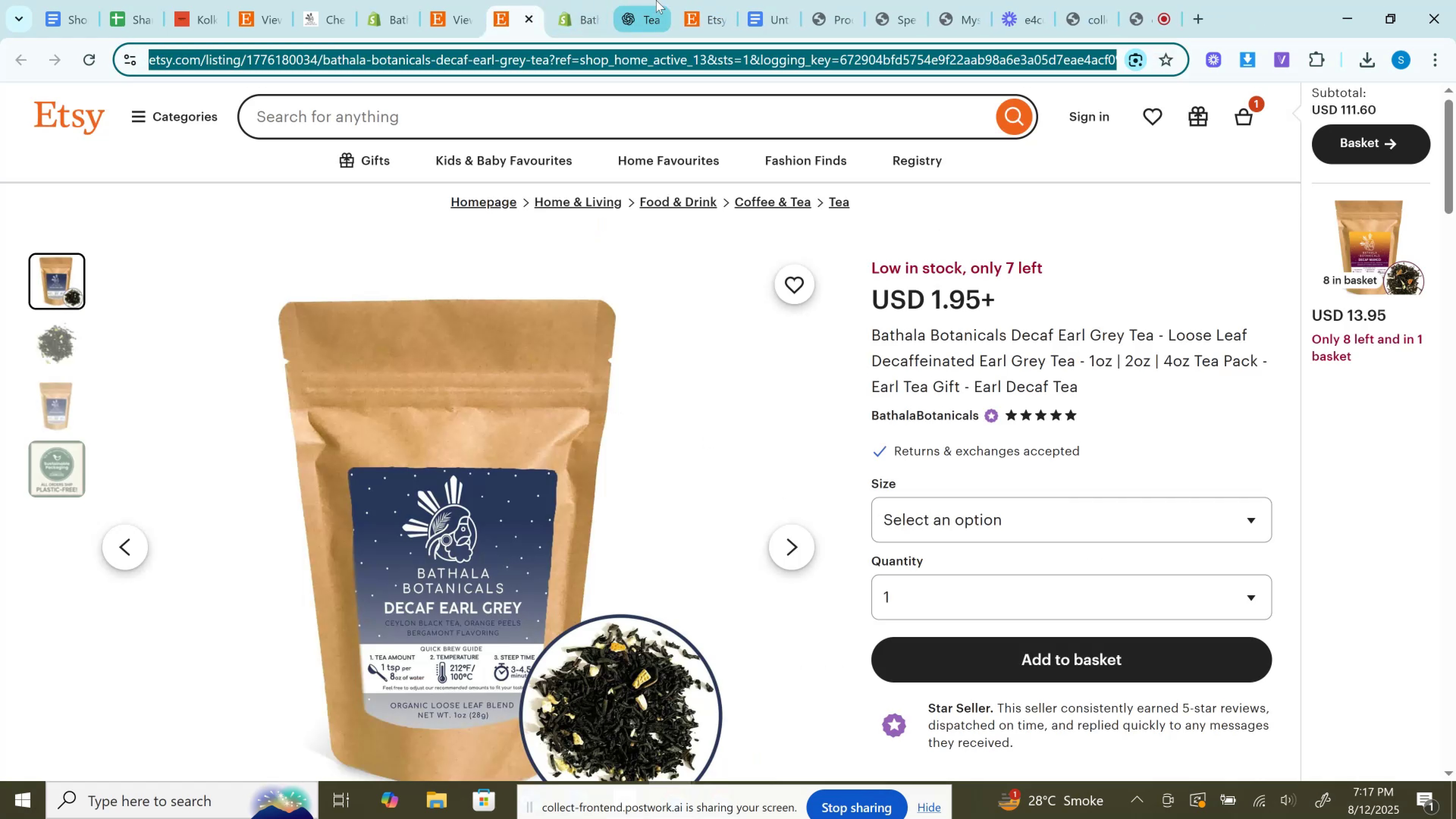 
left_click([657, 0])
 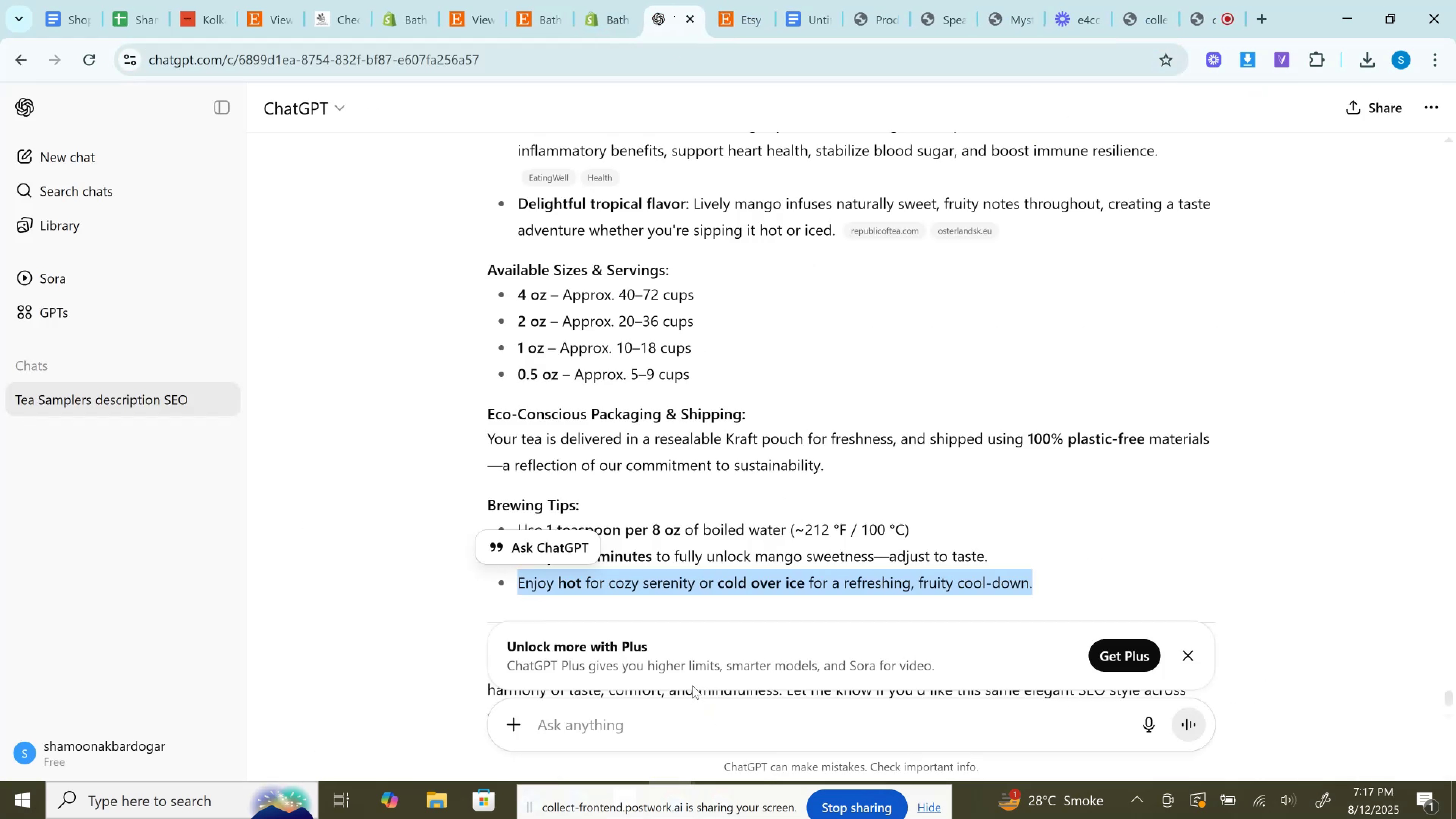 
left_click([691, 709])
 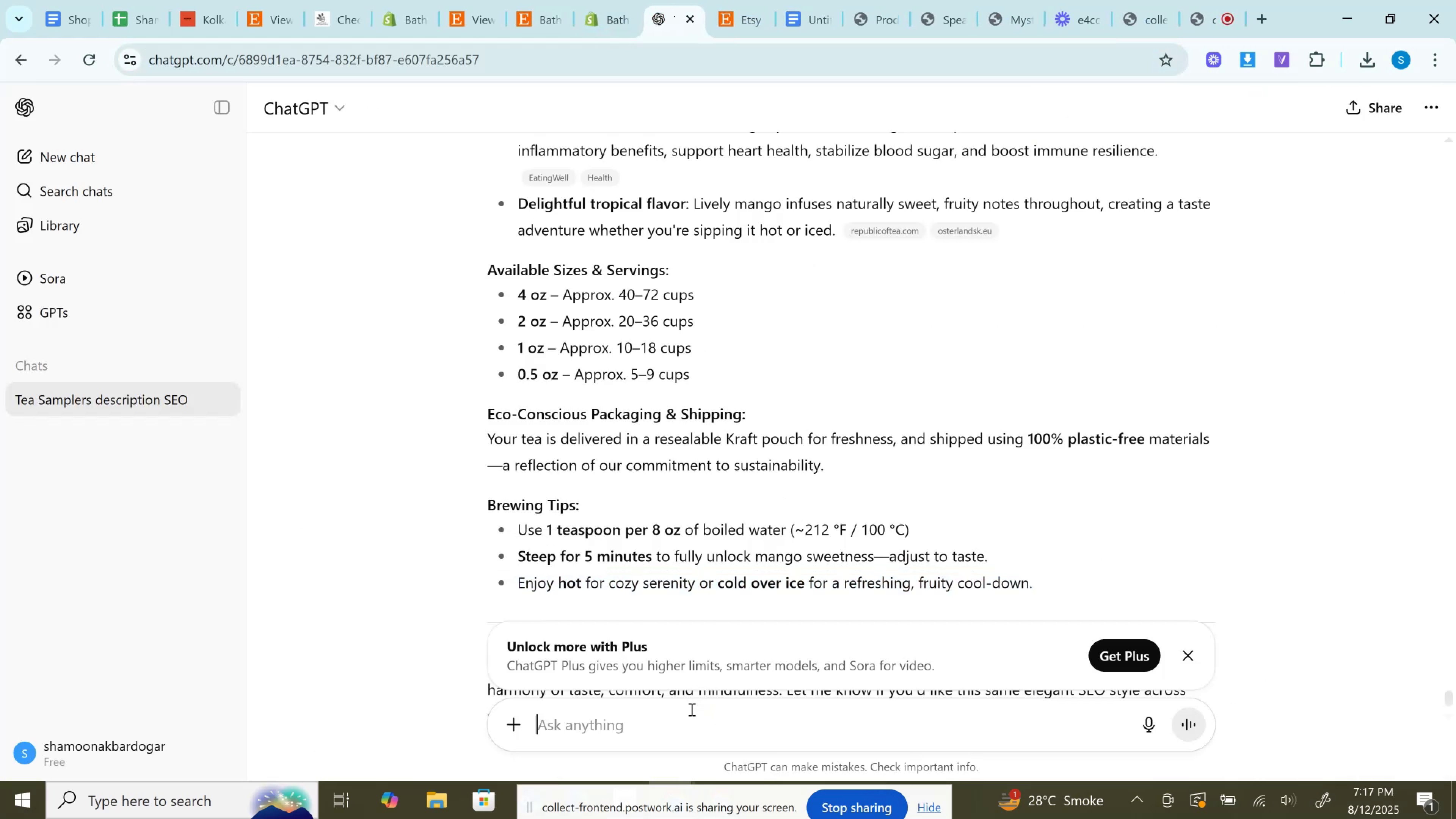 
key(Control+V)
 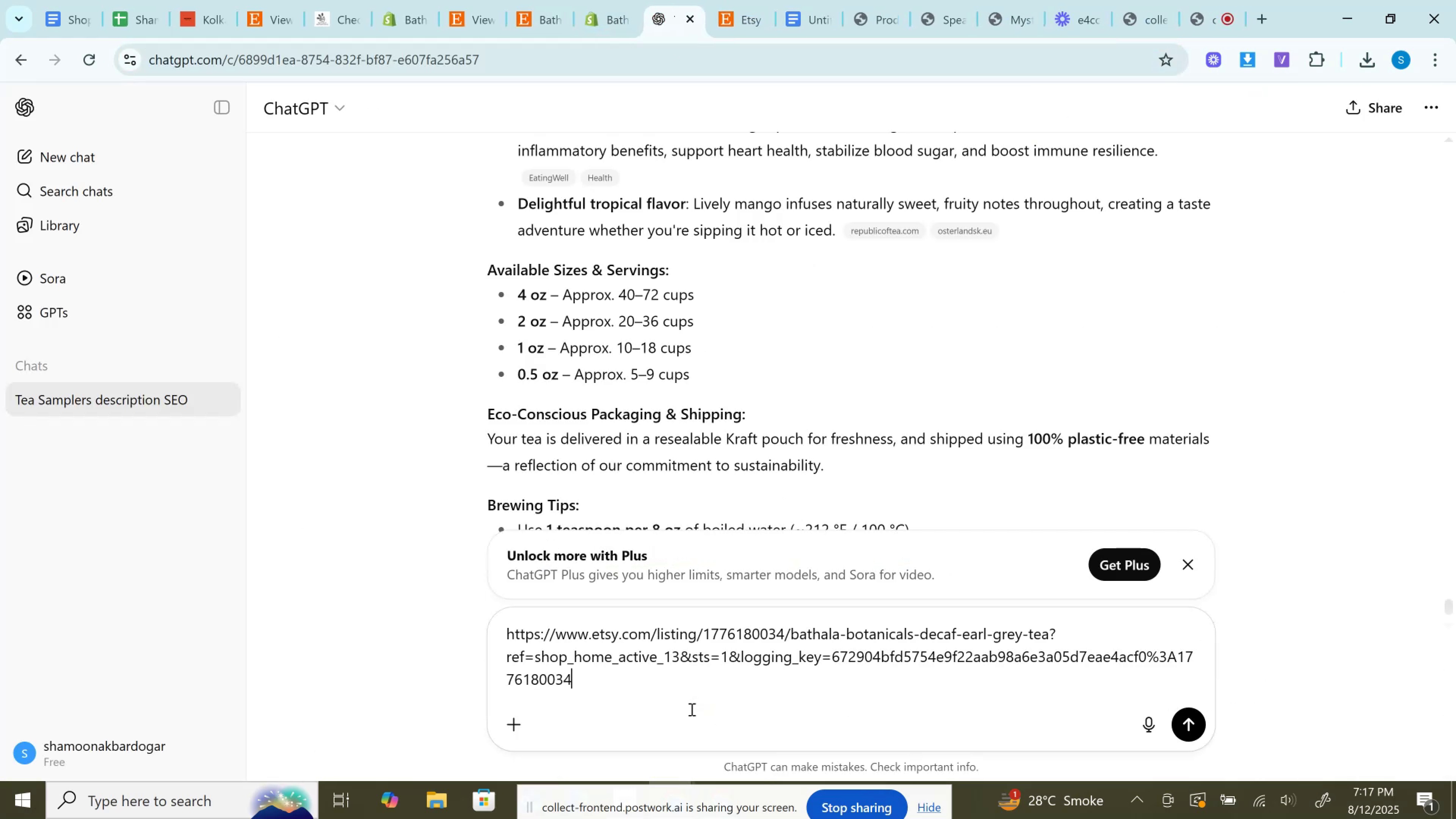 
key(Enter)
 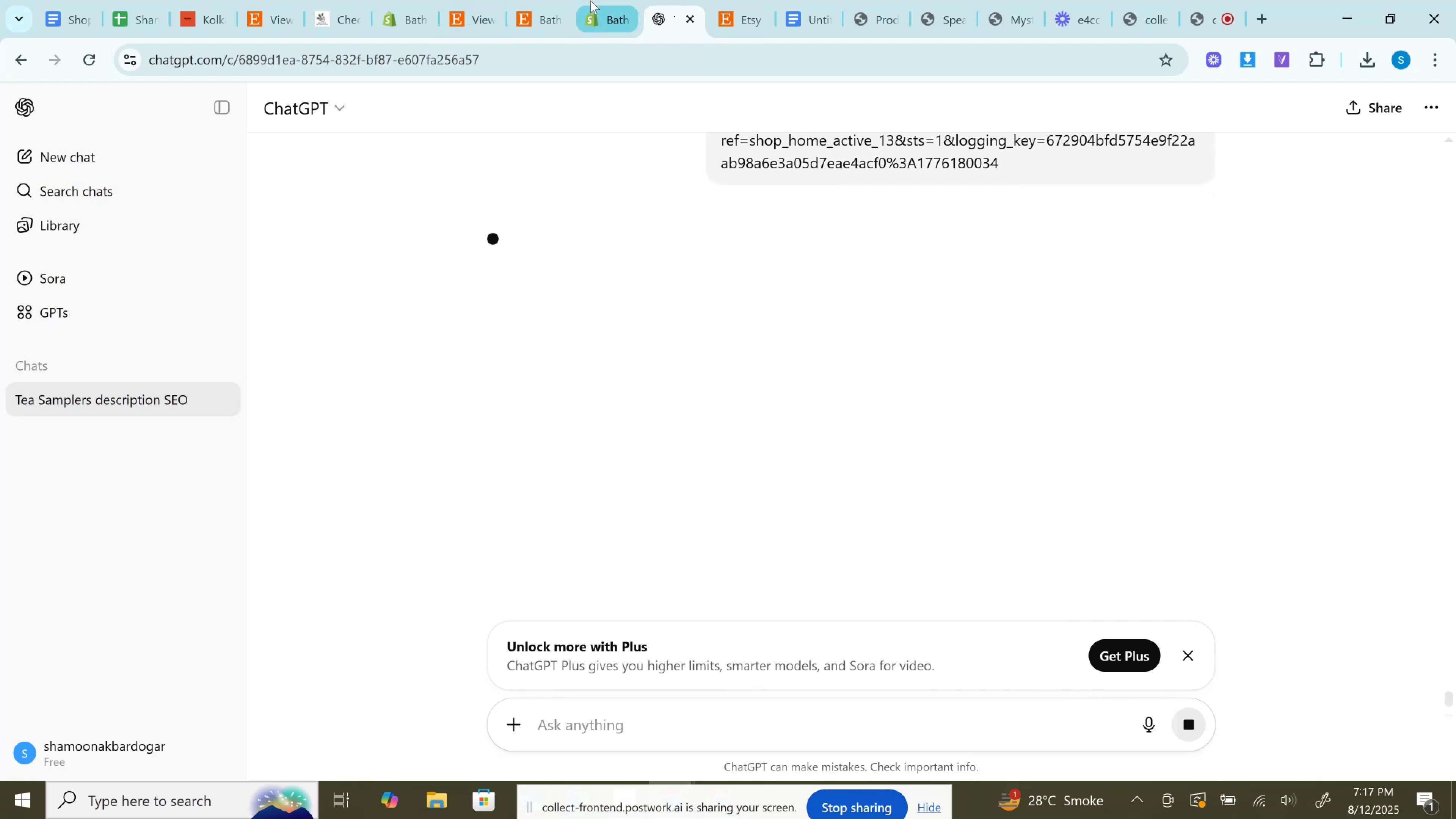 
left_click([590, 0])
 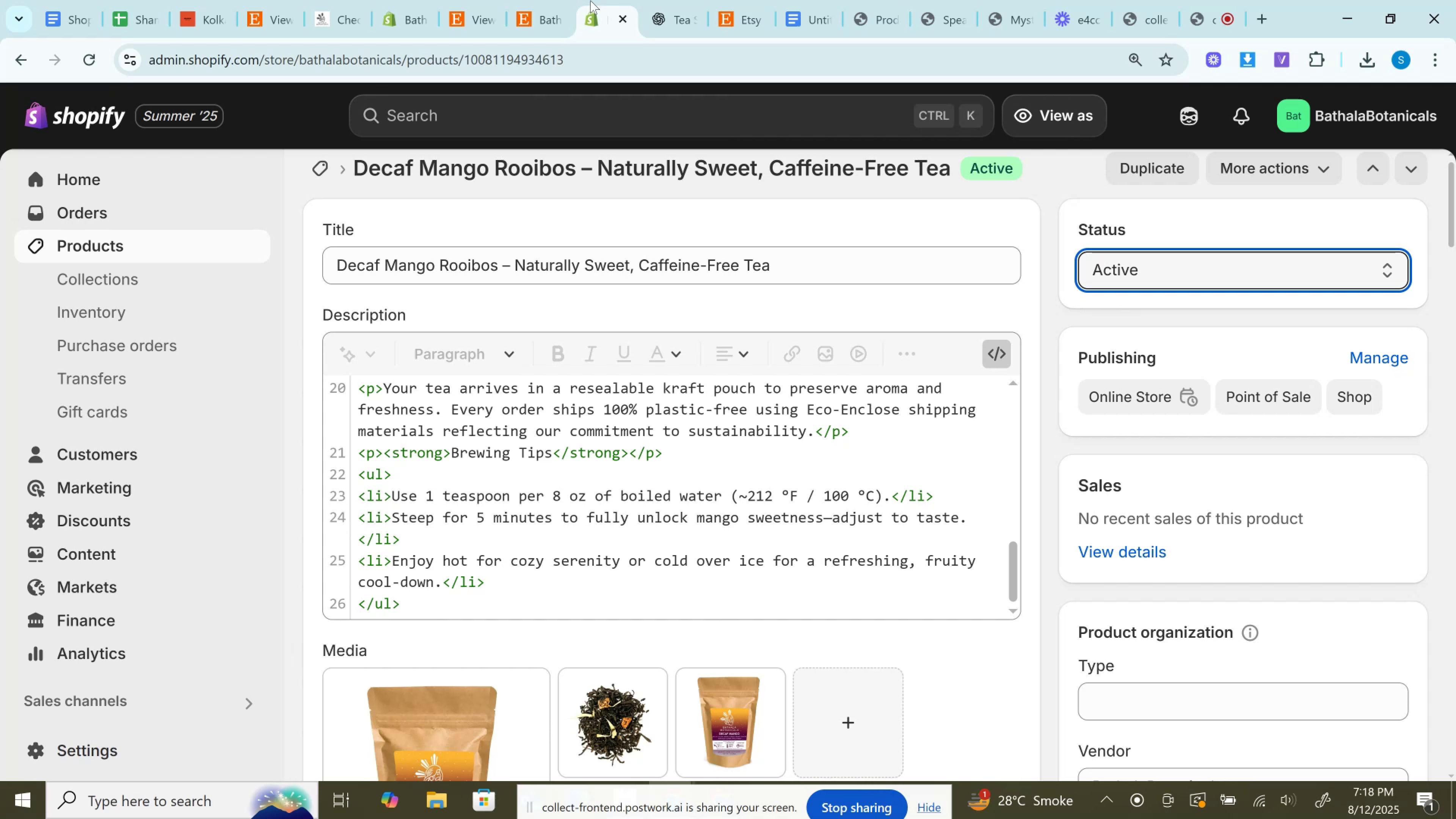 
wait(33.65)
 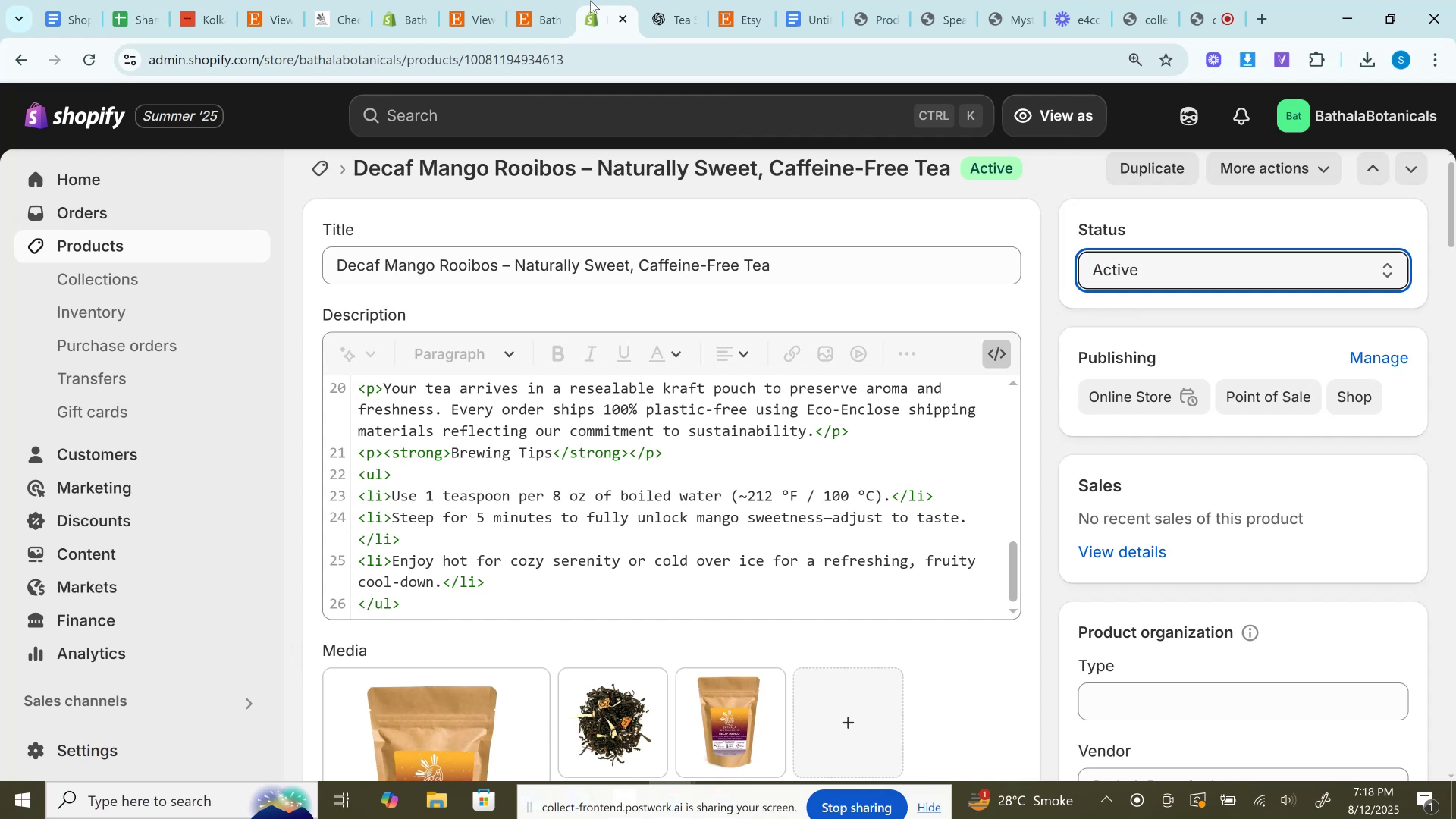 
scroll: coordinate [685, 344], scroll_direction: up, amount: 1.0
 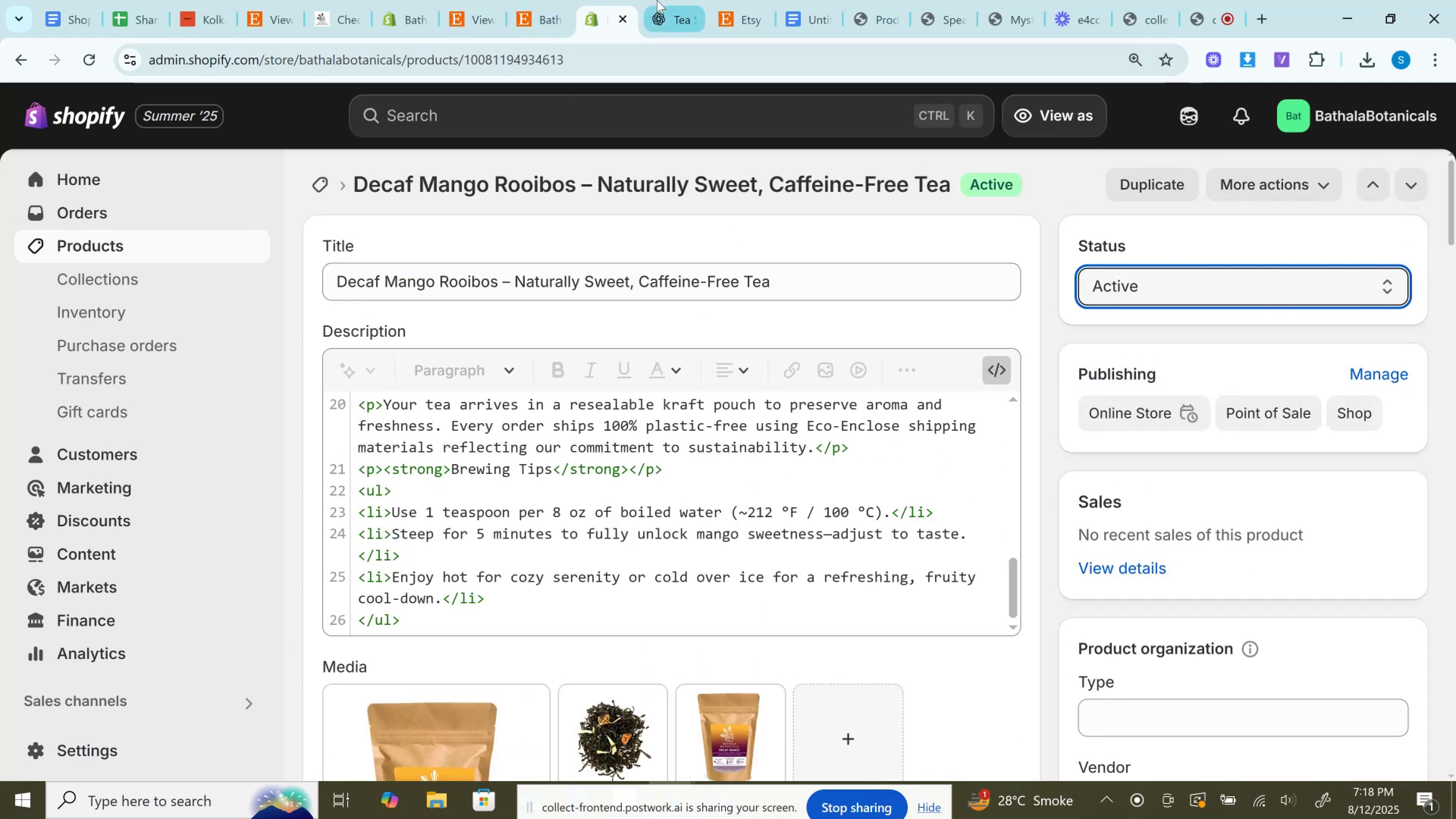 
left_click([522, 0])
 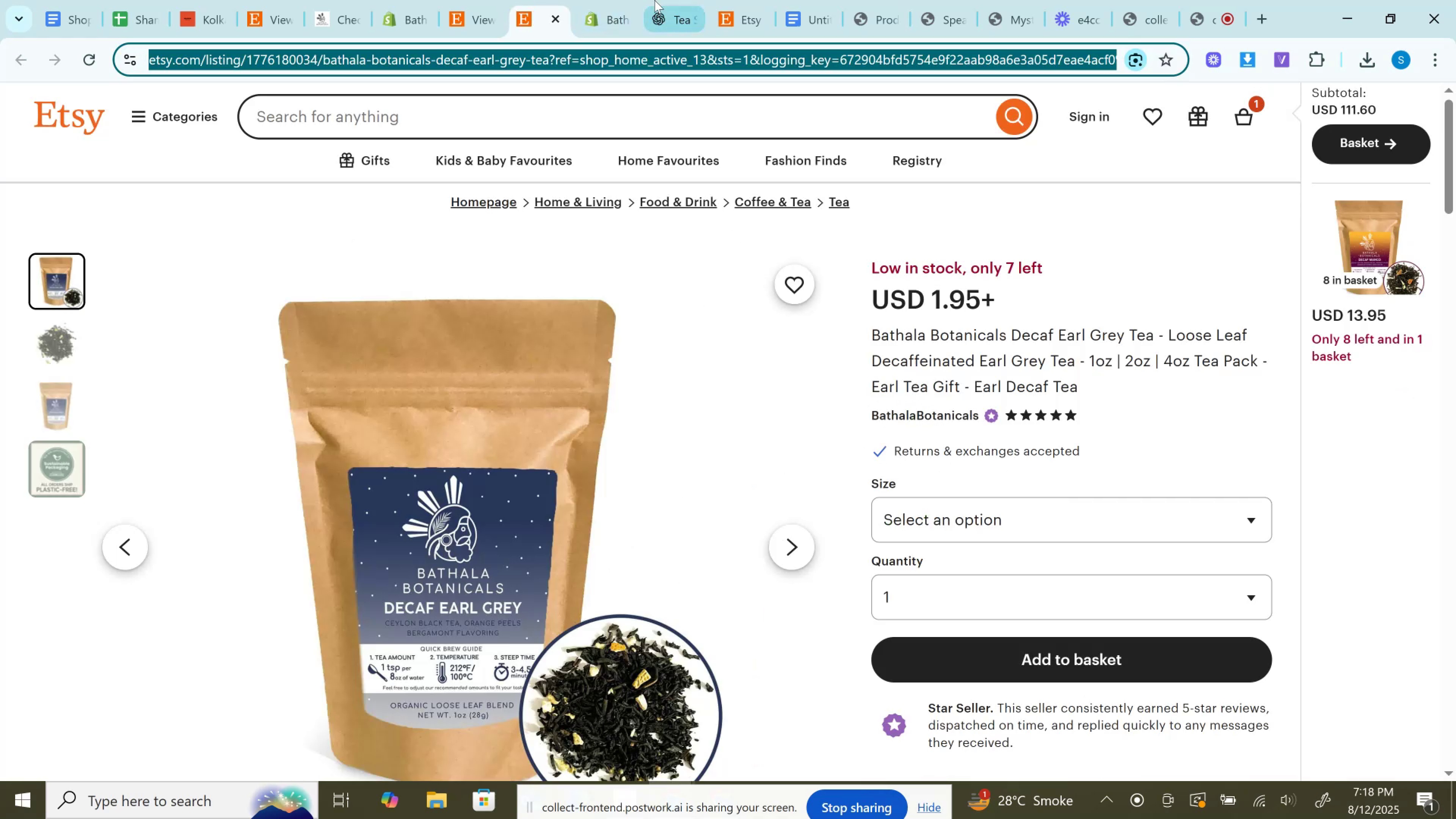 
left_click([666, 0])
 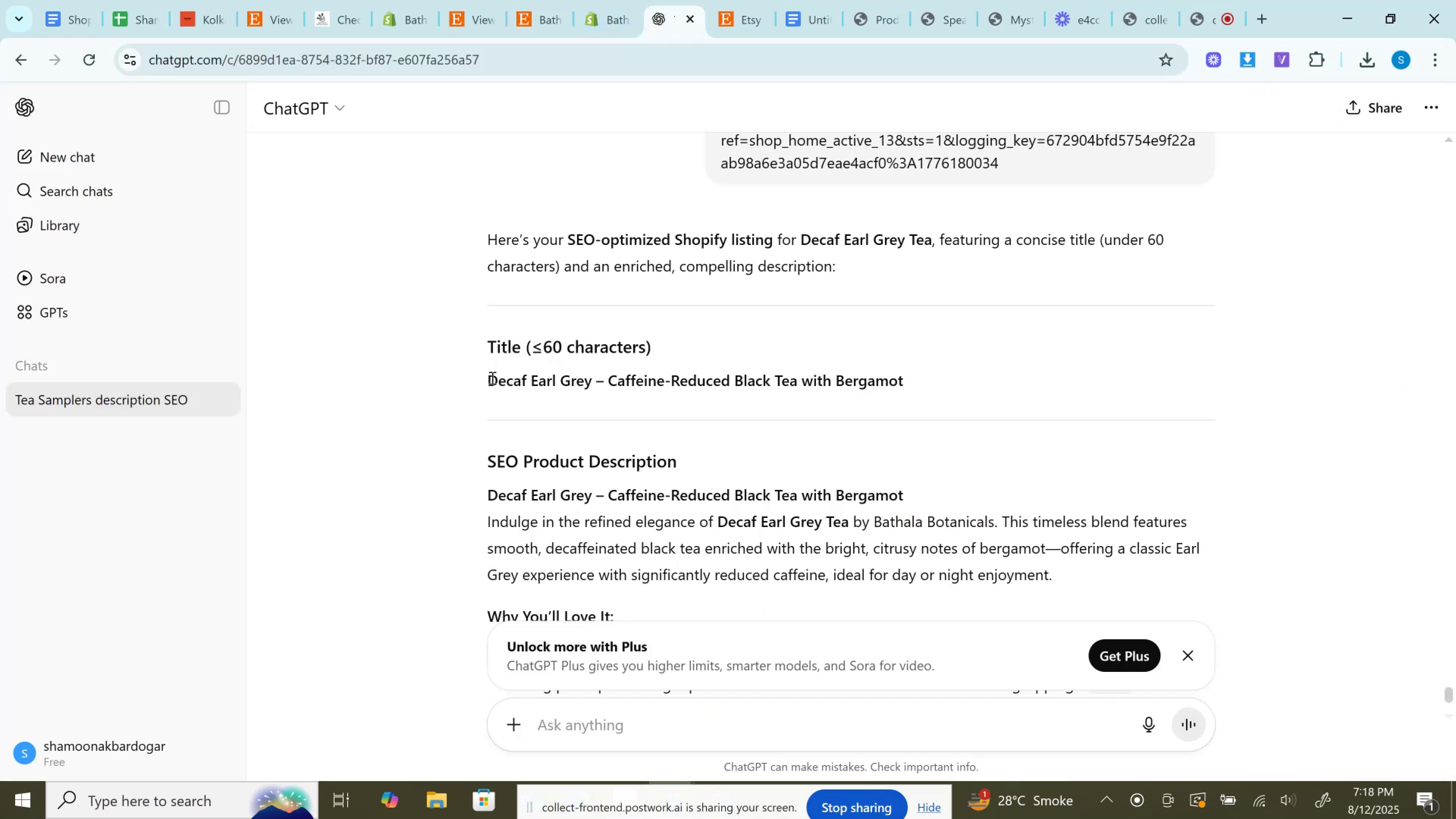 
left_click_drag(start_coordinate=[475, 378], to_coordinate=[942, 378])
 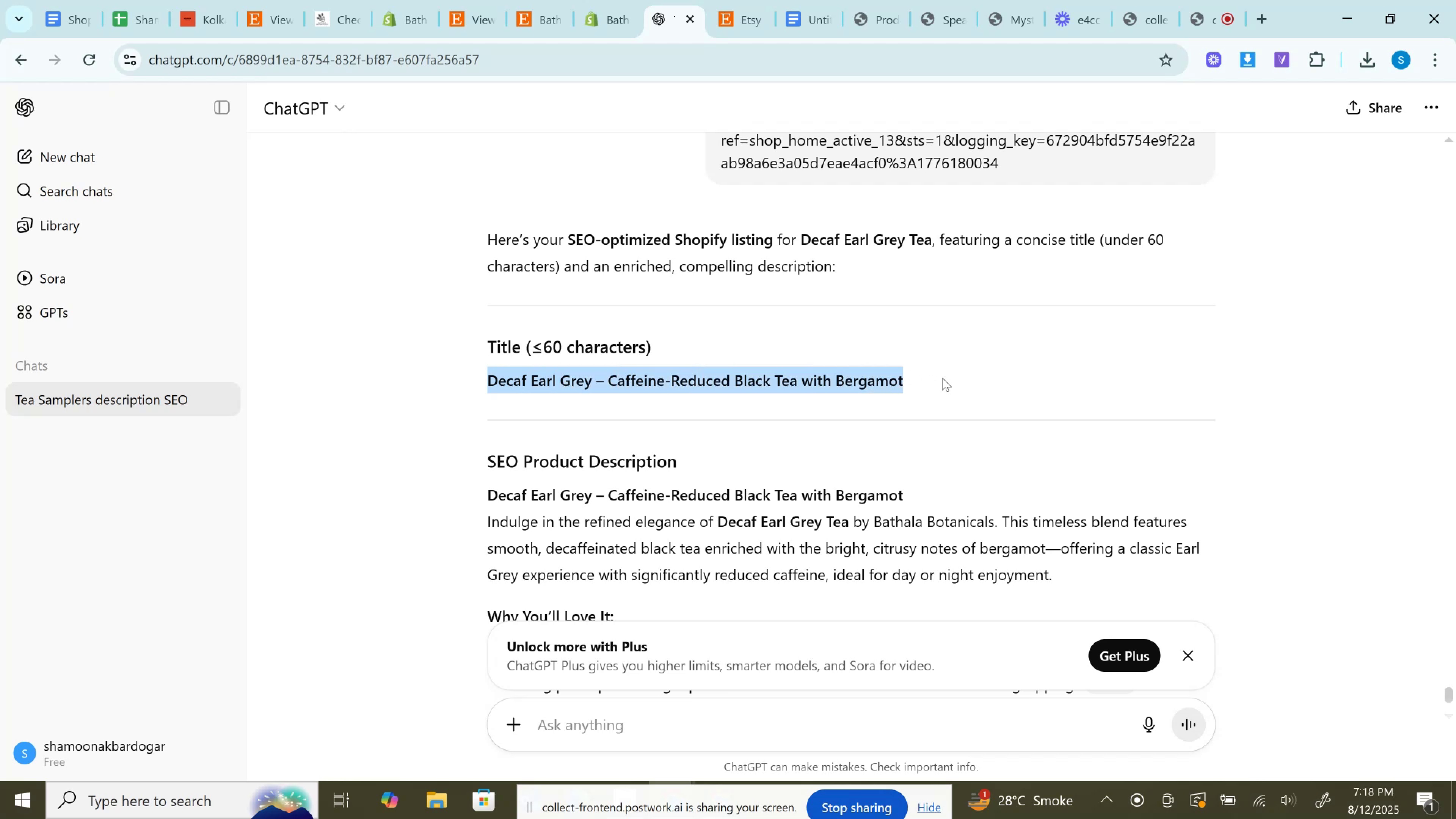 
key(Control+C)
 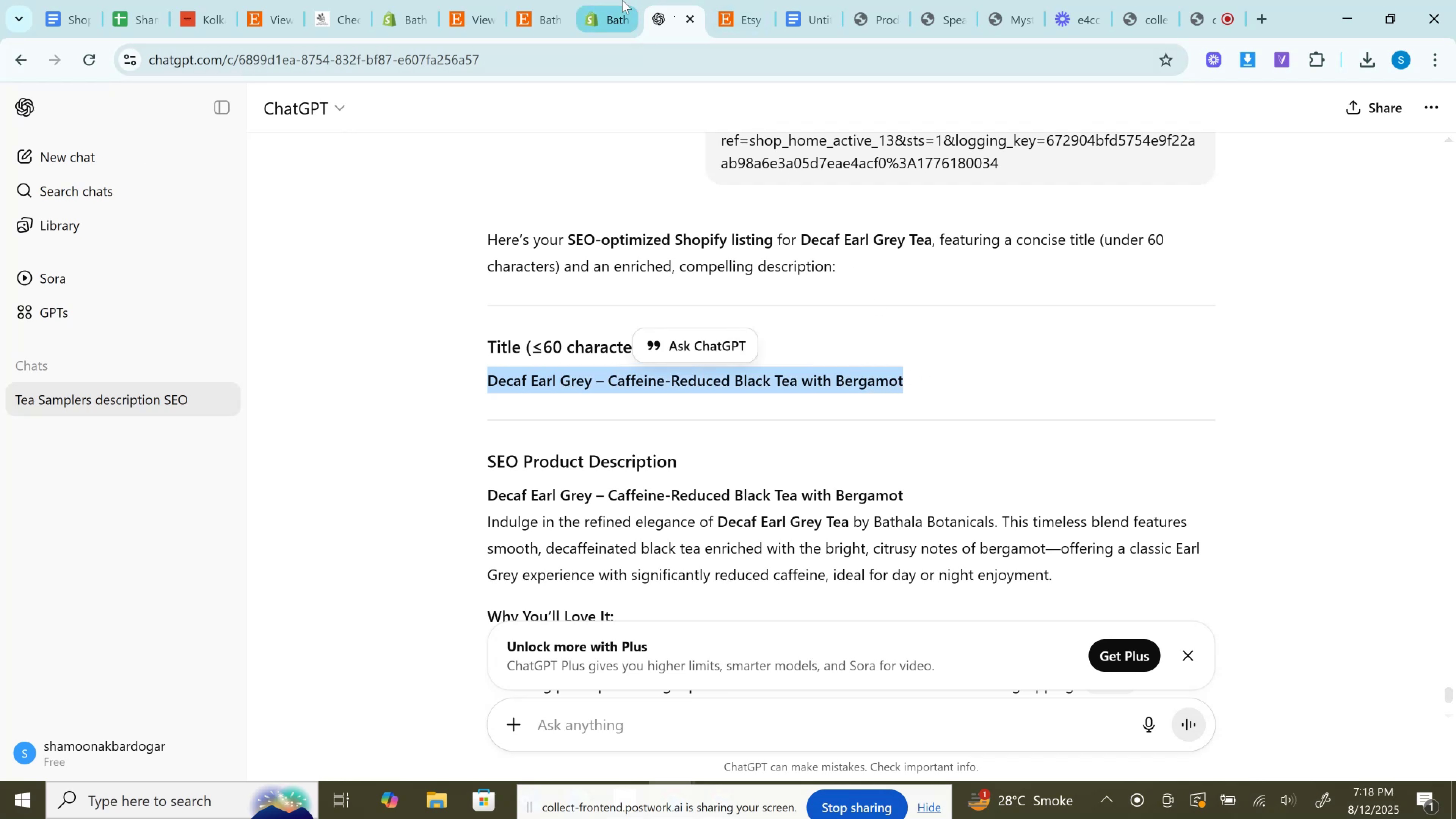 
left_click([622, 0])
 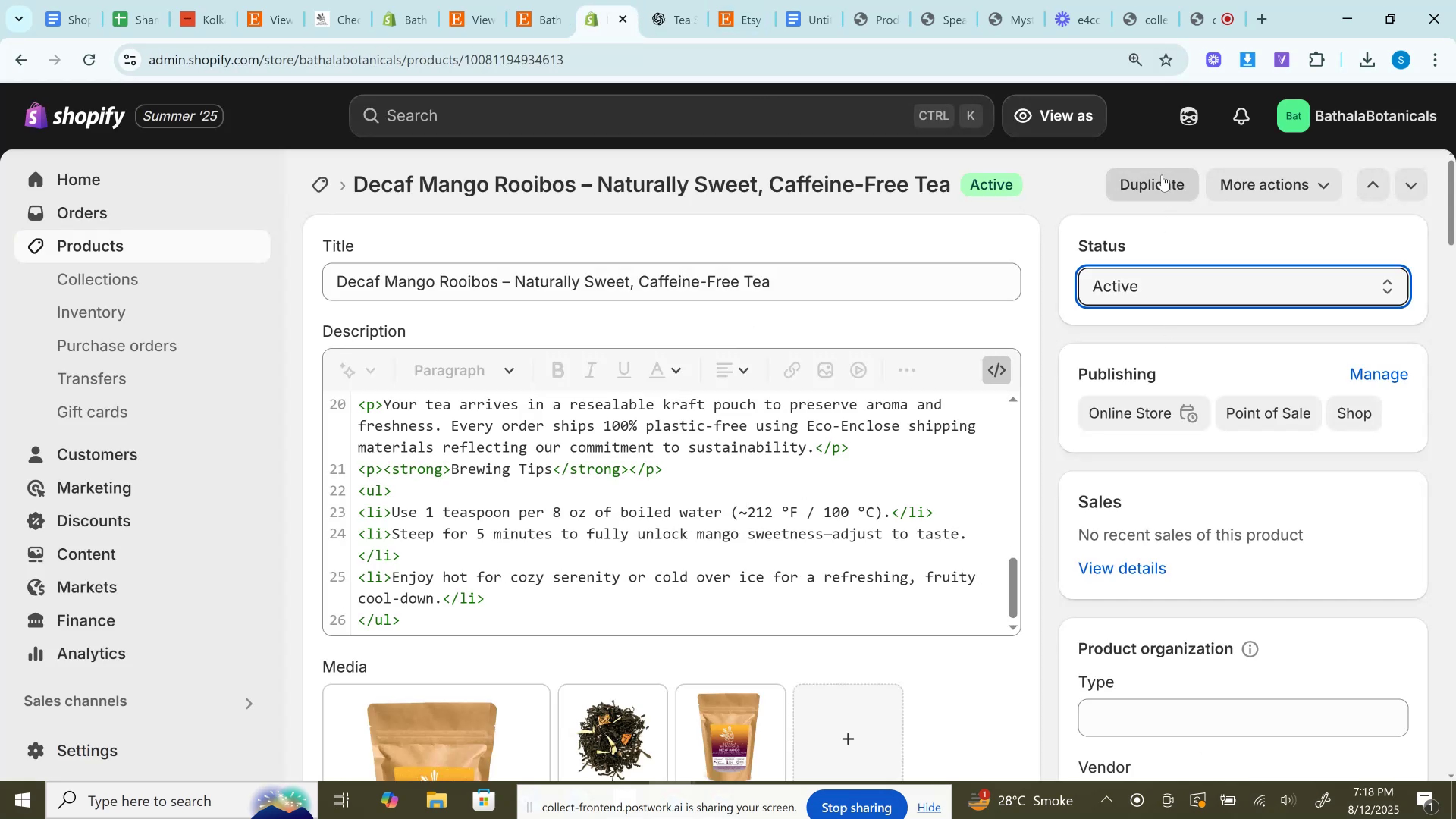 
left_click([1162, 184])
 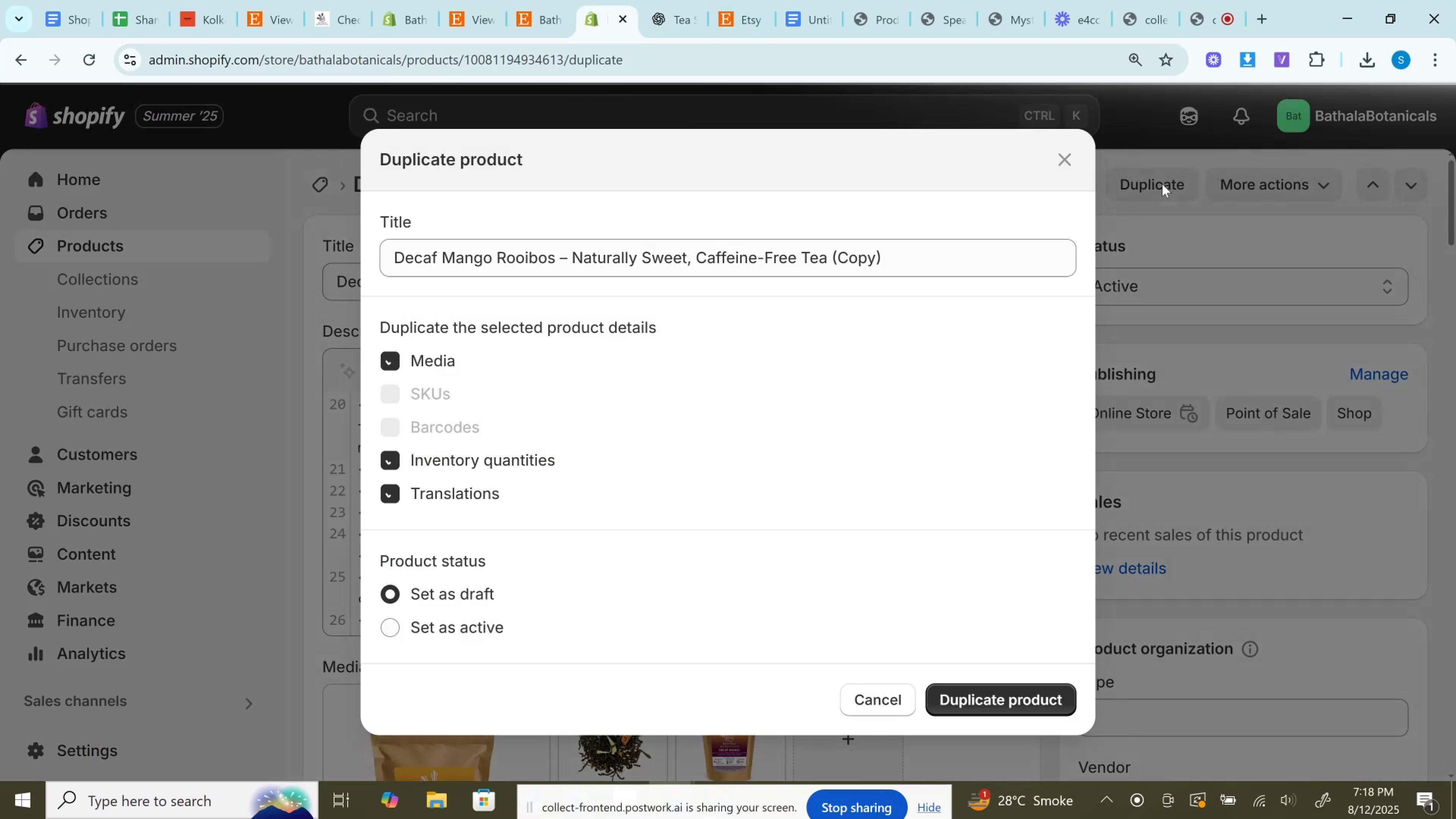 
left_click([851, 255])
 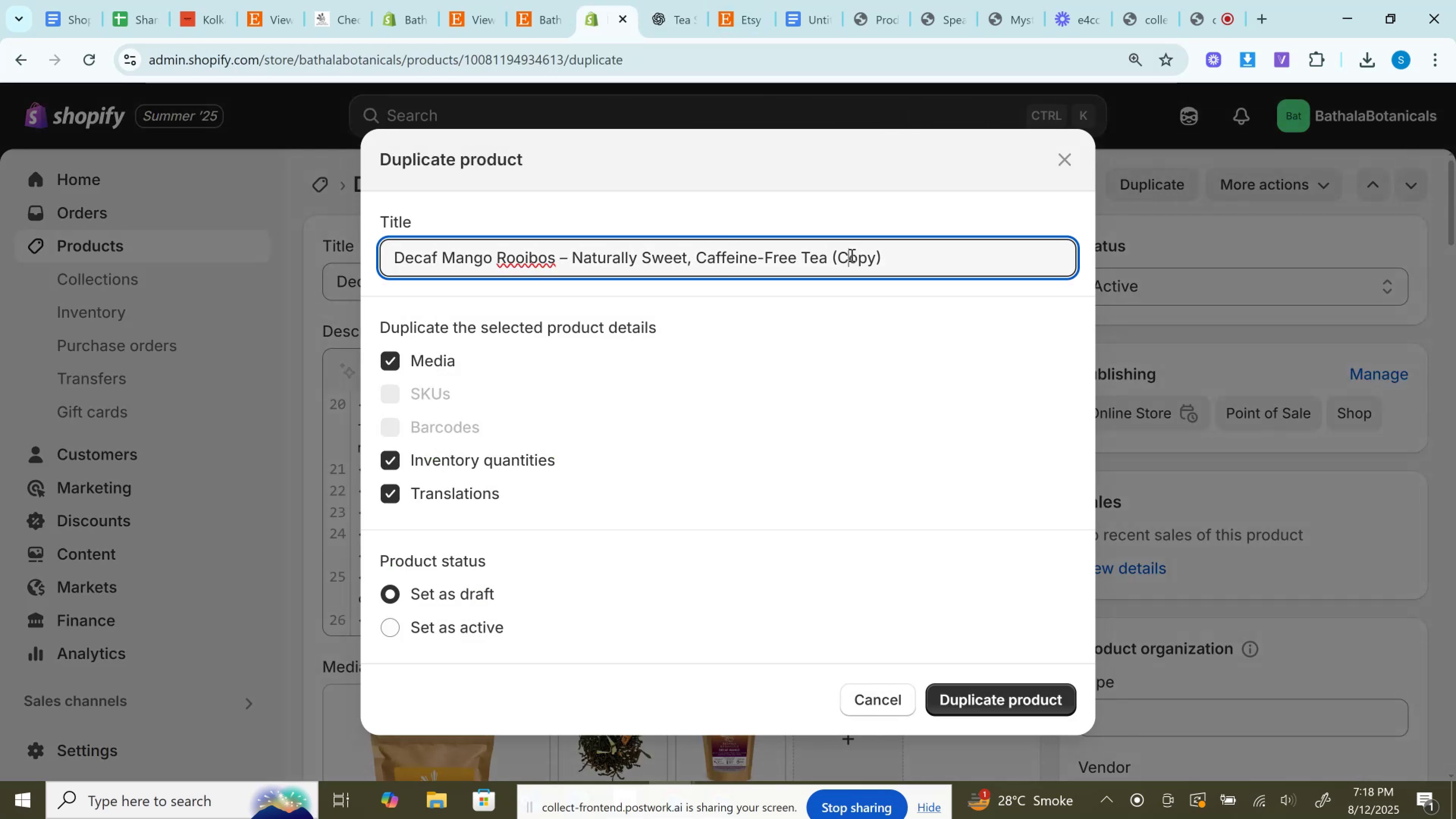 
key(Control+A)
 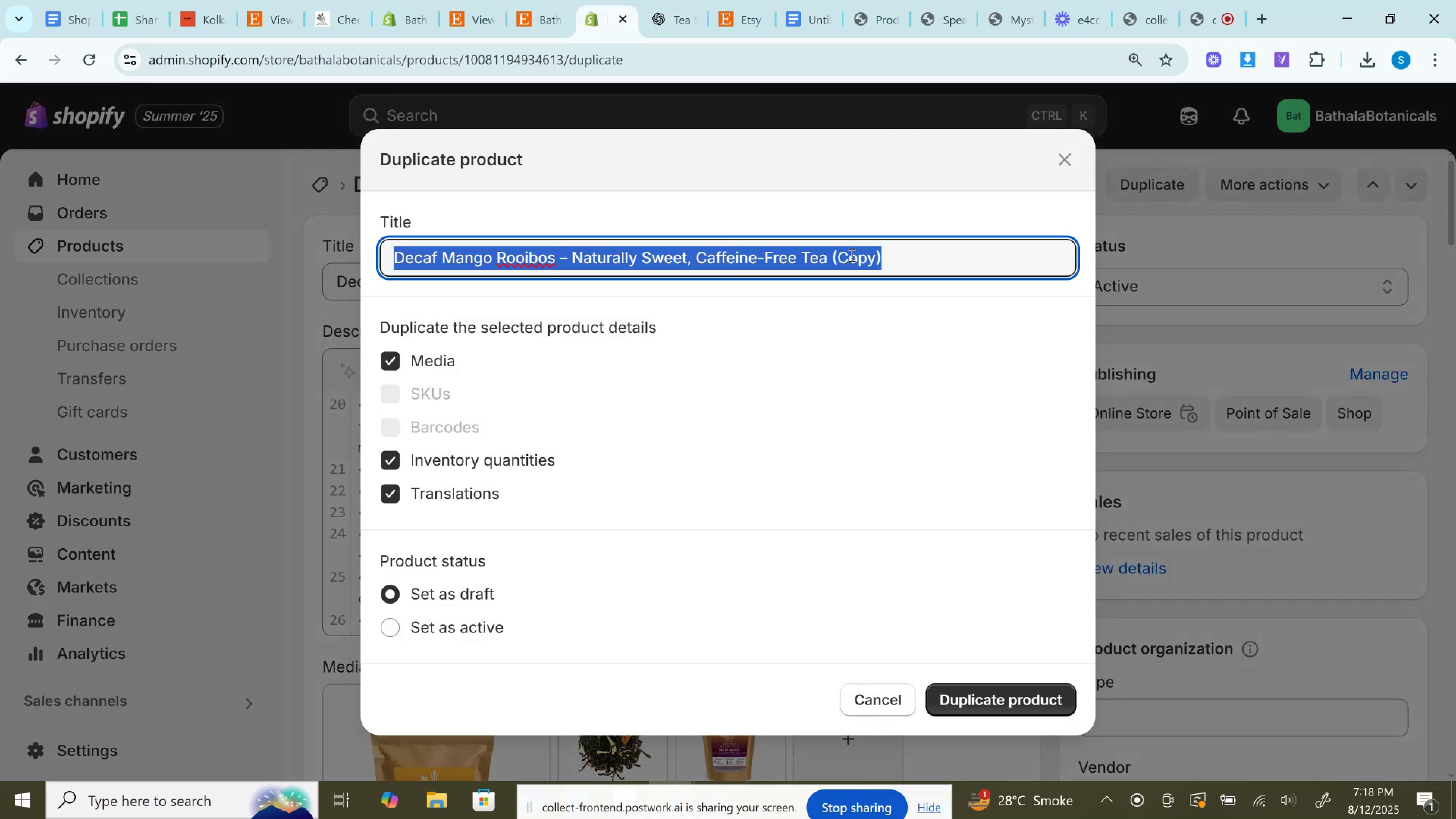 
key(Control+V)
 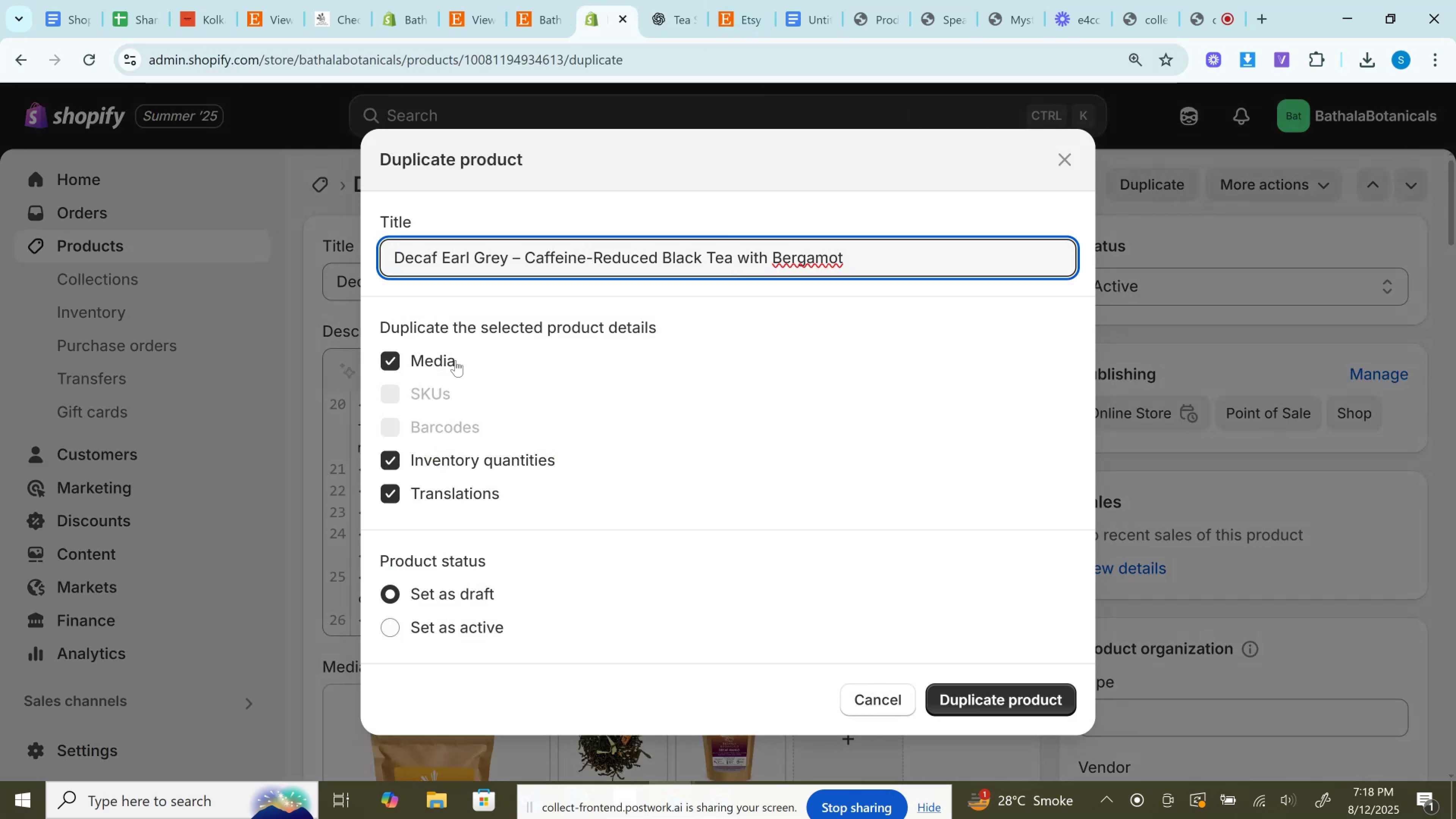 
left_click([455, 360])
 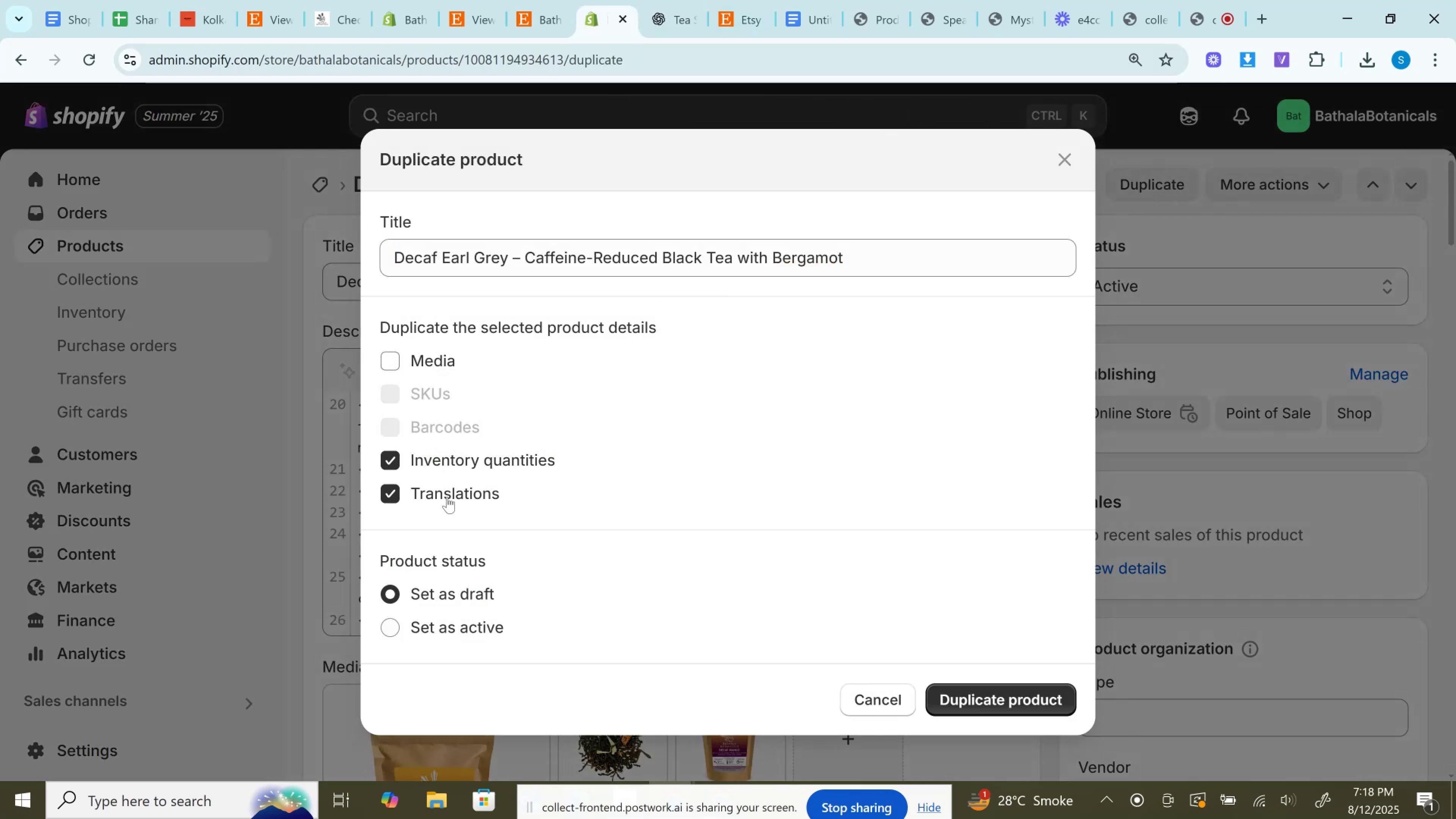 
left_click([447, 497])
 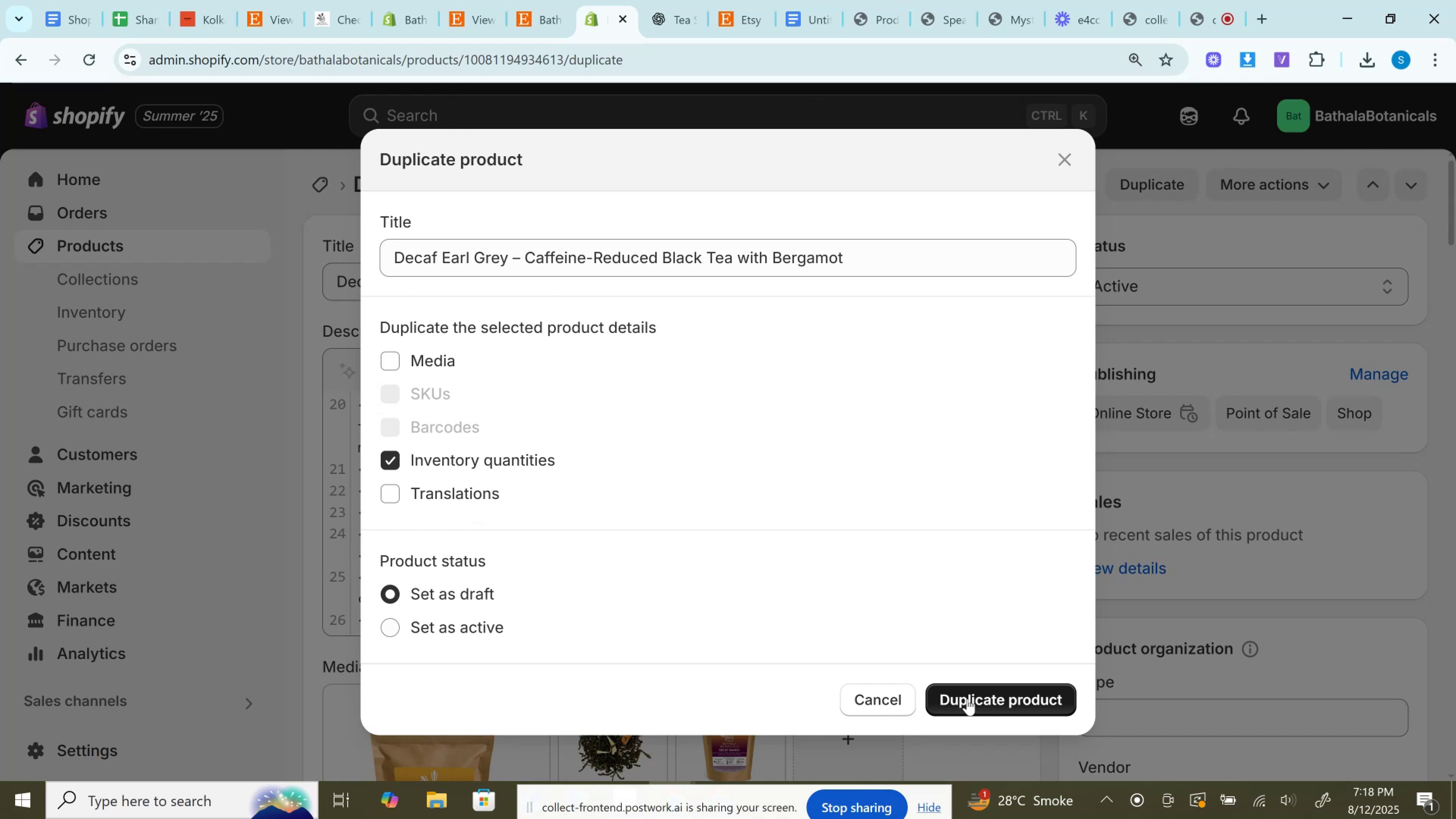 
left_click([967, 699])
 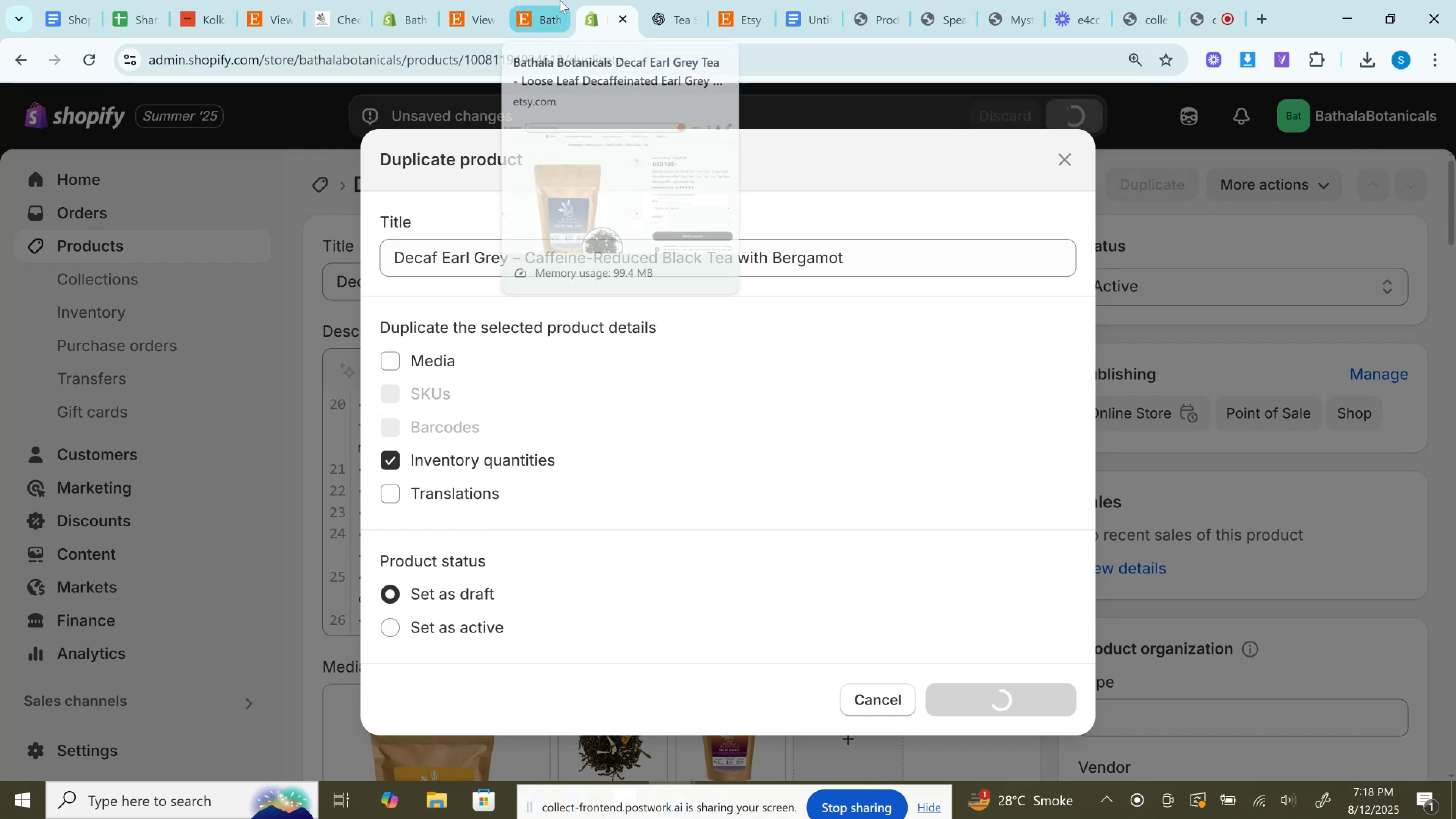 
left_click([560, 0])
 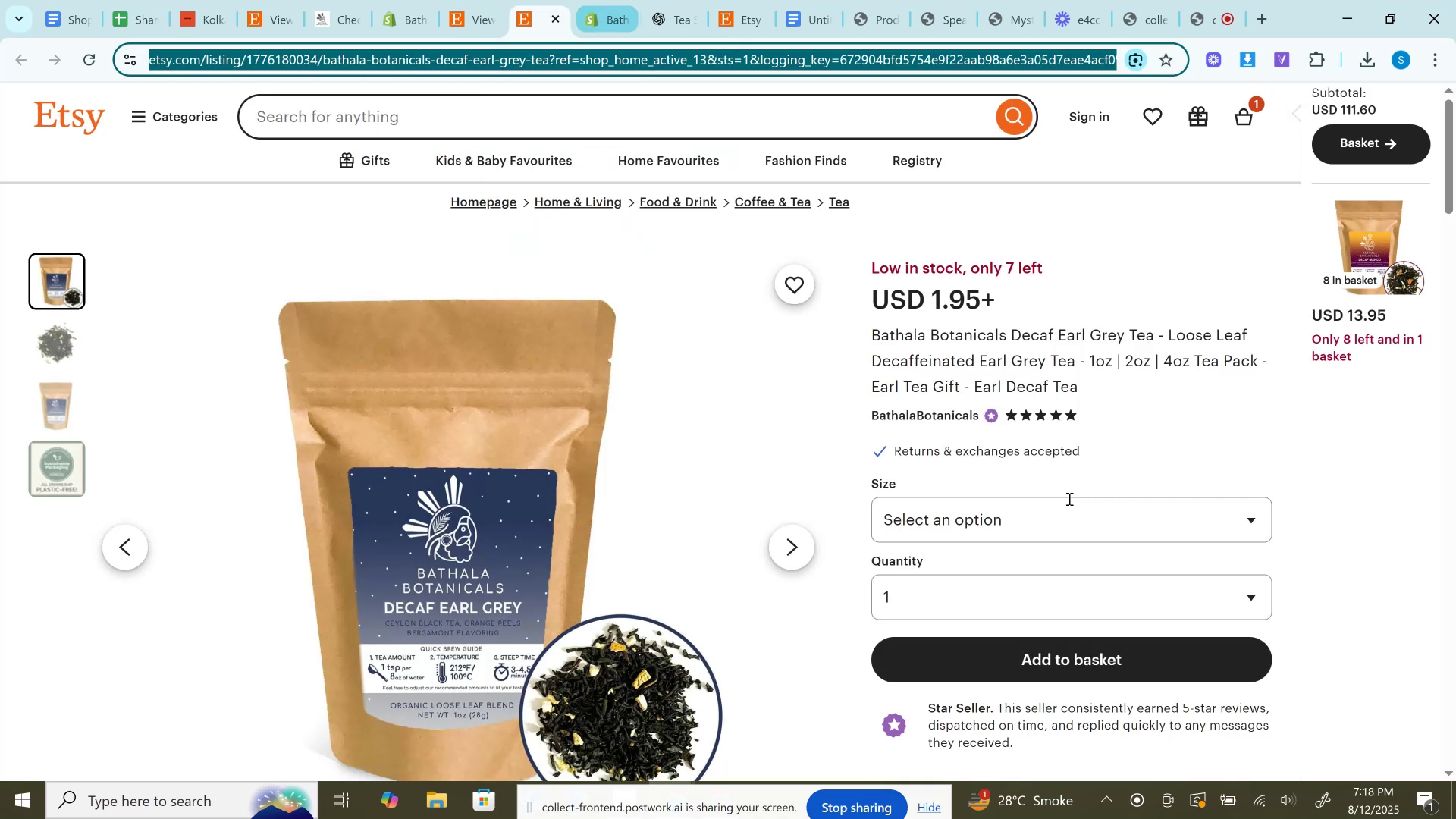 
left_click([1081, 521])
 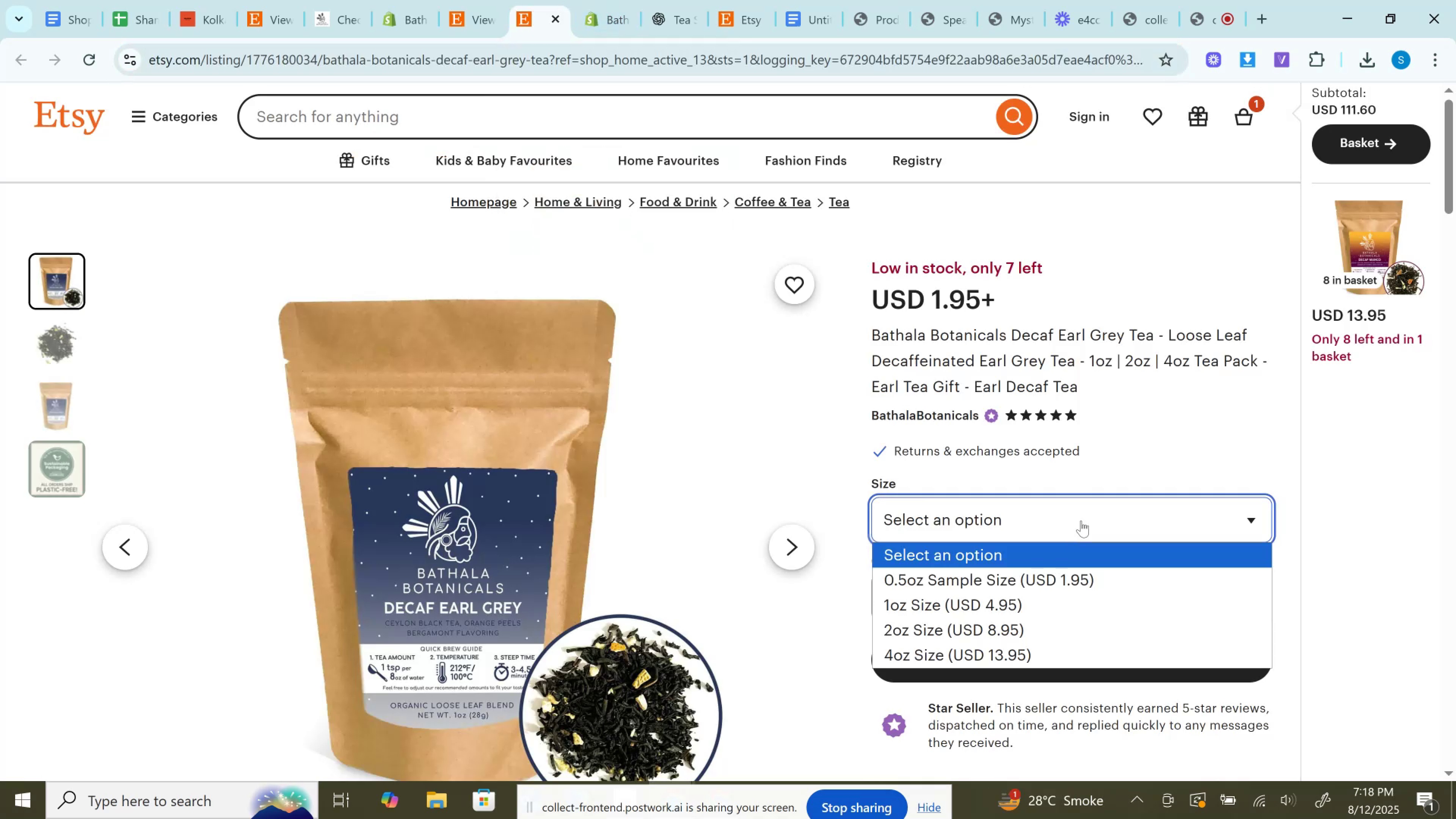 
left_click([1081, 521])
 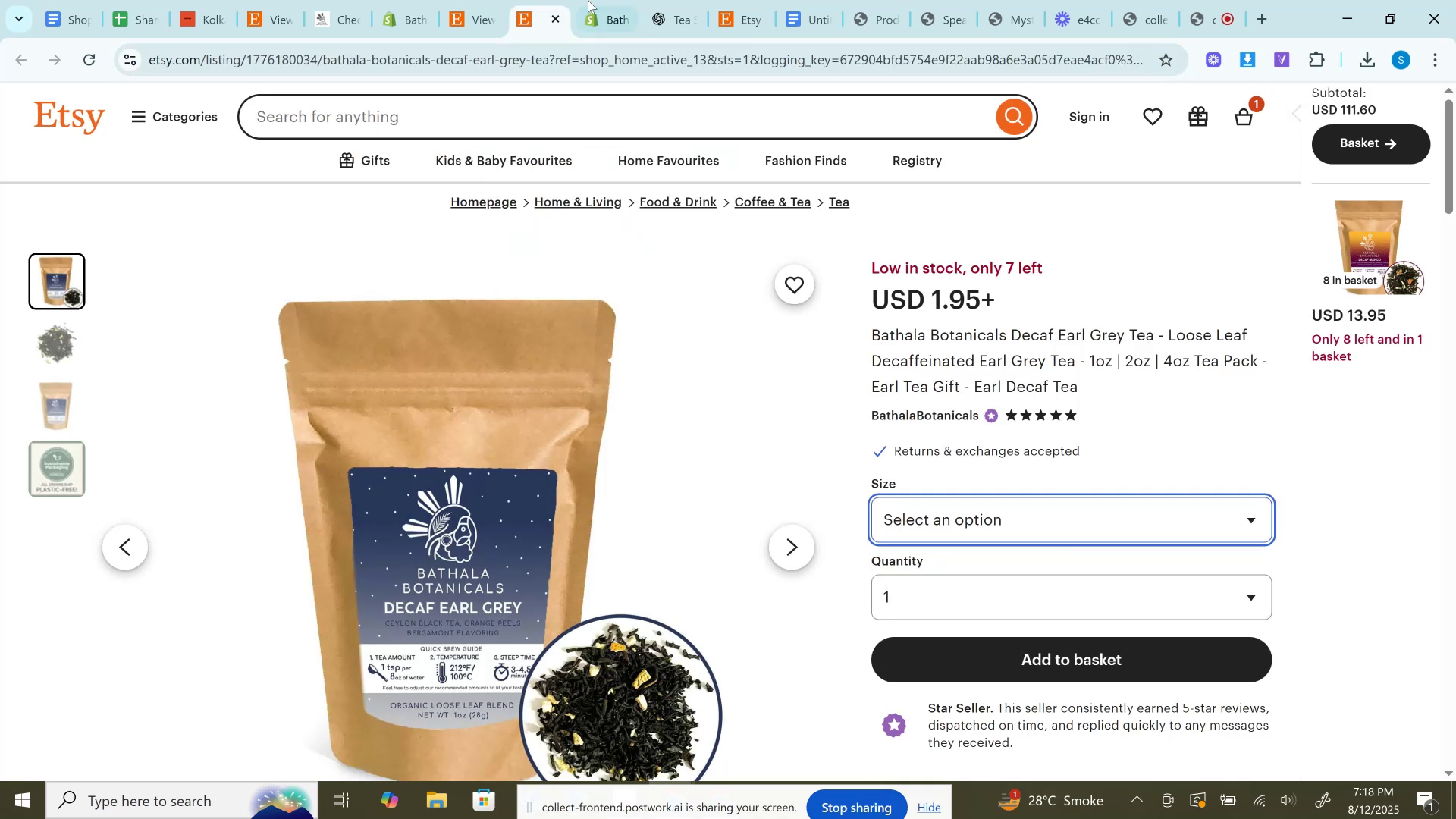 
left_click([593, 0])
 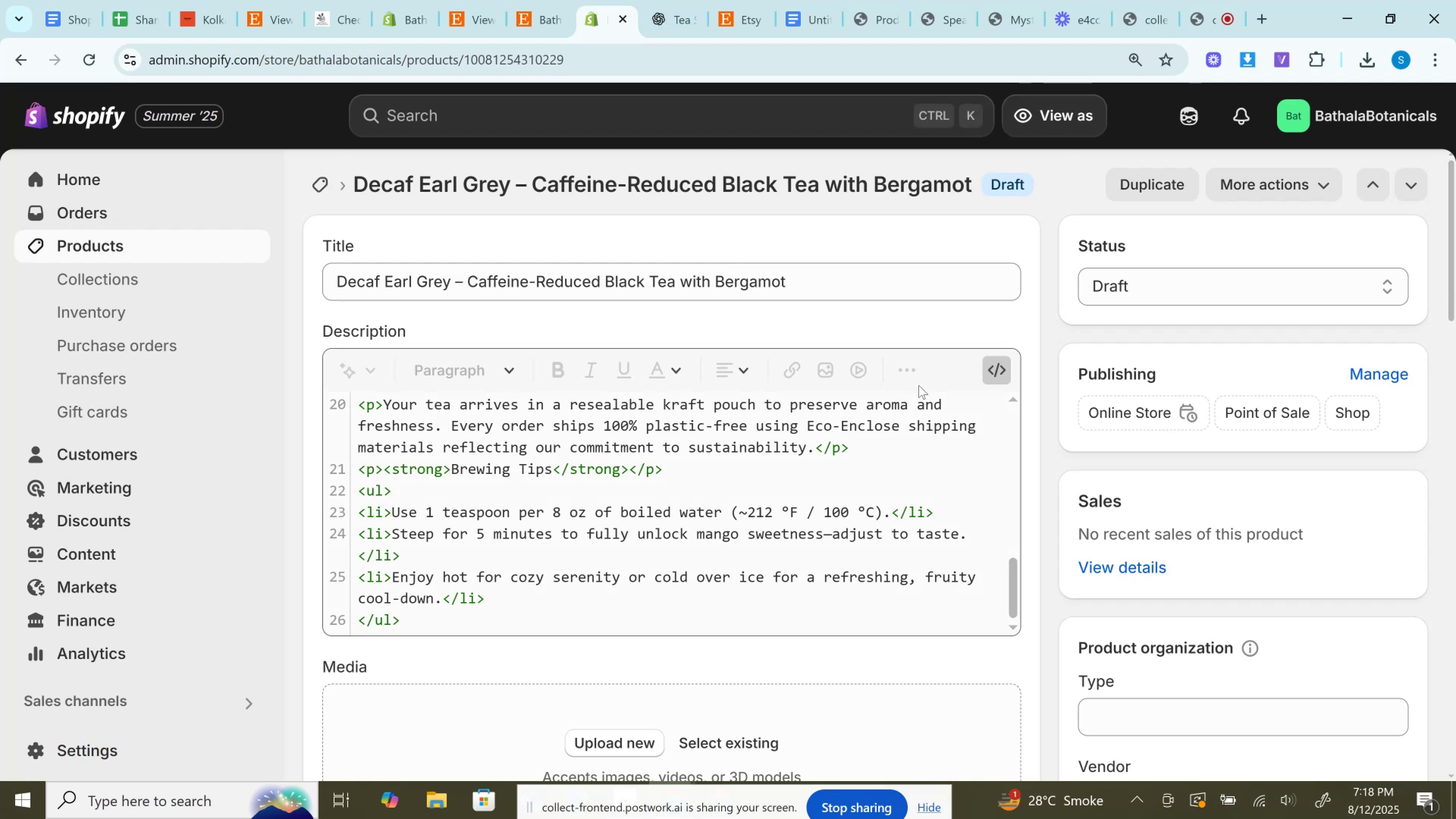 
scroll: coordinate [988, 446], scroll_direction: up, amount: 17.0
 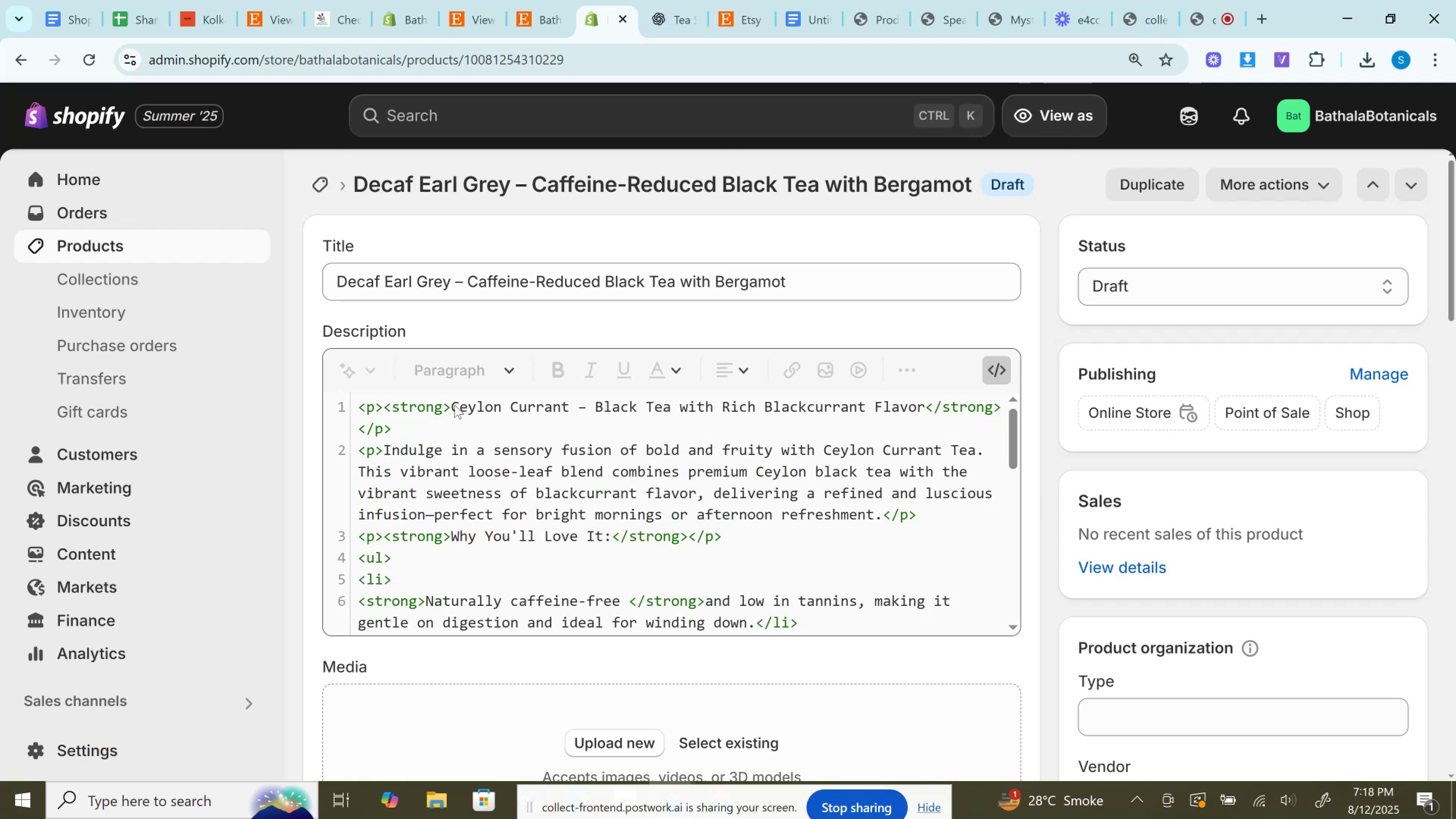 
left_click_drag(start_coordinate=[454, 404], to_coordinate=[923, 407])
 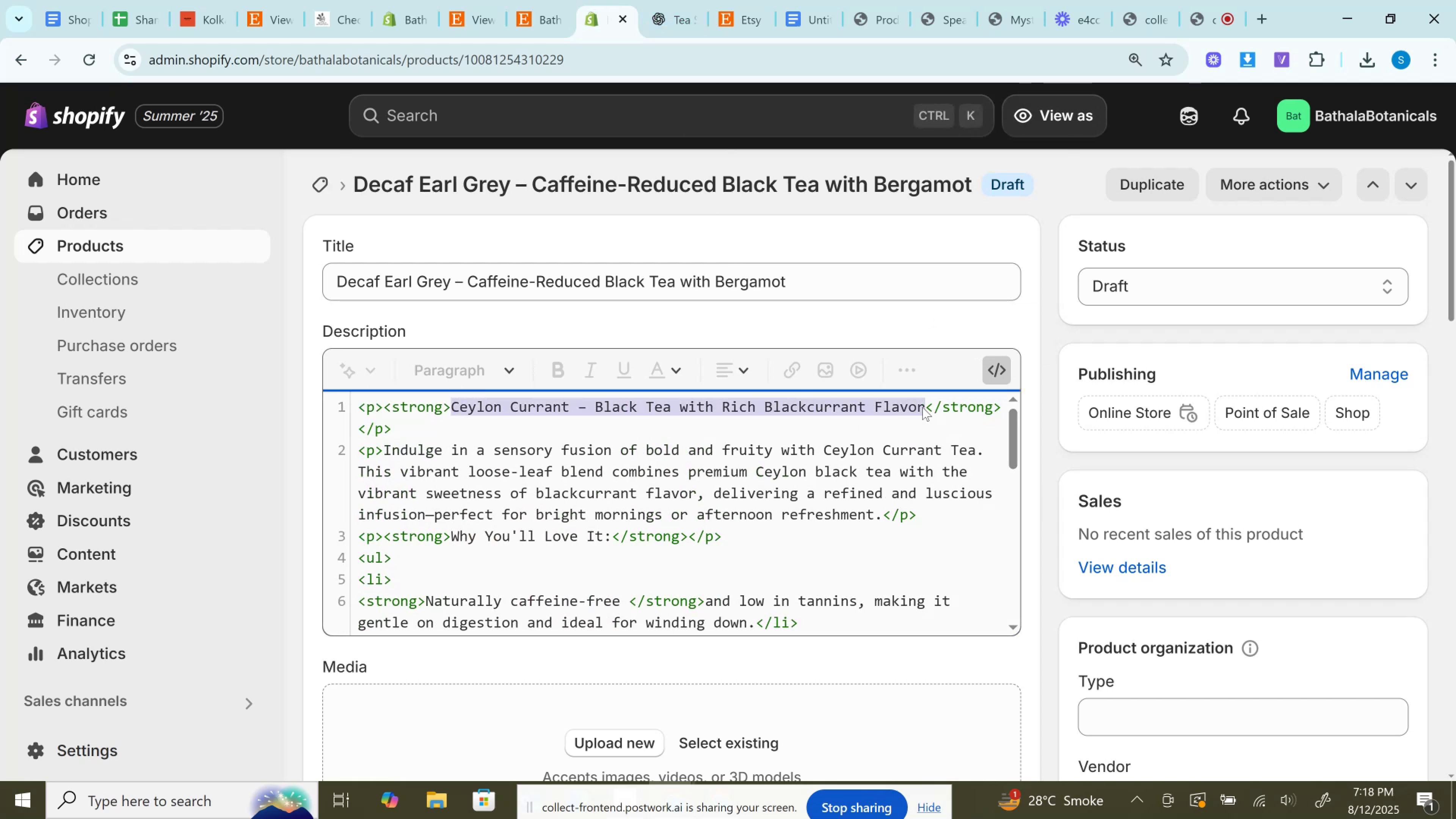 
key(Control+V)
 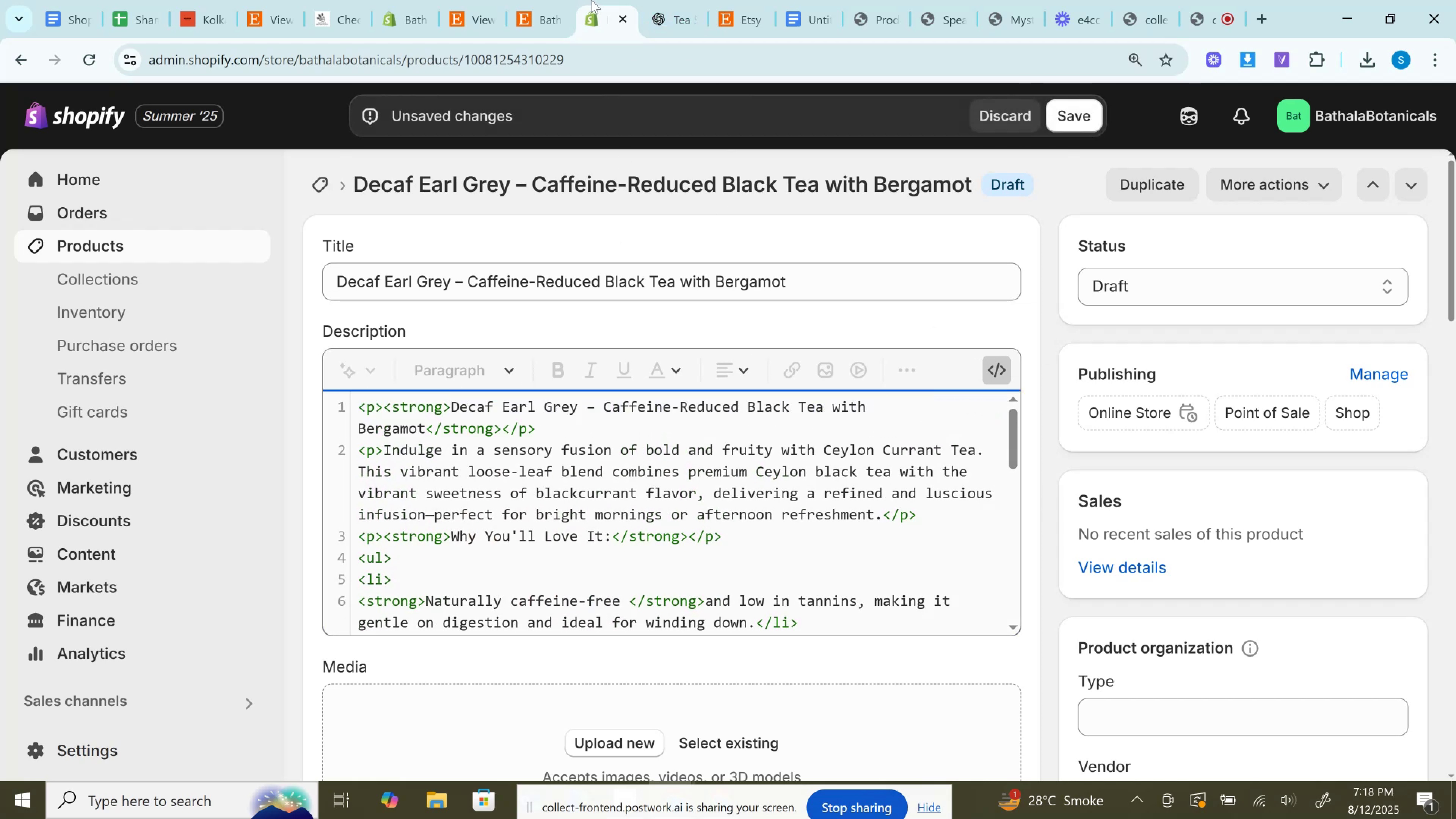 
left_click([667, 0])
 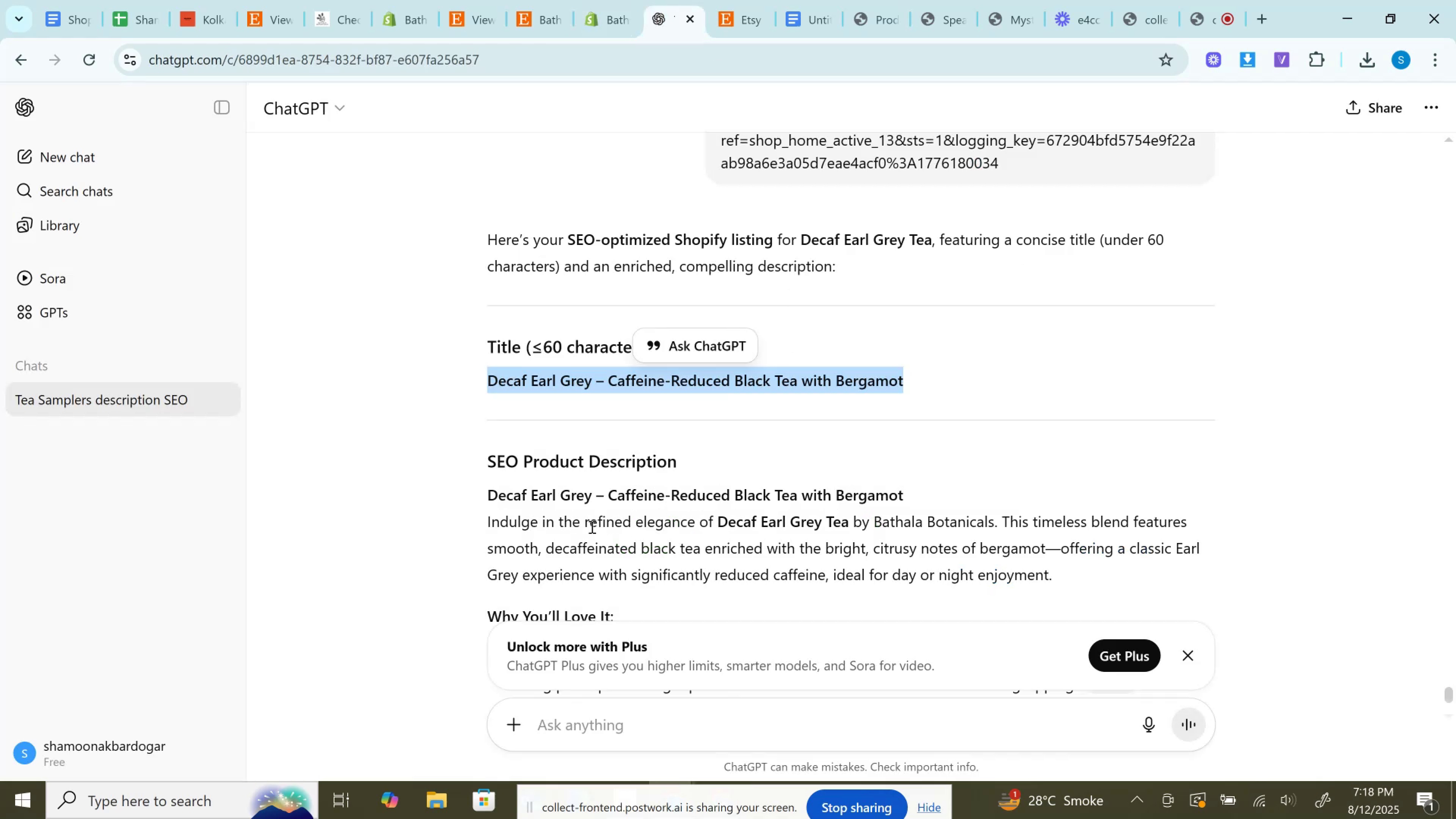 
scroll: coordinate [579, 527], scroll_direction: down, amount: 2.0
 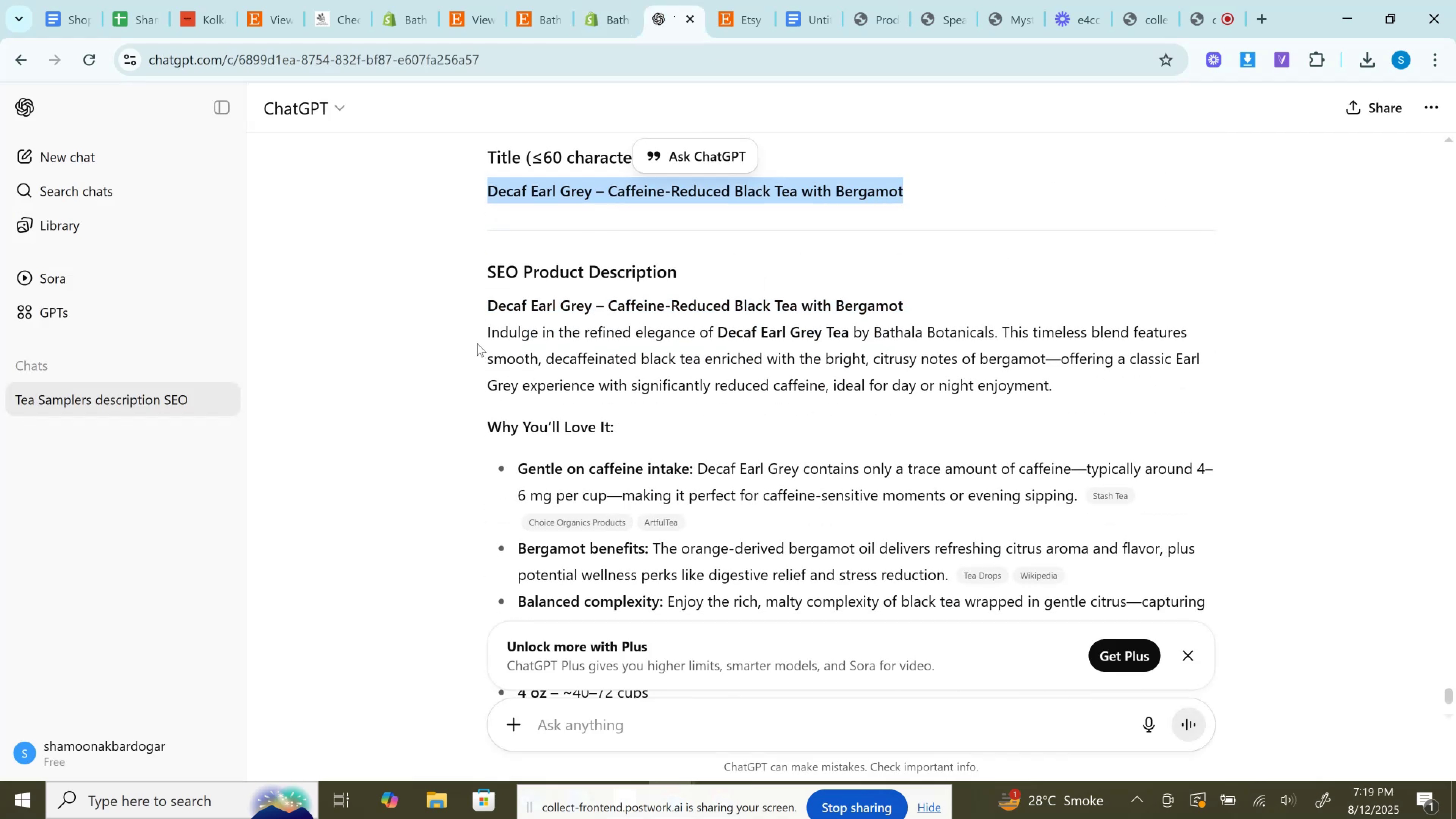 
left_click_drag(start_coordinate=[486, 327], to_coordinate=[1087, 382])
 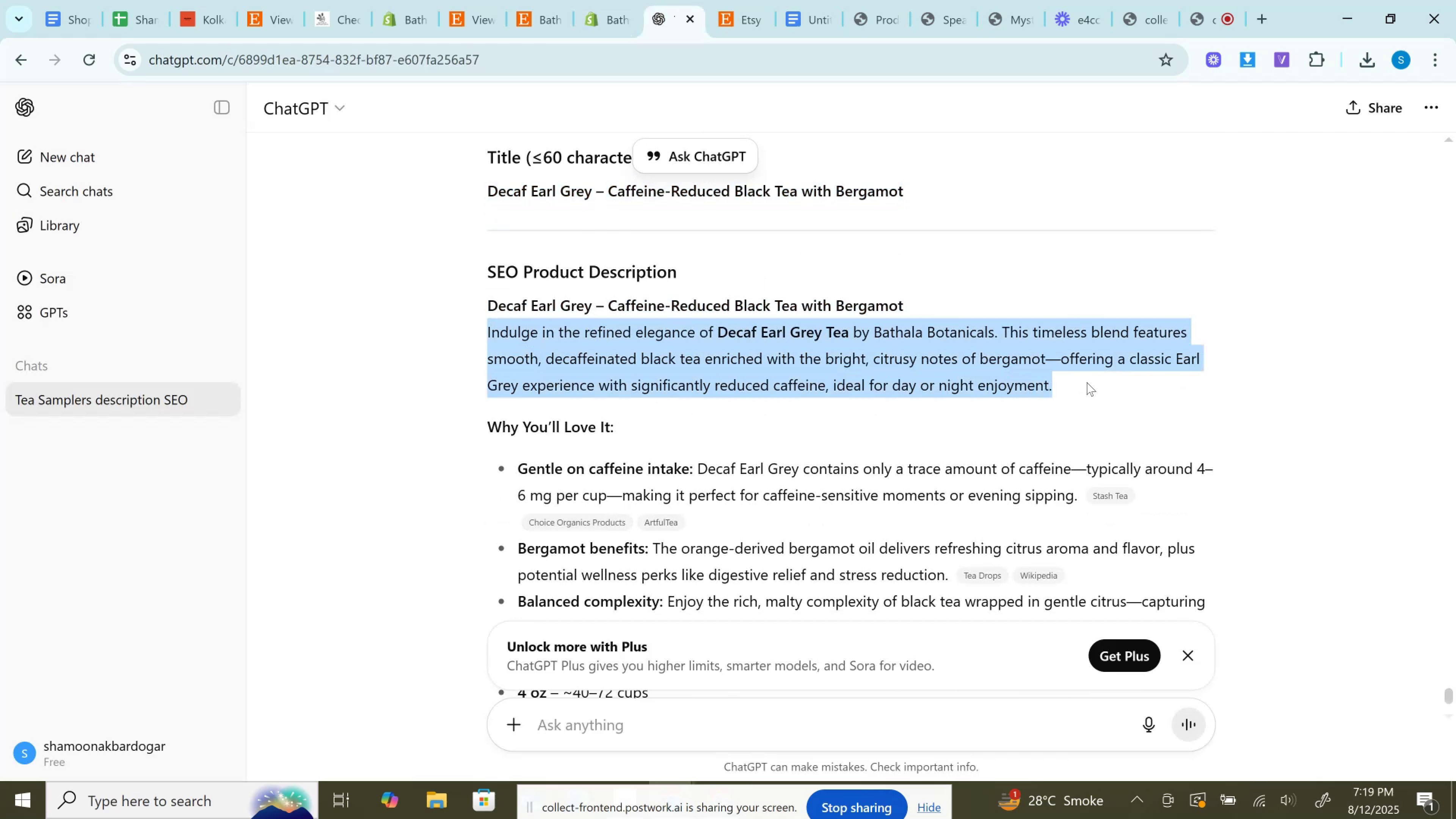 
key(Control+C)
 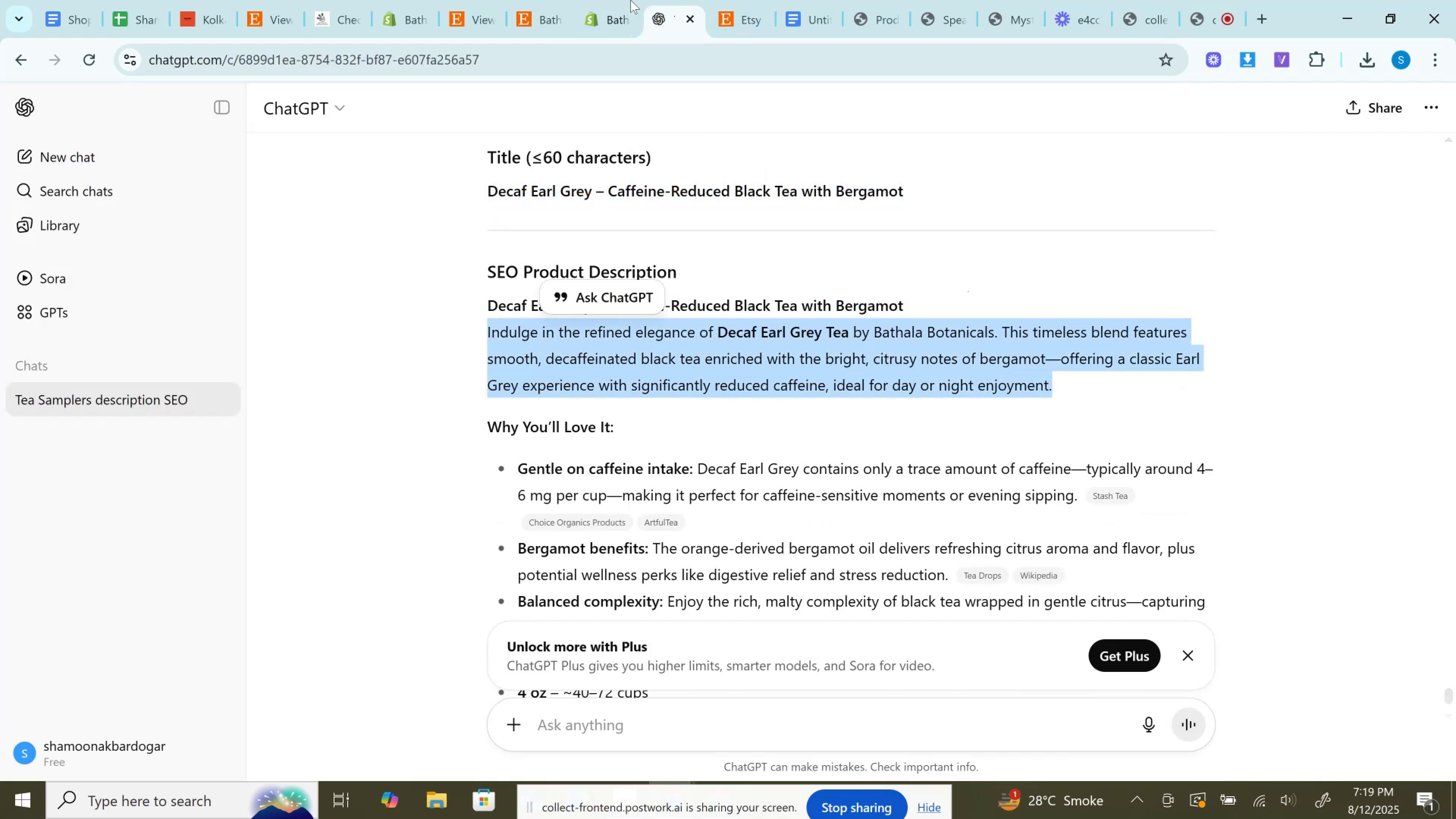 
left_click([631, 0])
 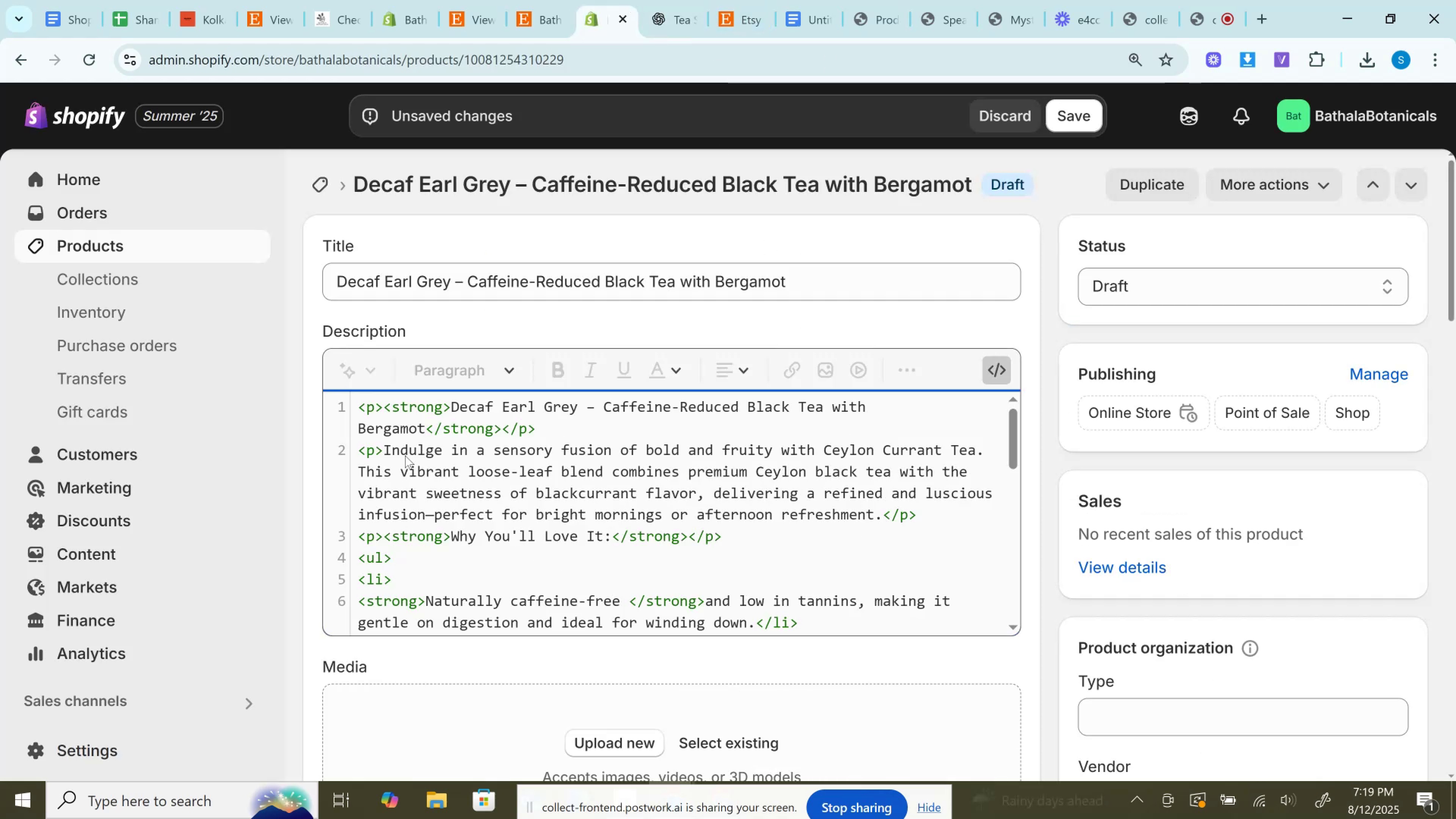 
left_click_drag(start_coordinate=[382, 444], to_coordinate=[882, 516])
 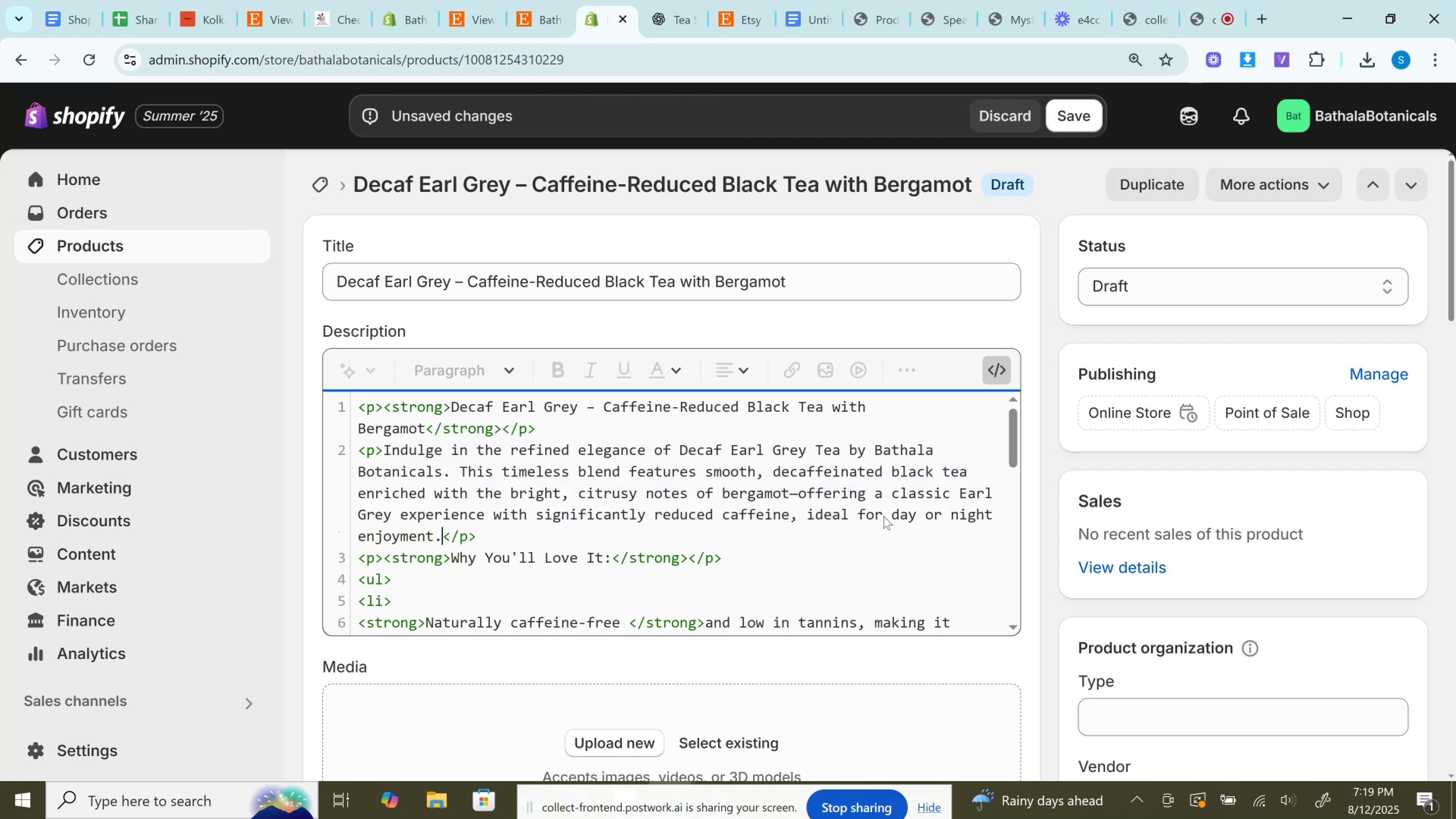 
key(Control+V)
 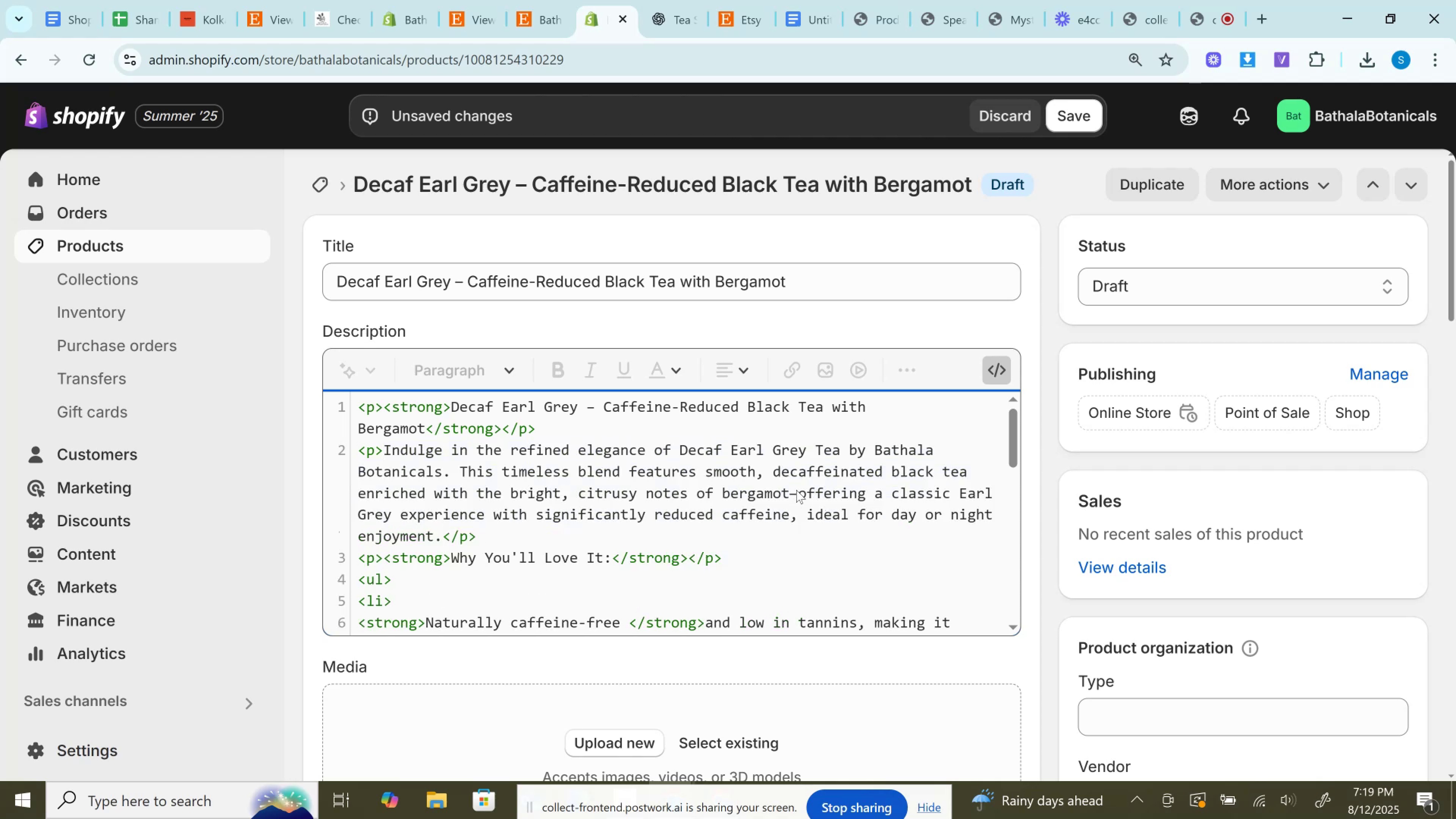 
left_click_drag(start_coordinate=[790, 492], to_coordinate=[791, 494])
 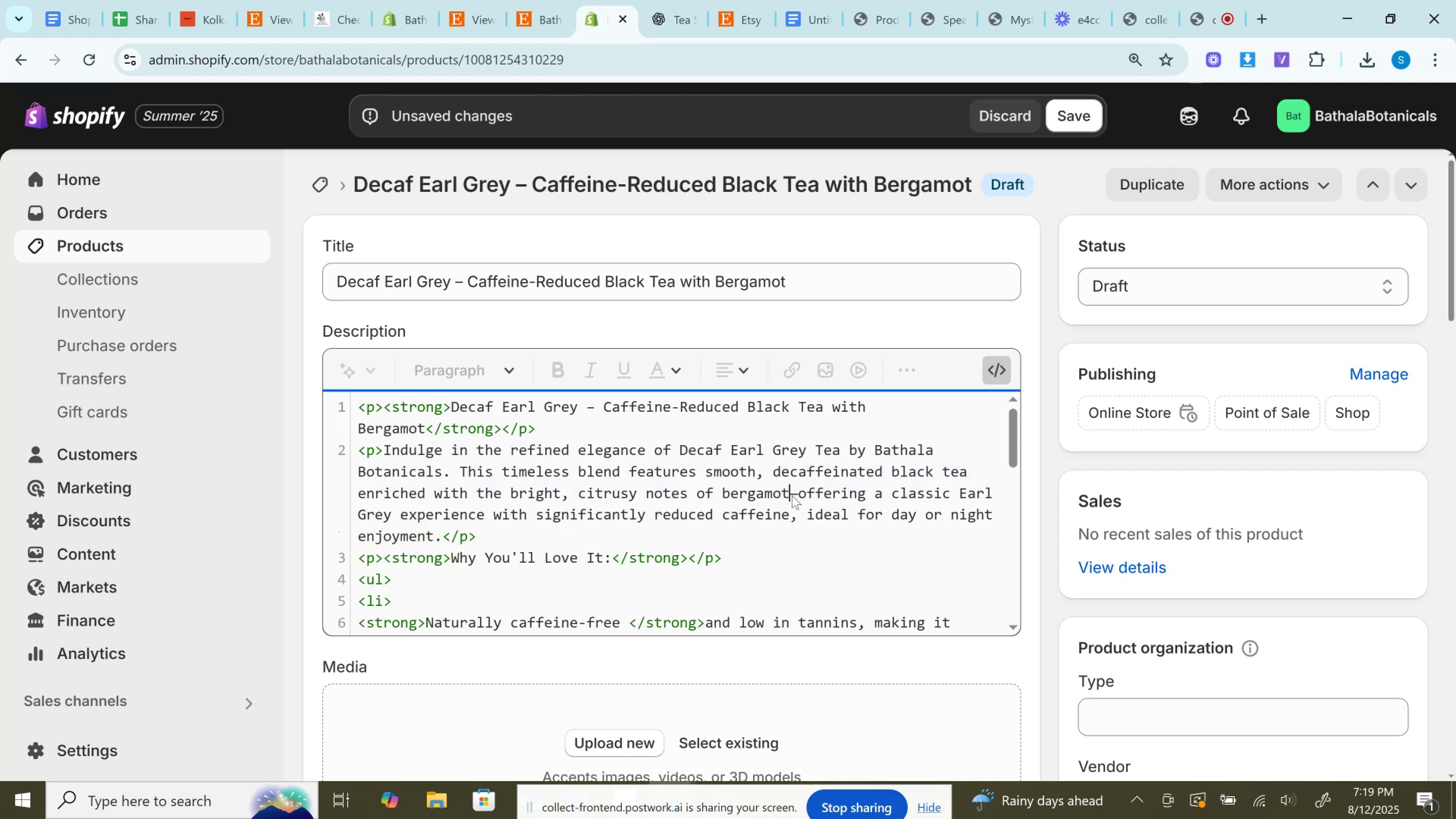 
double_click([792, 496])
 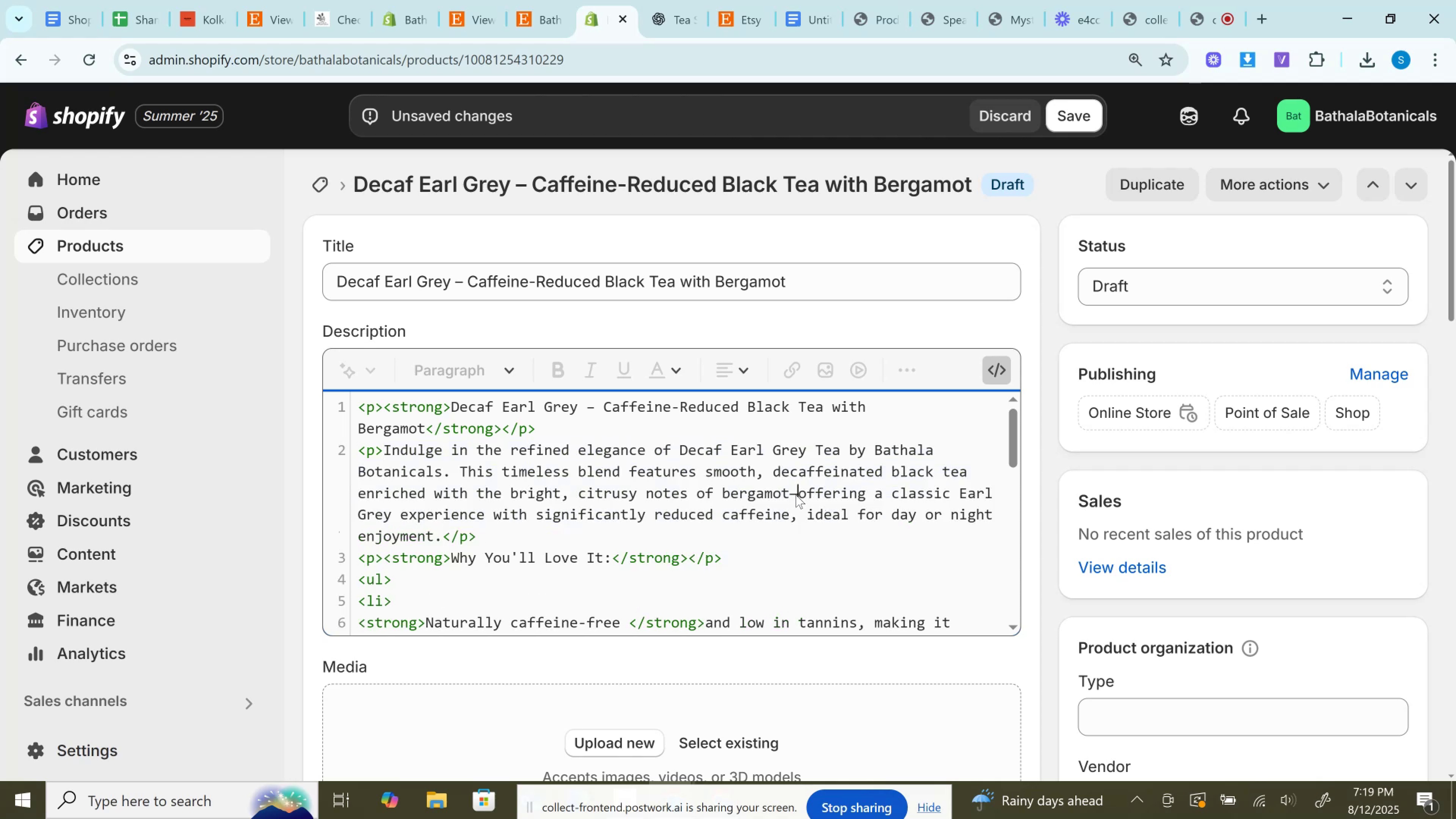 
double_click([796, 495])
 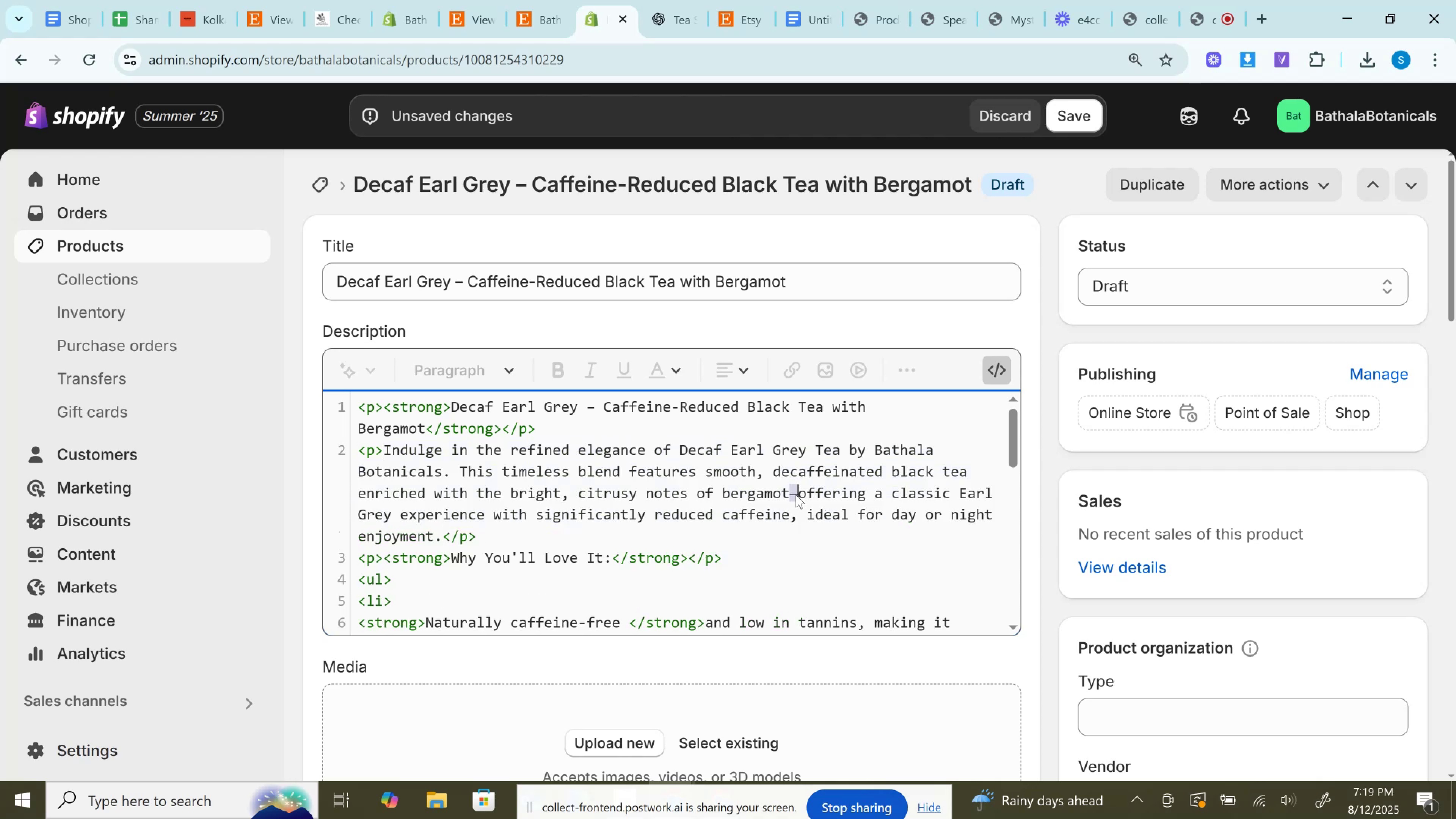 
key(Space)
 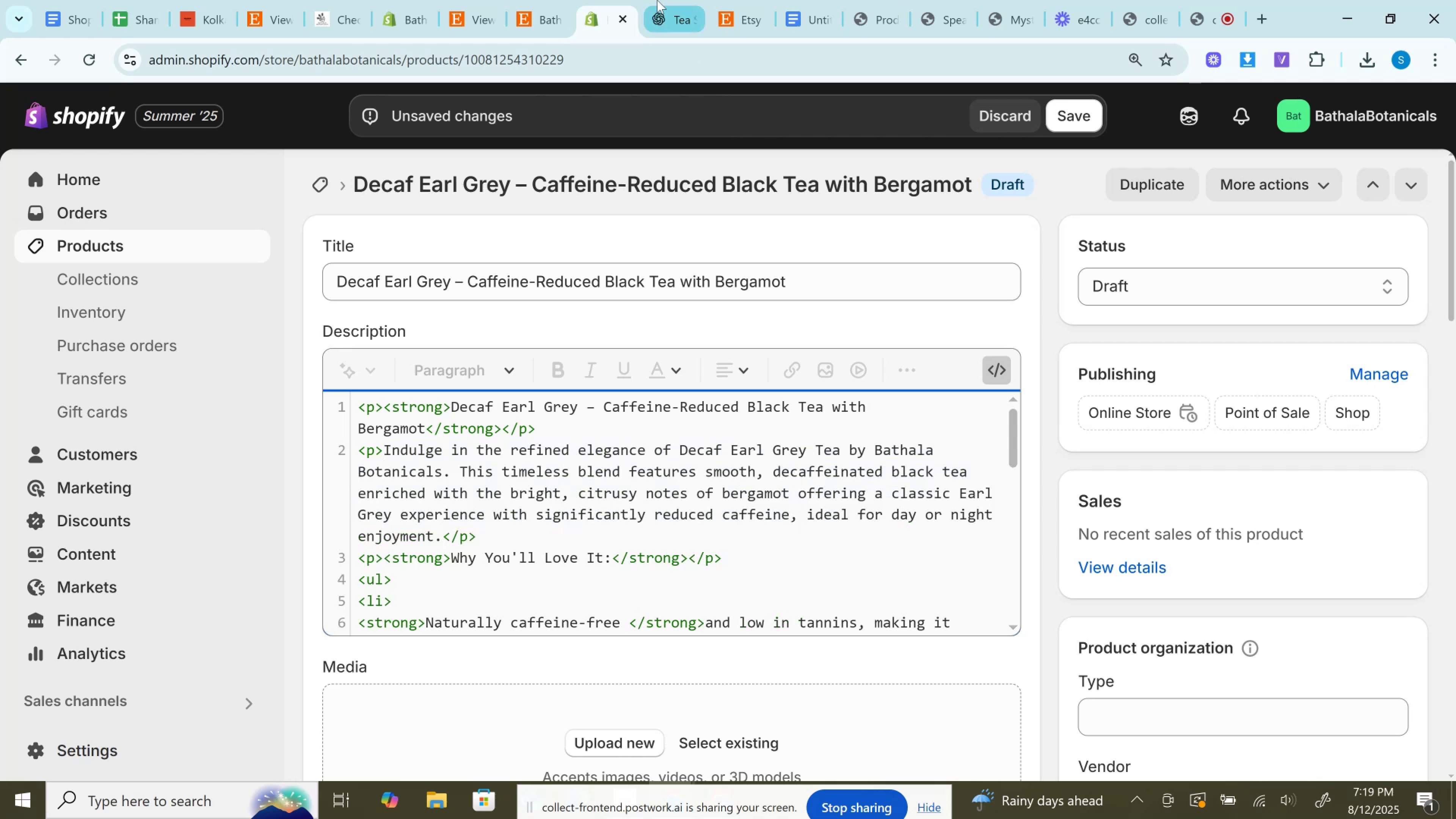 
left_click([653, 0])
 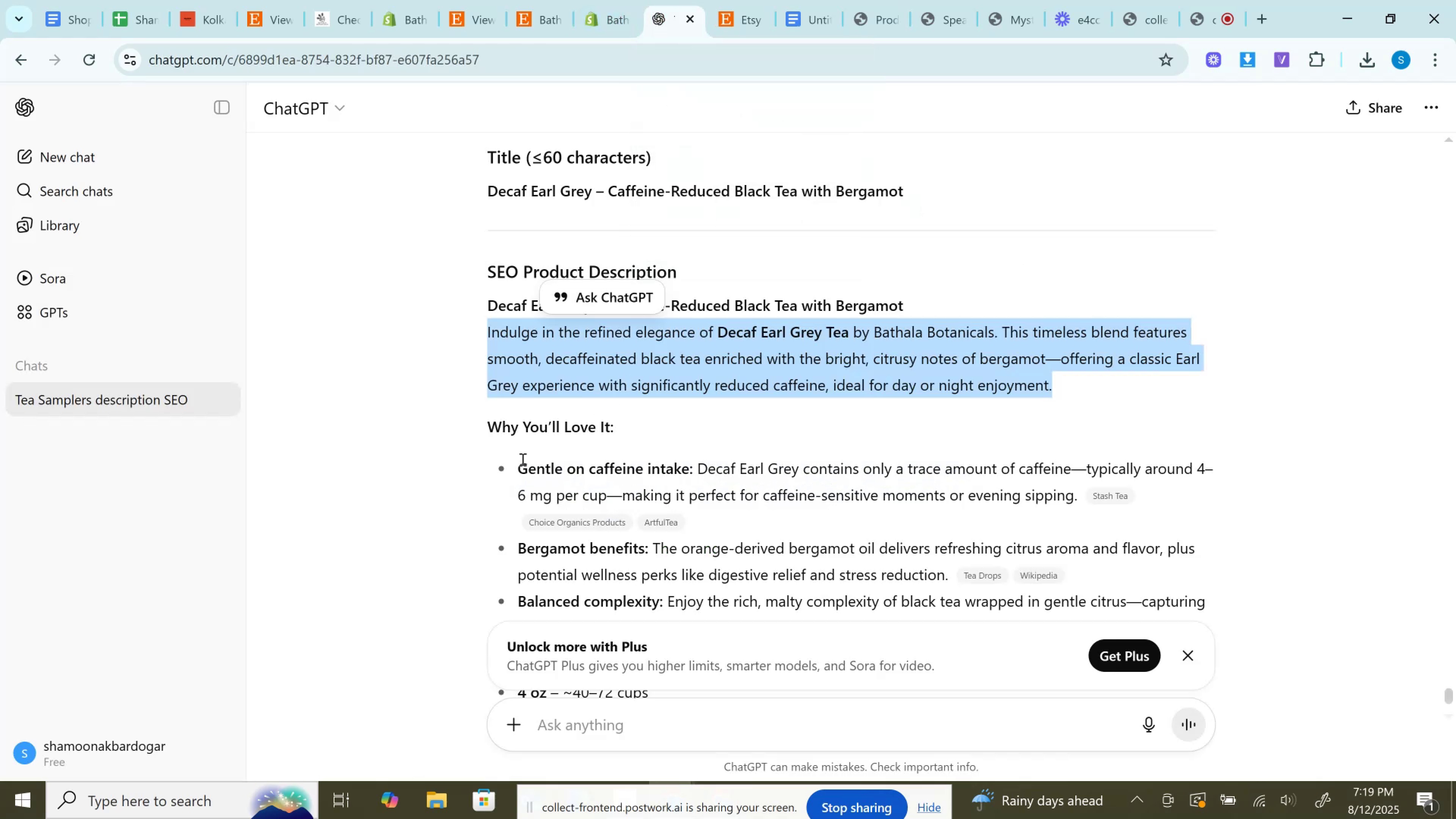 
left_click_drag(start_coordinate=[516, 461], to_coordinate=[1079, 496])
 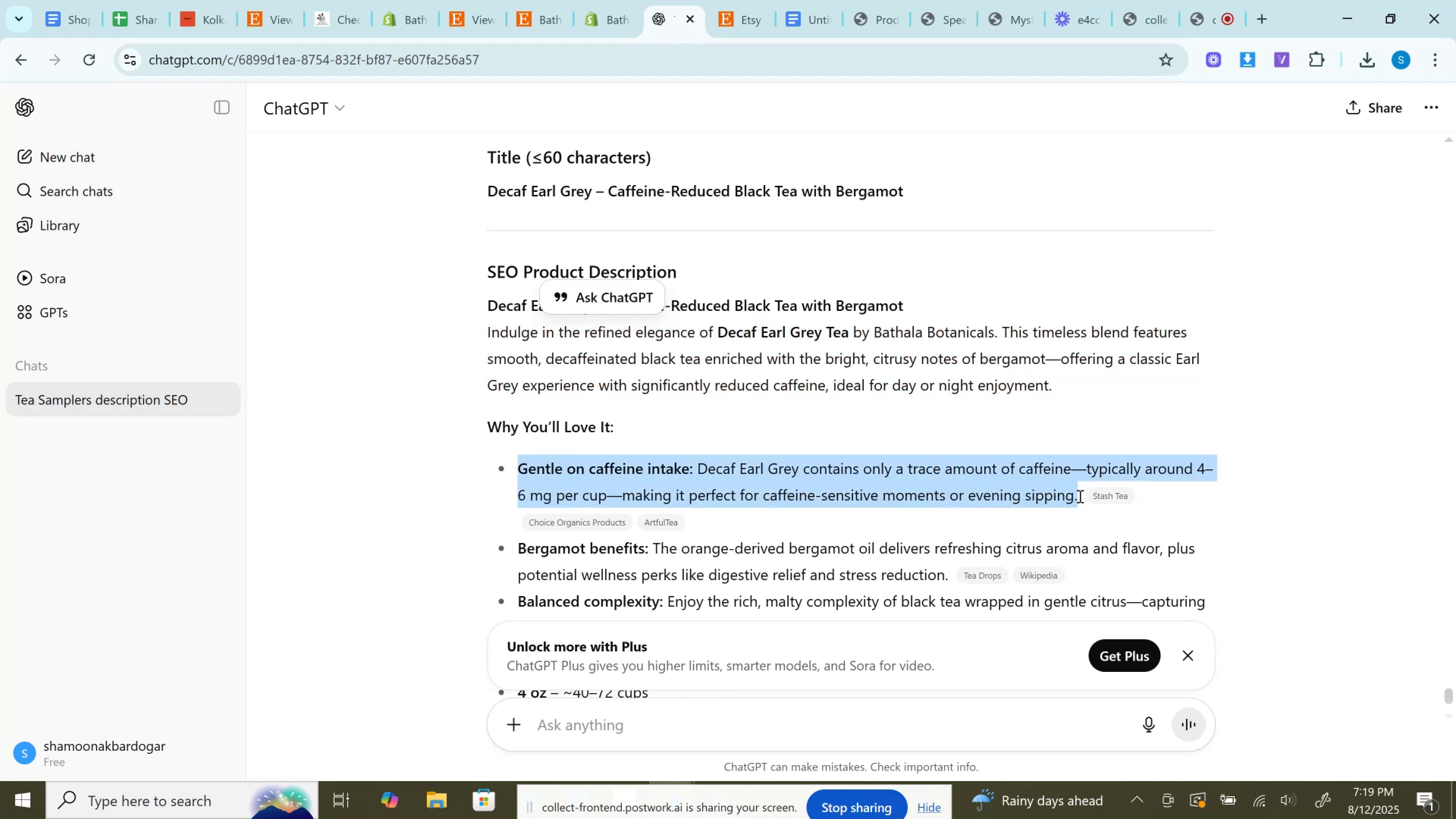 
key(Control+C)
 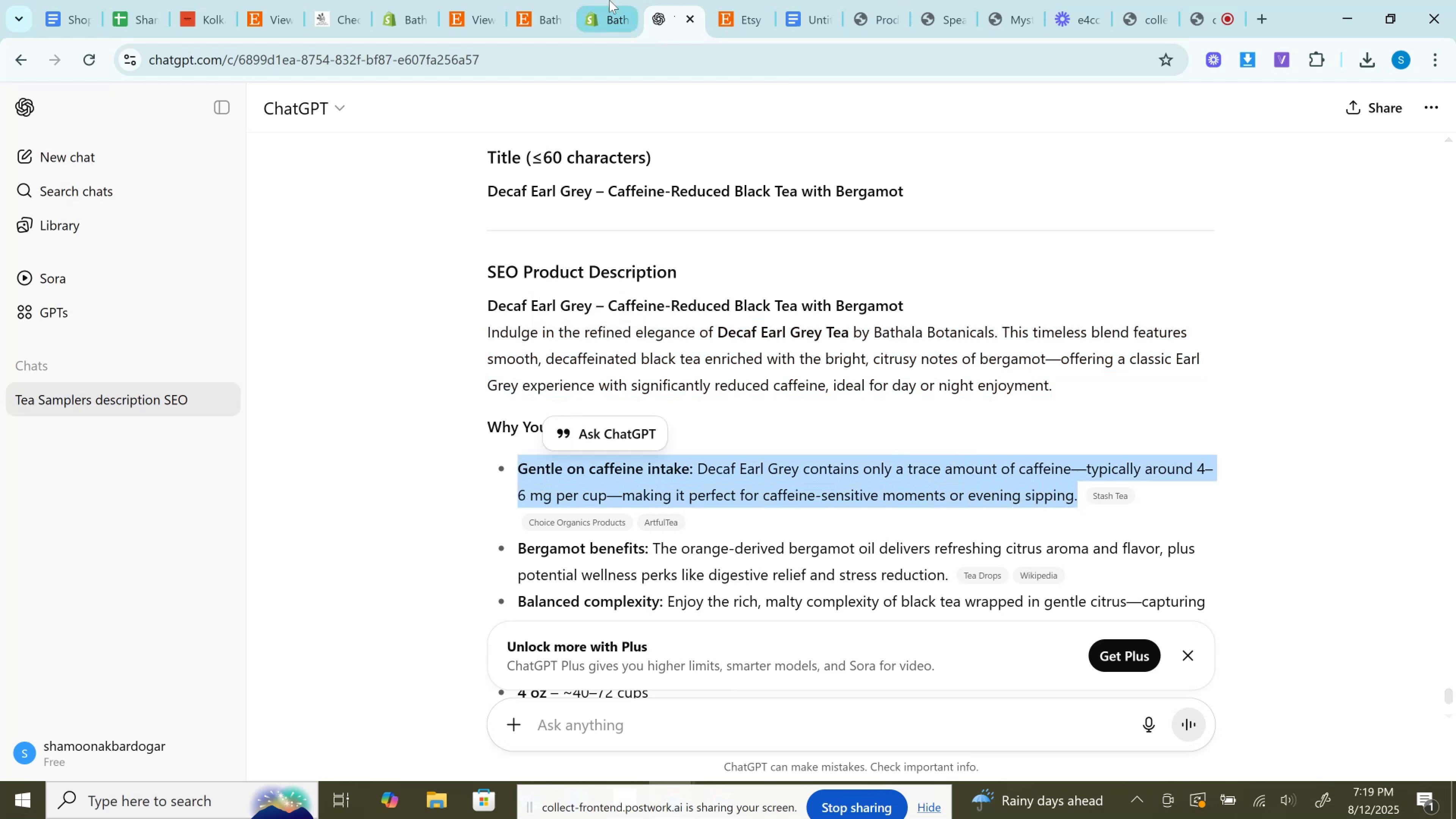 
left_click([609, 0])
 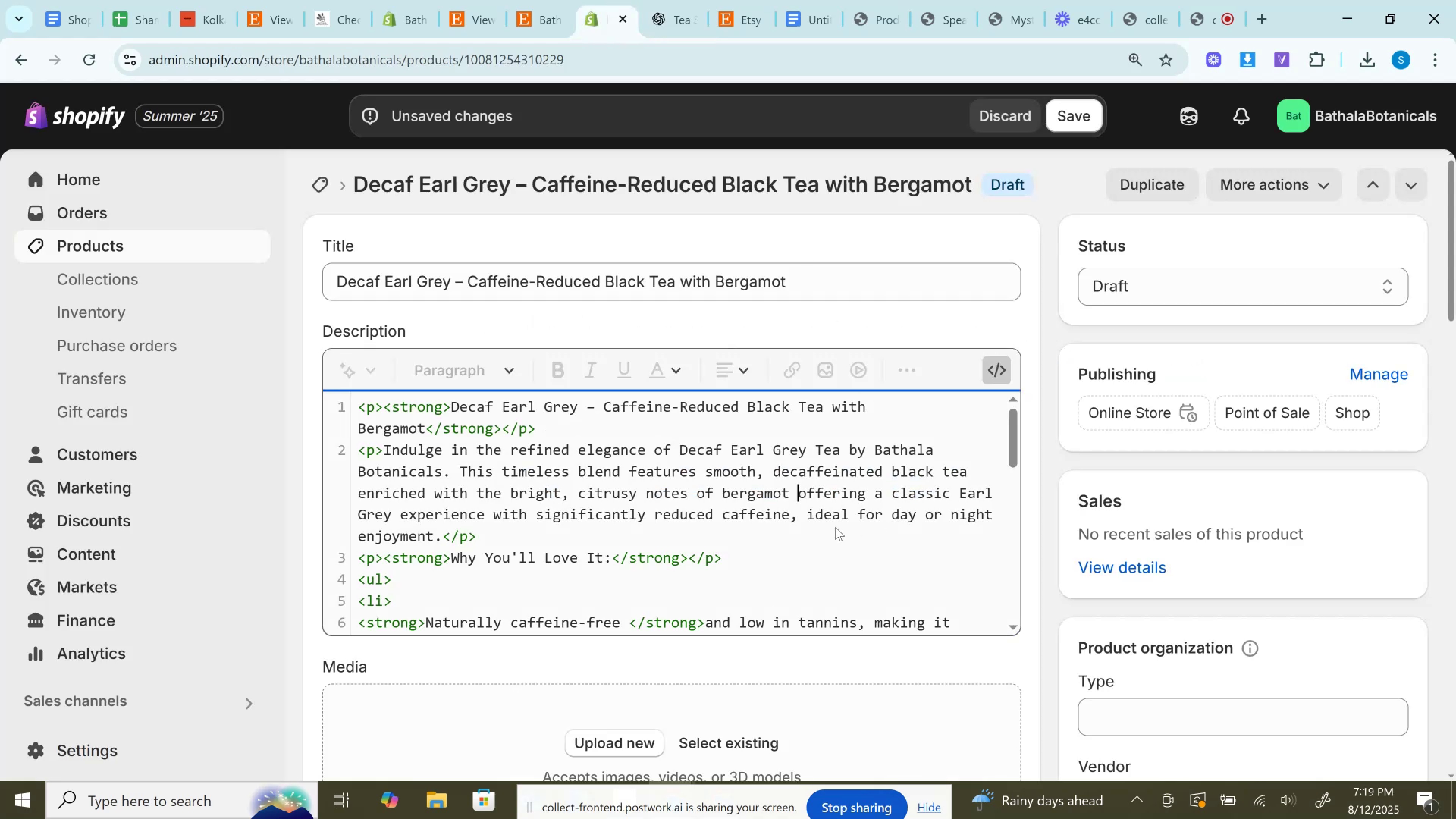 
scroll: coordinate [830, 535], scroll_direction: down, amount: 1.0
 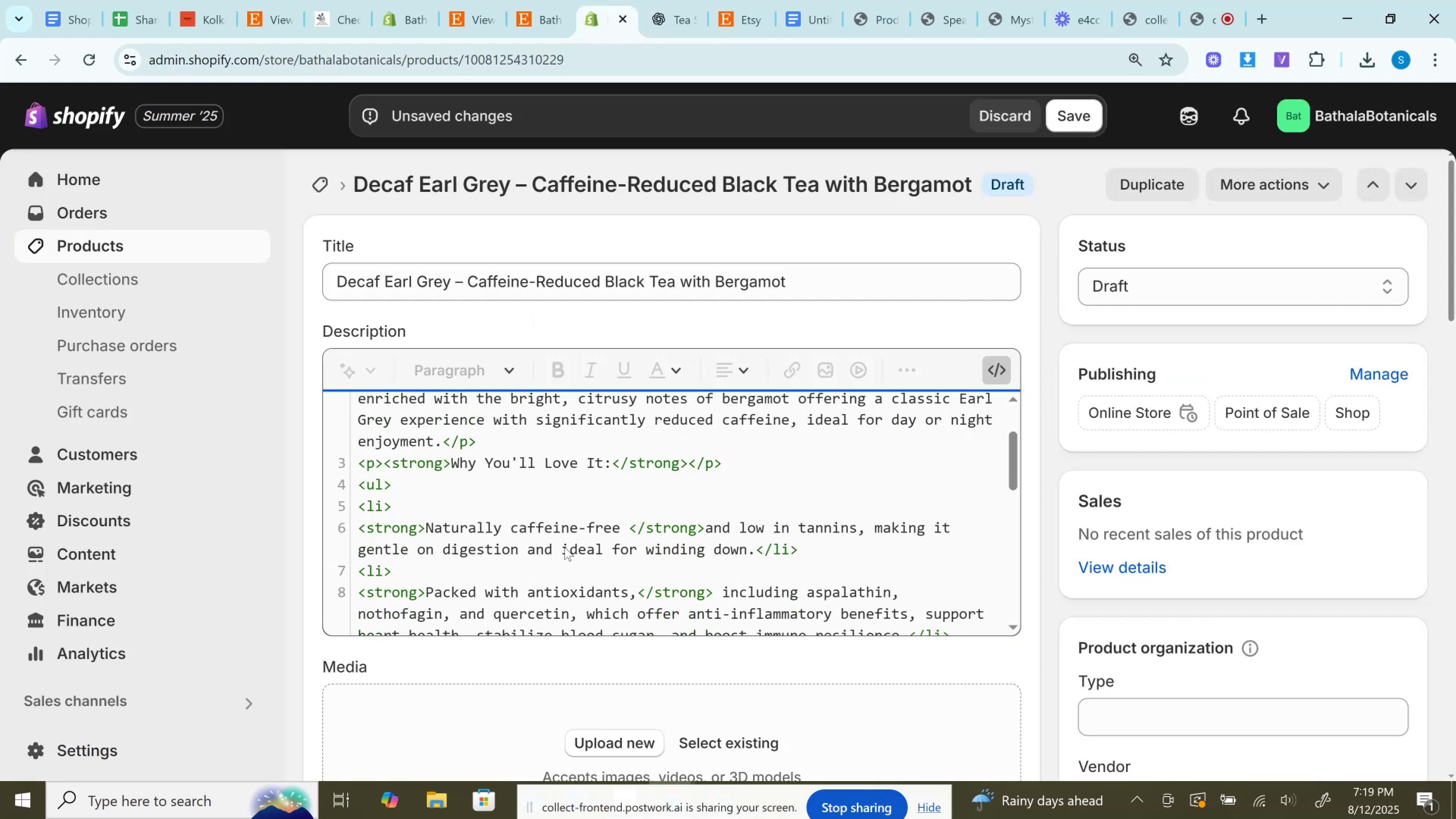 
left_click_drag(start_coordinate=[756, 553], to_coordinate=[435, 506])
 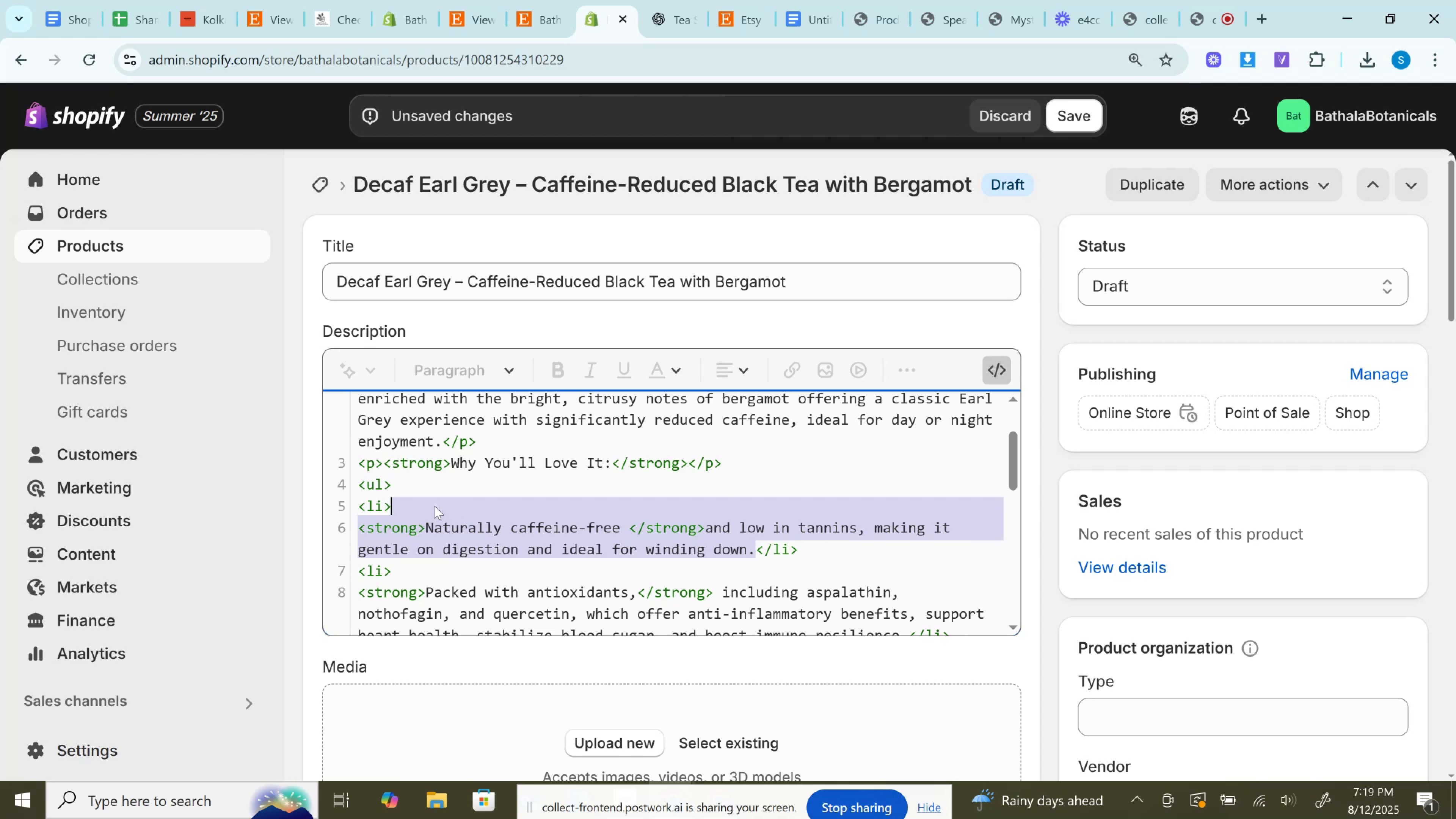 
key(Control+V)
 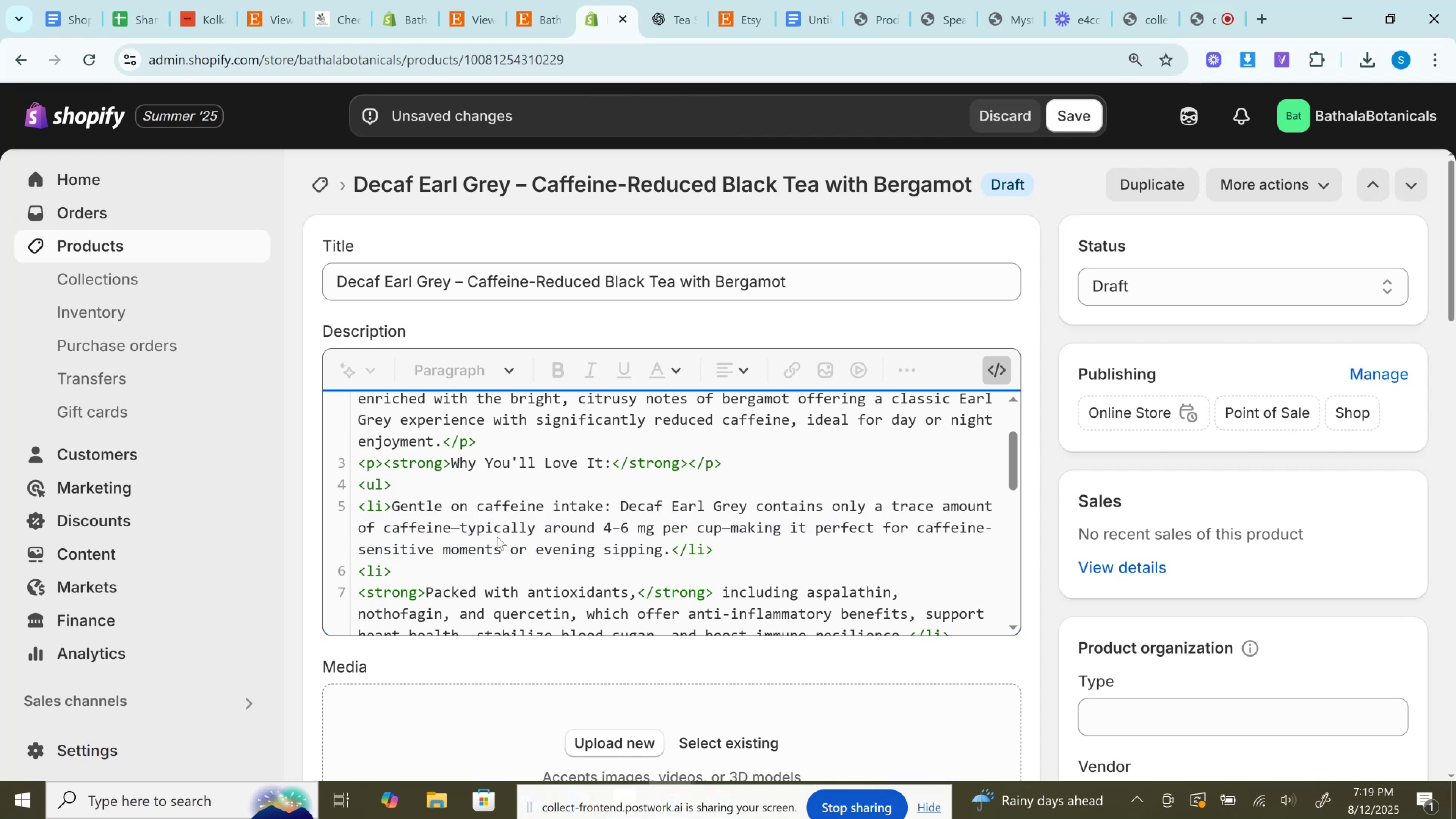 
double_click([453, 526])
 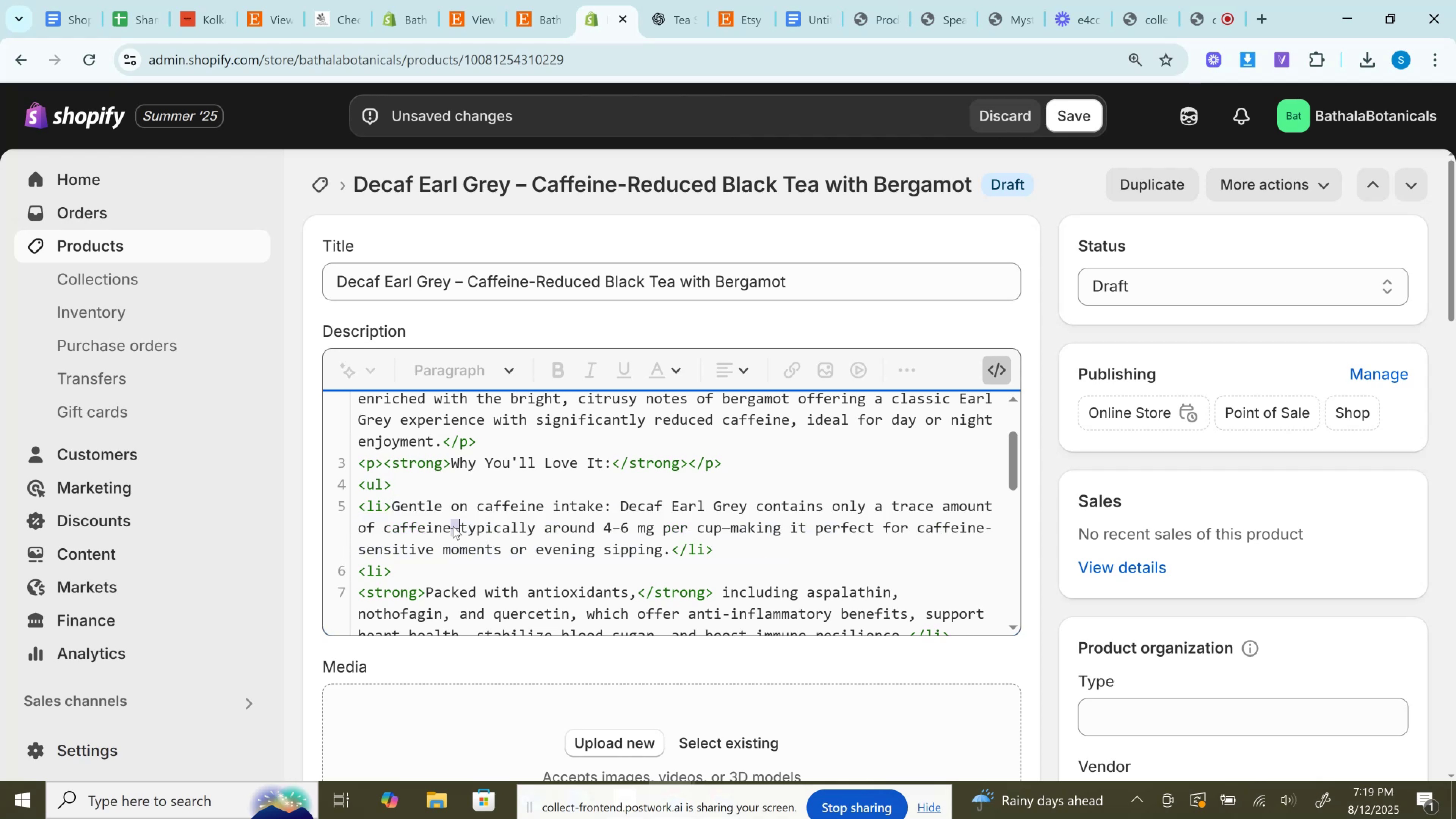 
key(Space)
 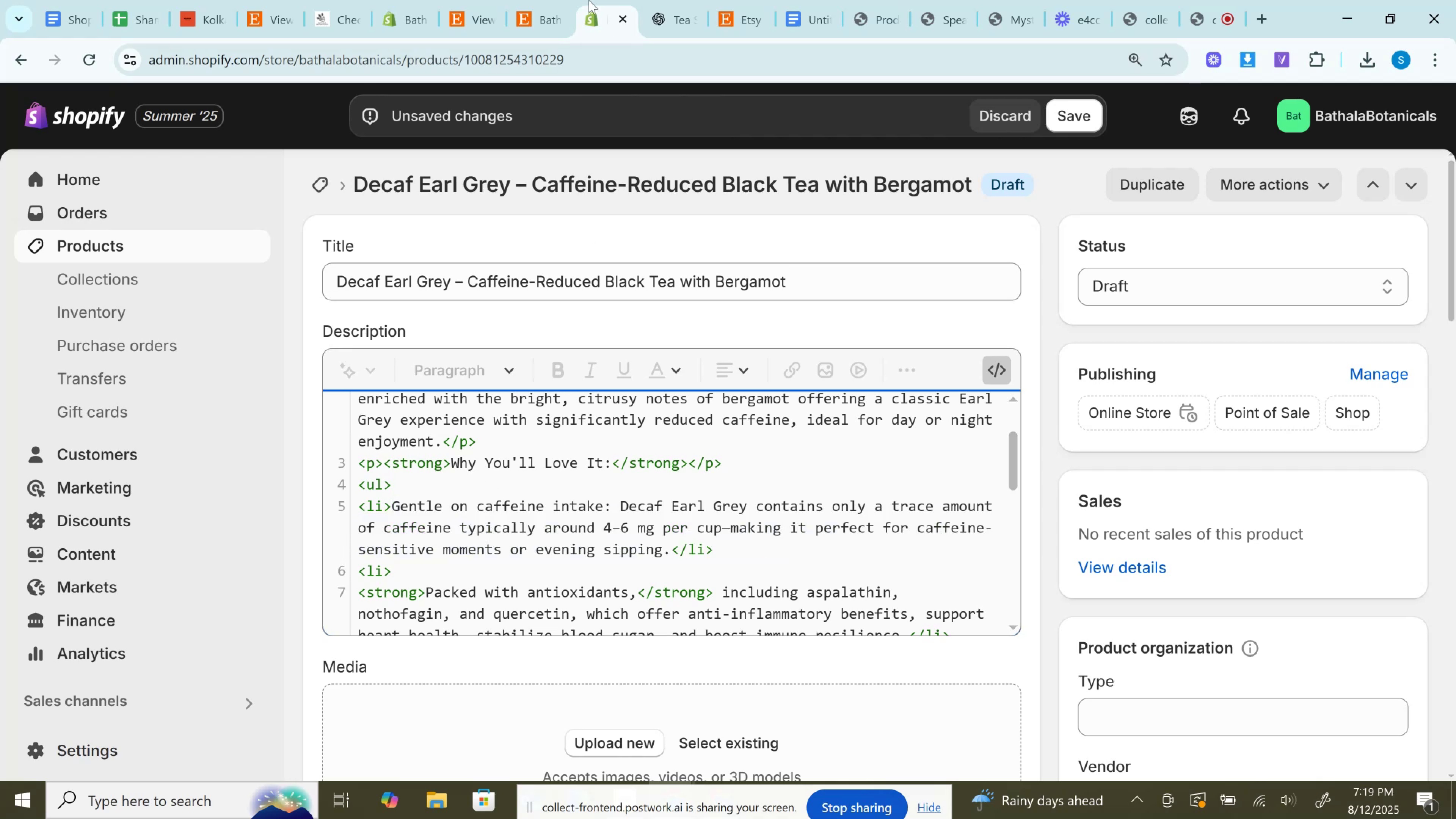 
left_click([561, 0])
 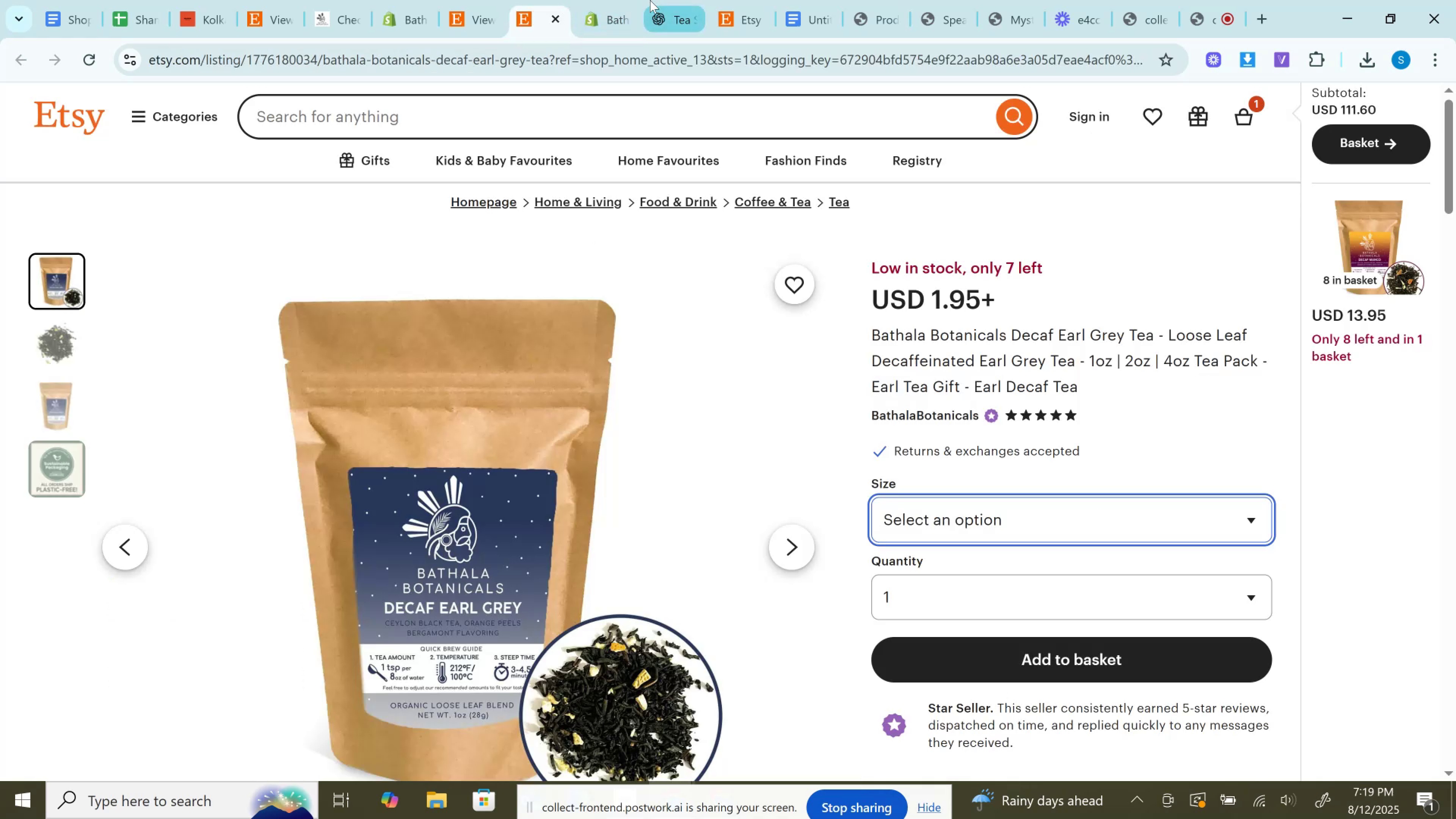 
left_click([620, 0])
 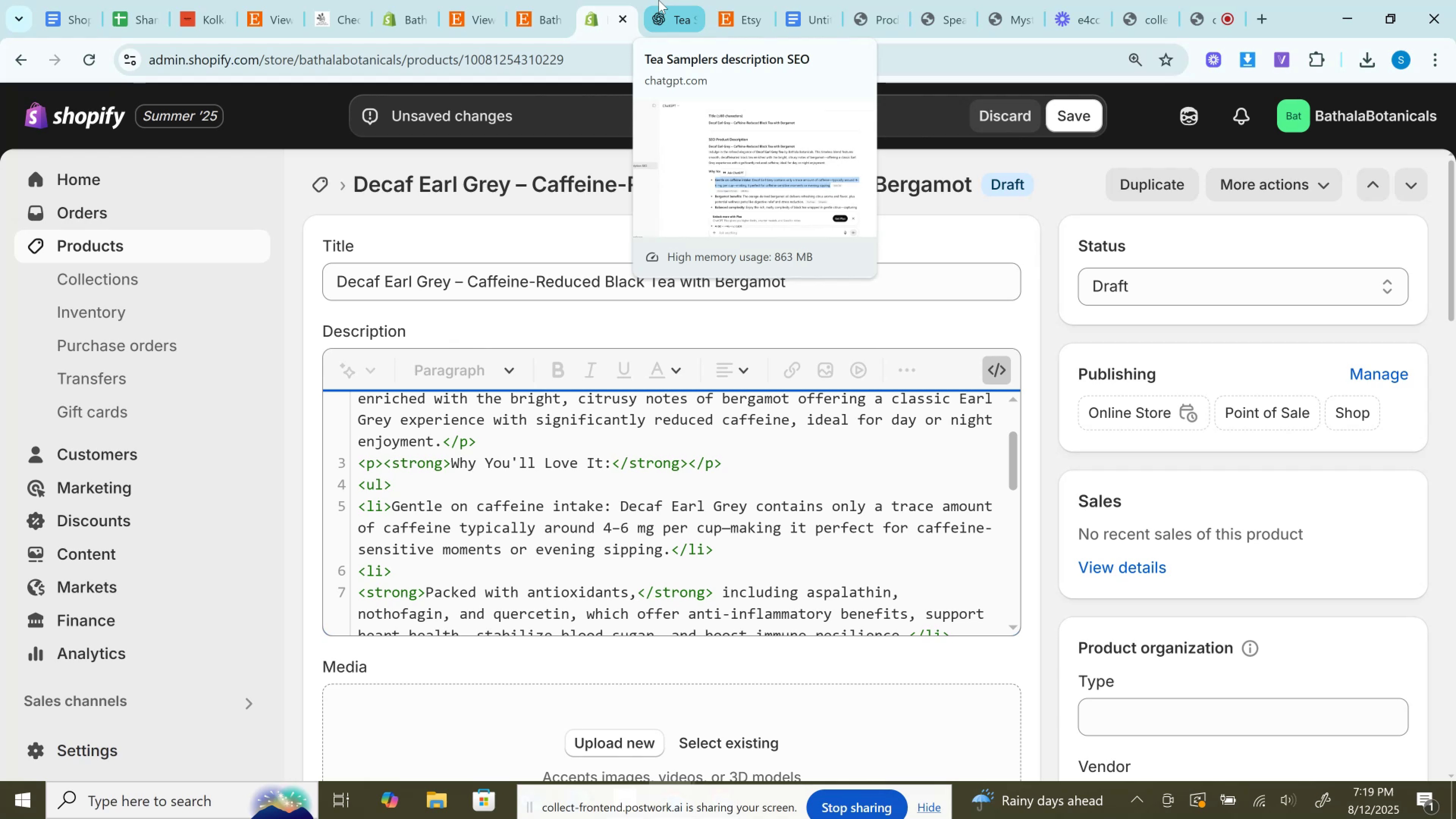 
left_click([659, 0])
 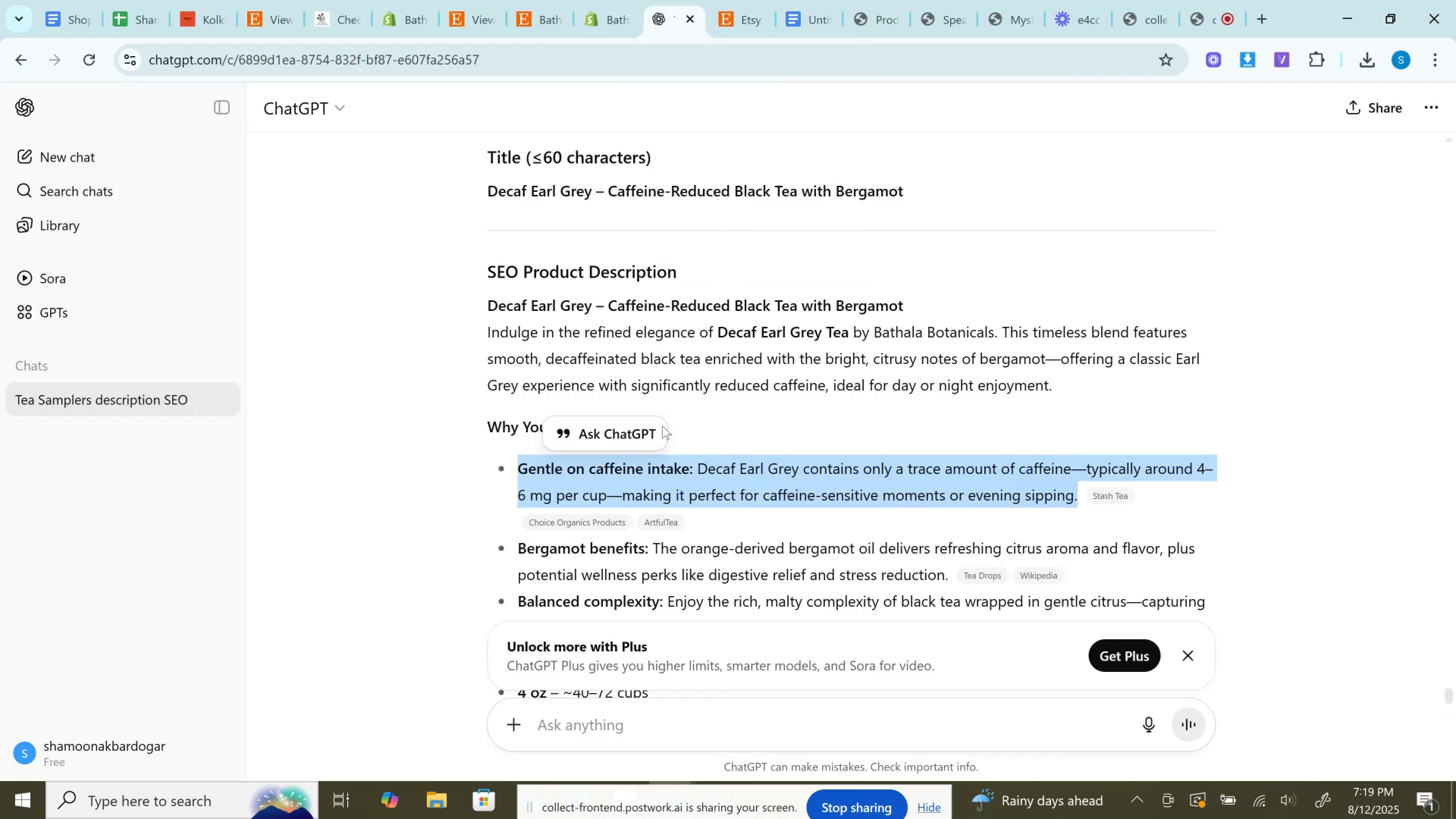 
scroll: coordinate [652, 427], scroll_direction: down, amount: 1.0
 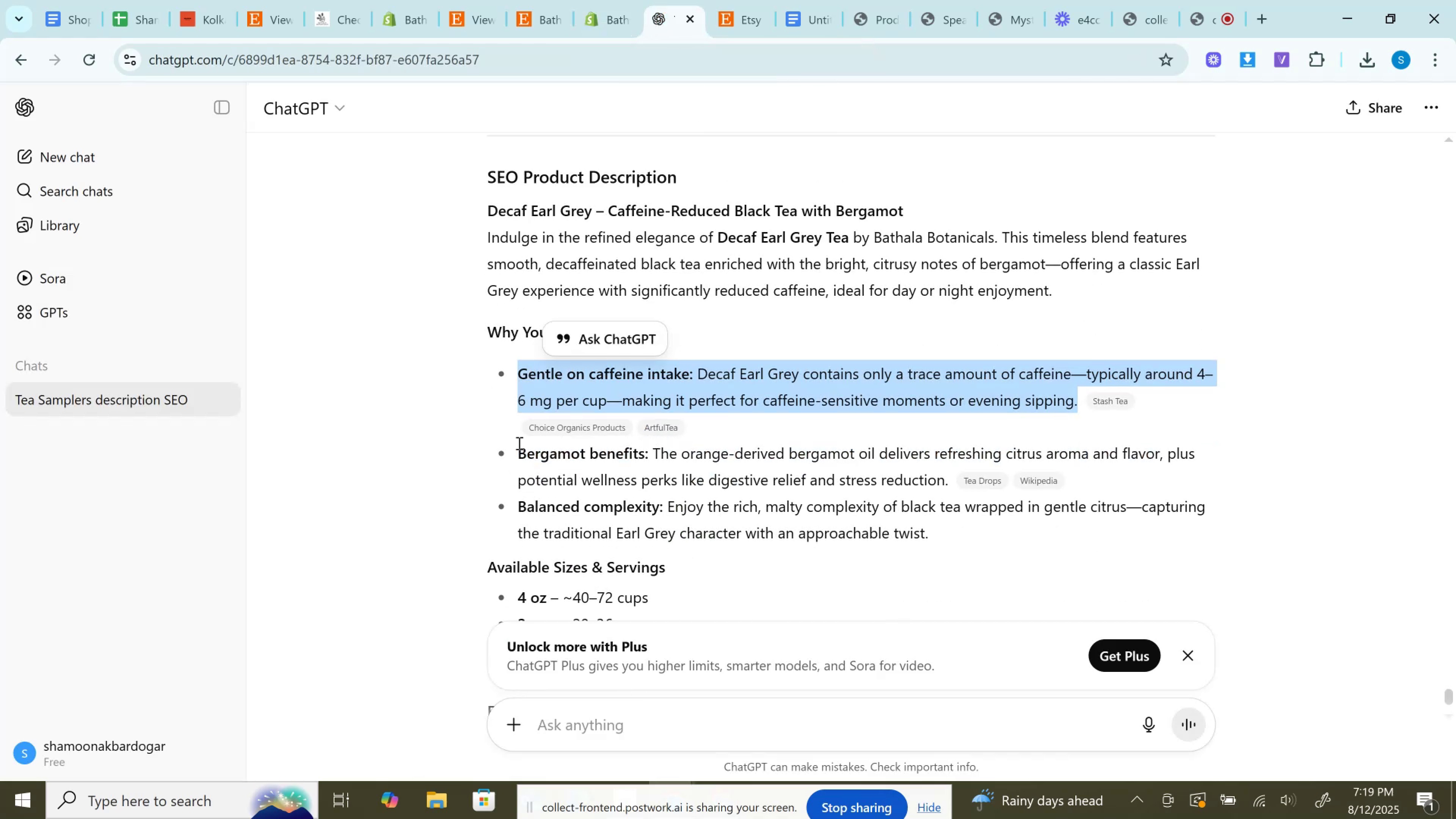 
left_click_drag(start_coordinate=[518, 446], to_coordinate=[949, 480])
 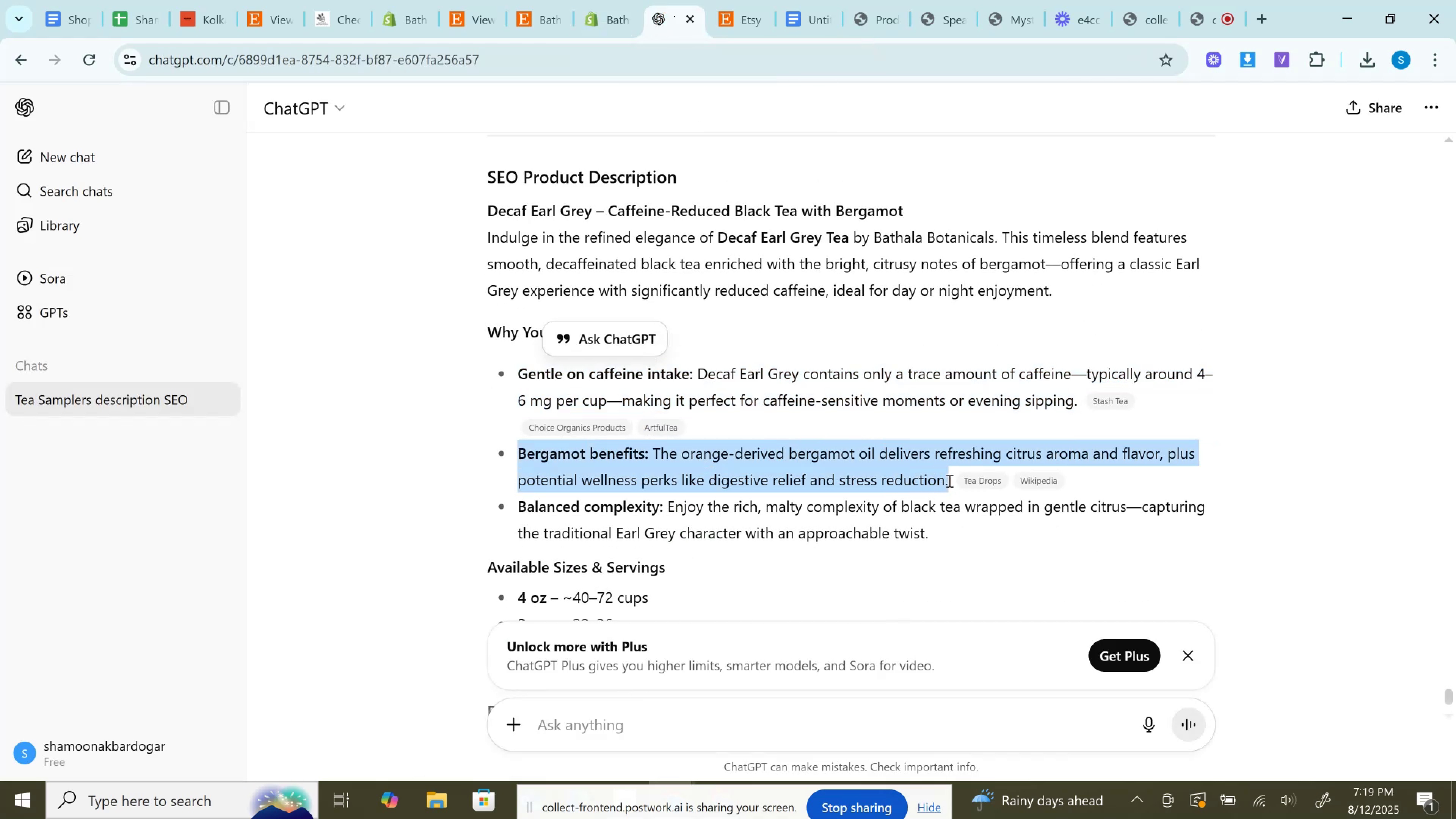 
key(Control+C)
 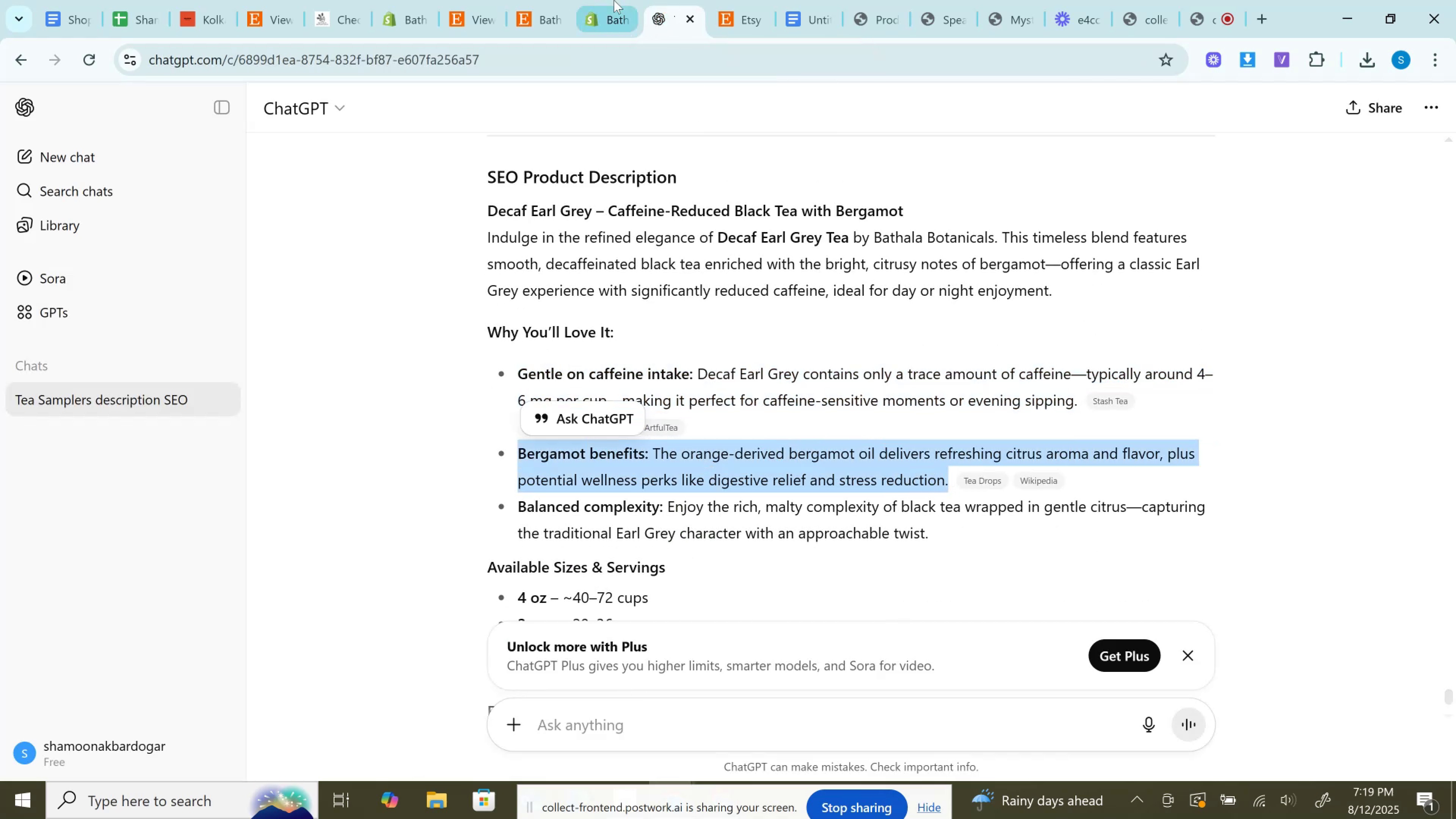 
left_click([614, 0])
 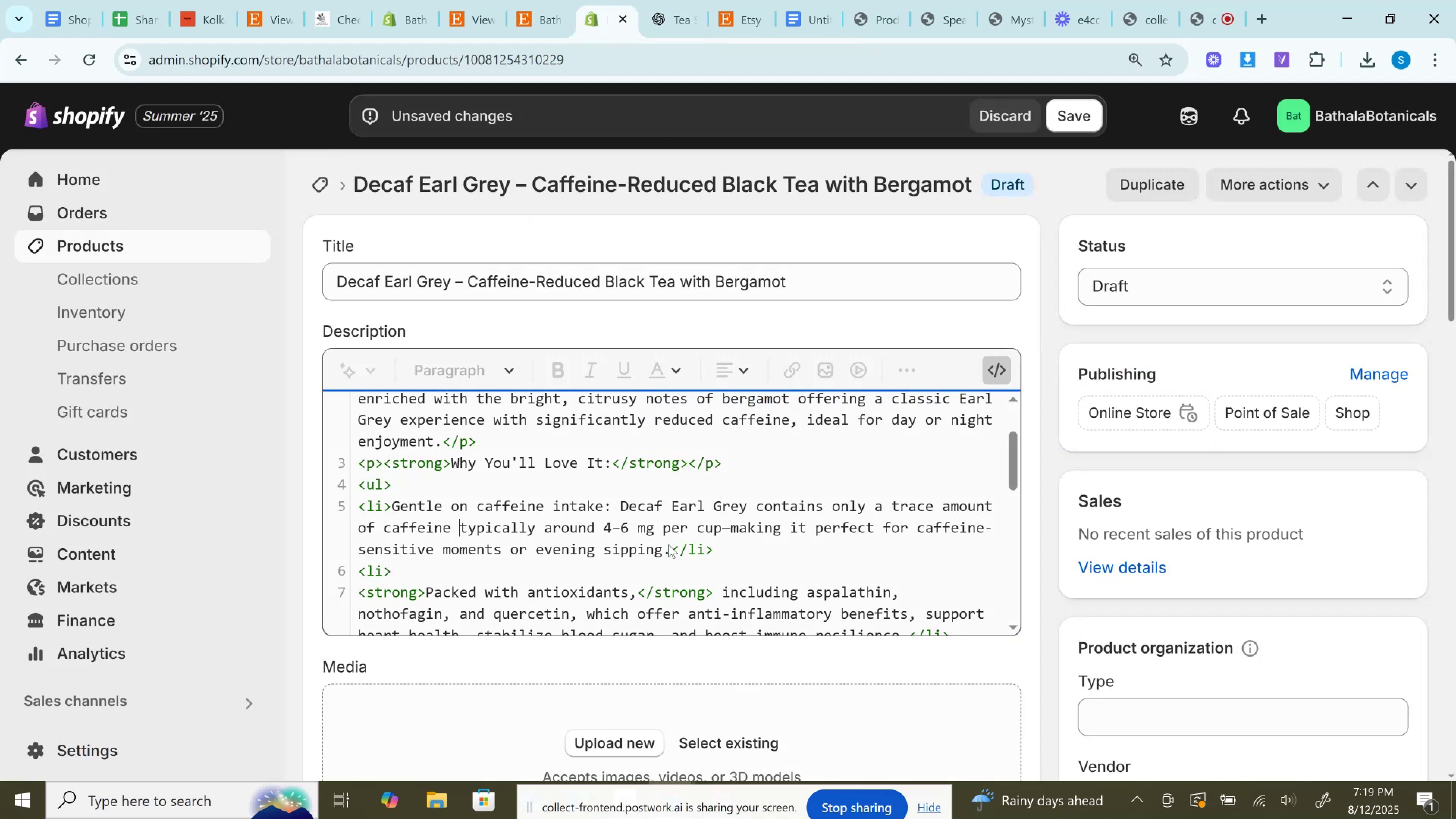 
scroll: coordinate [596, 516], scroll_direction: down, amount: 1.0
 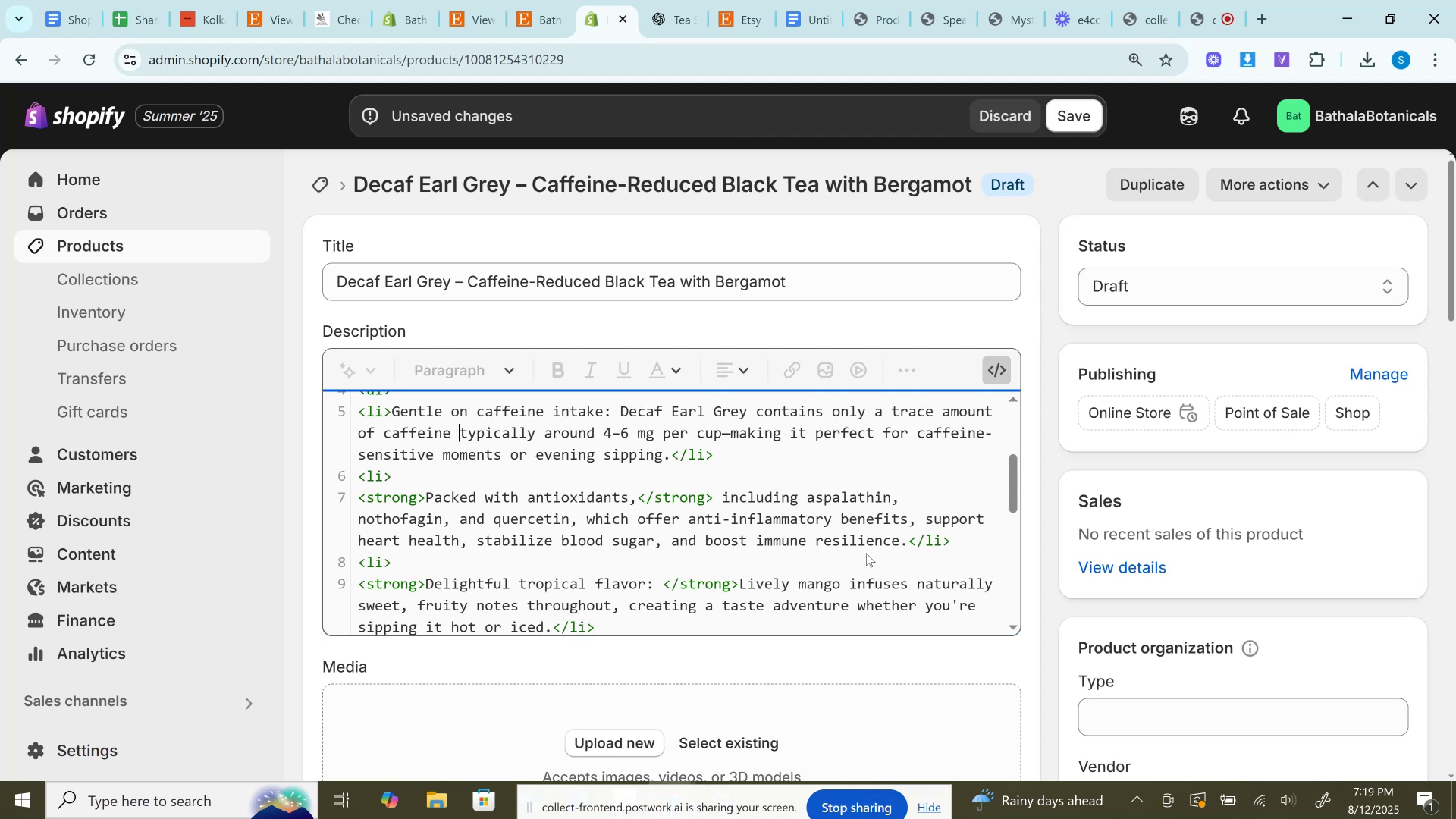 
left_click_drag(start_coordinate=[906, 544], to_coordinate=[388, 477])
 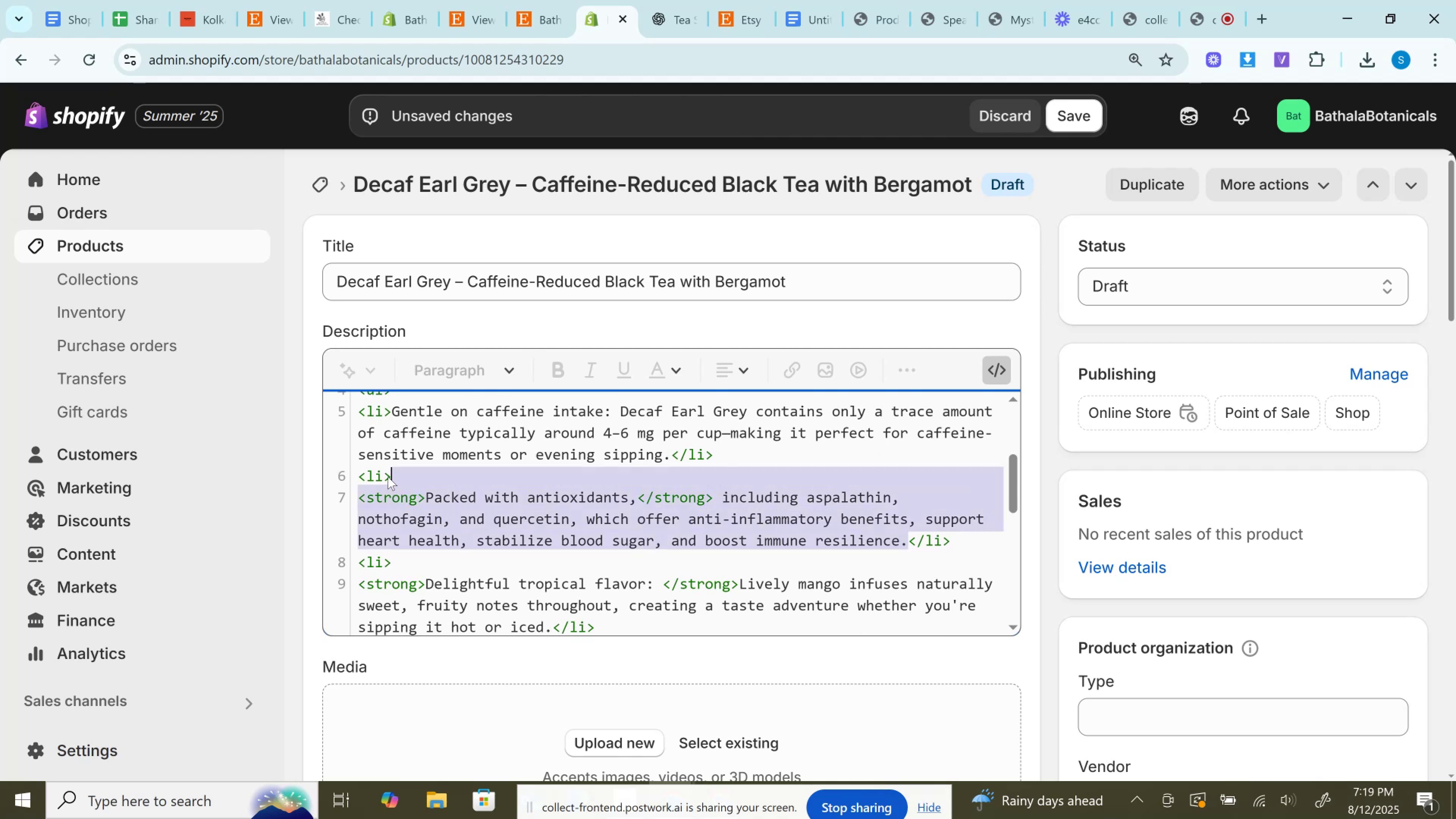 
key(Control+V)
 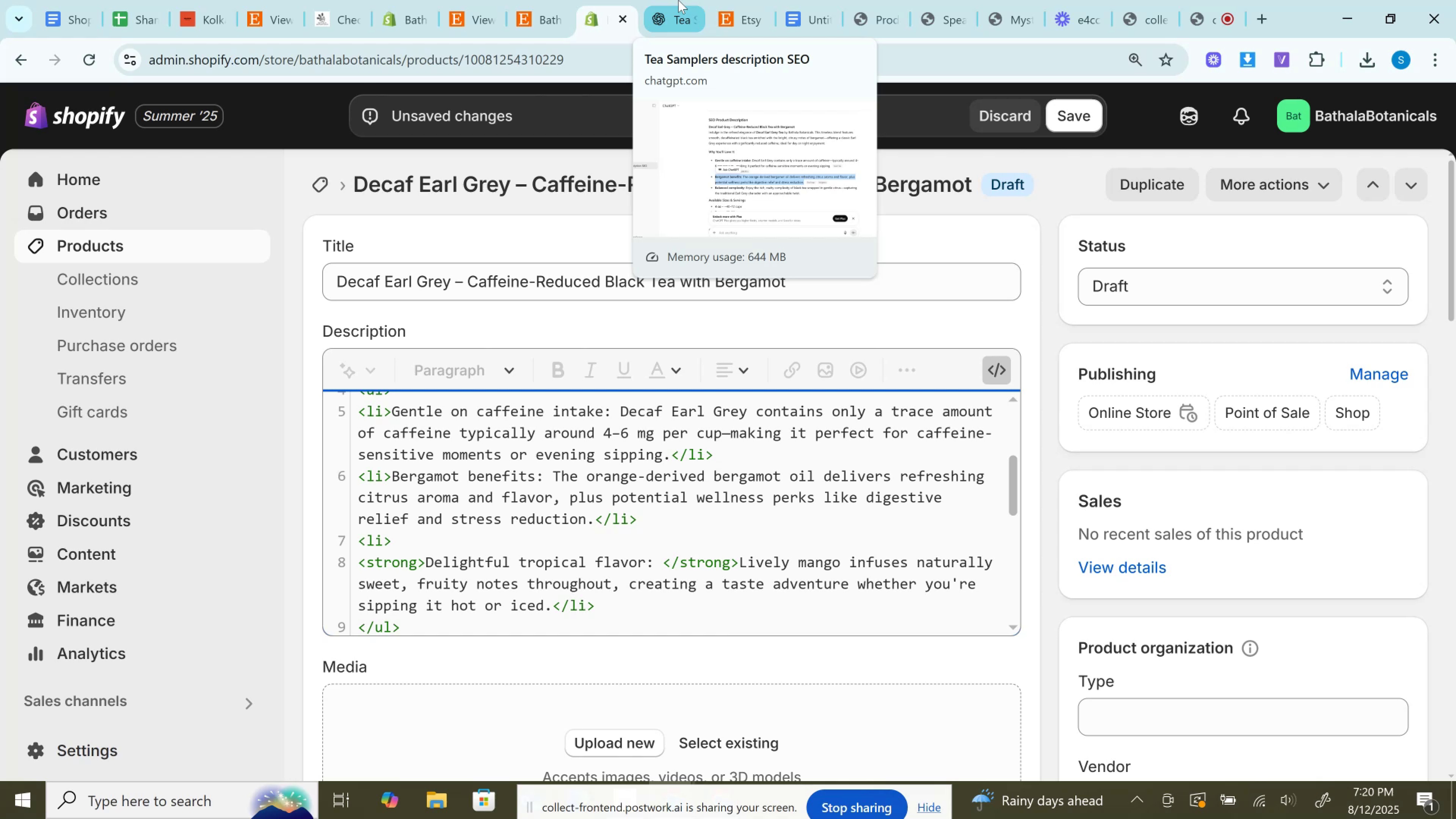 
wait(39.62)
 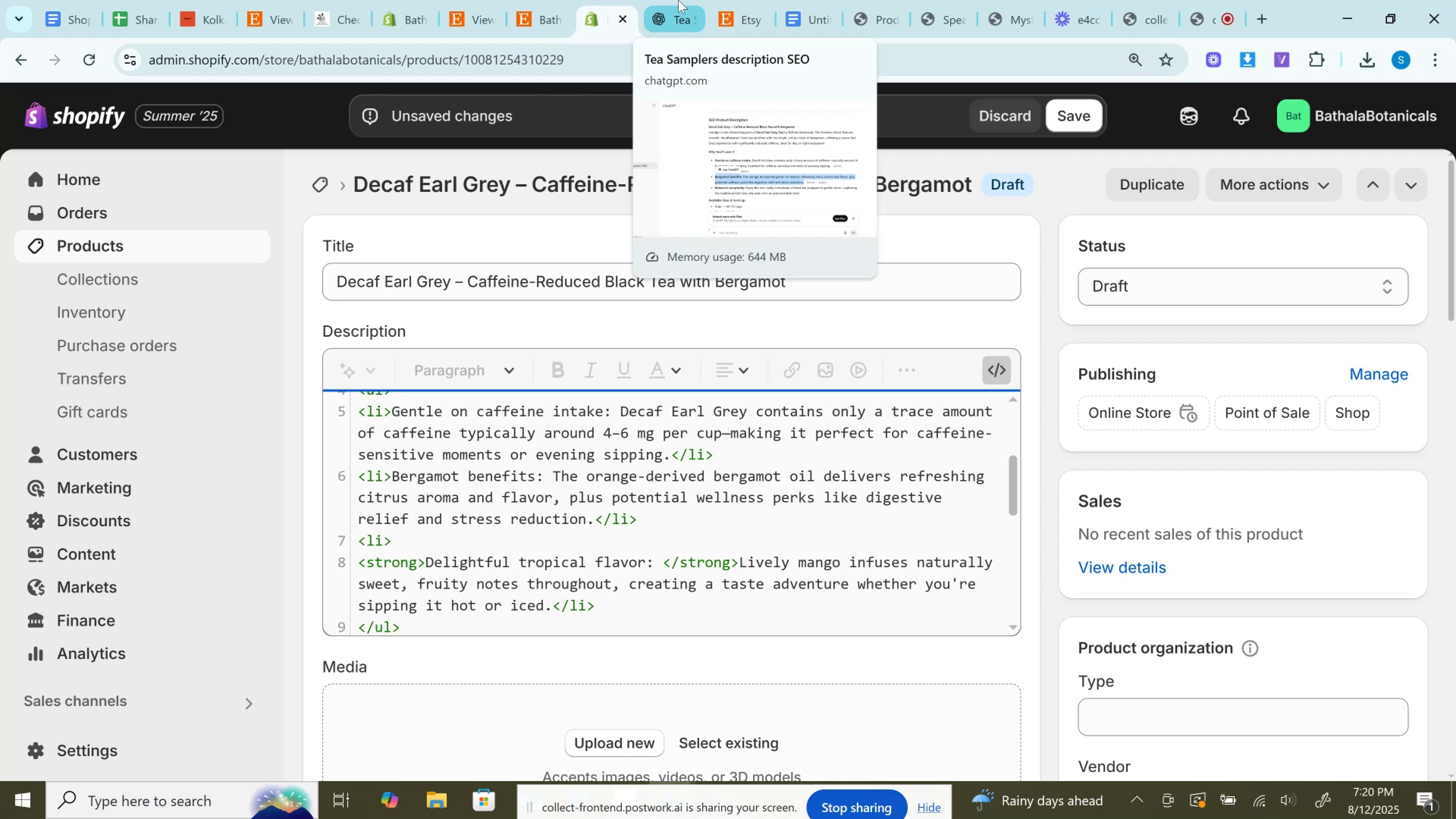 
left_click([667, 0])
 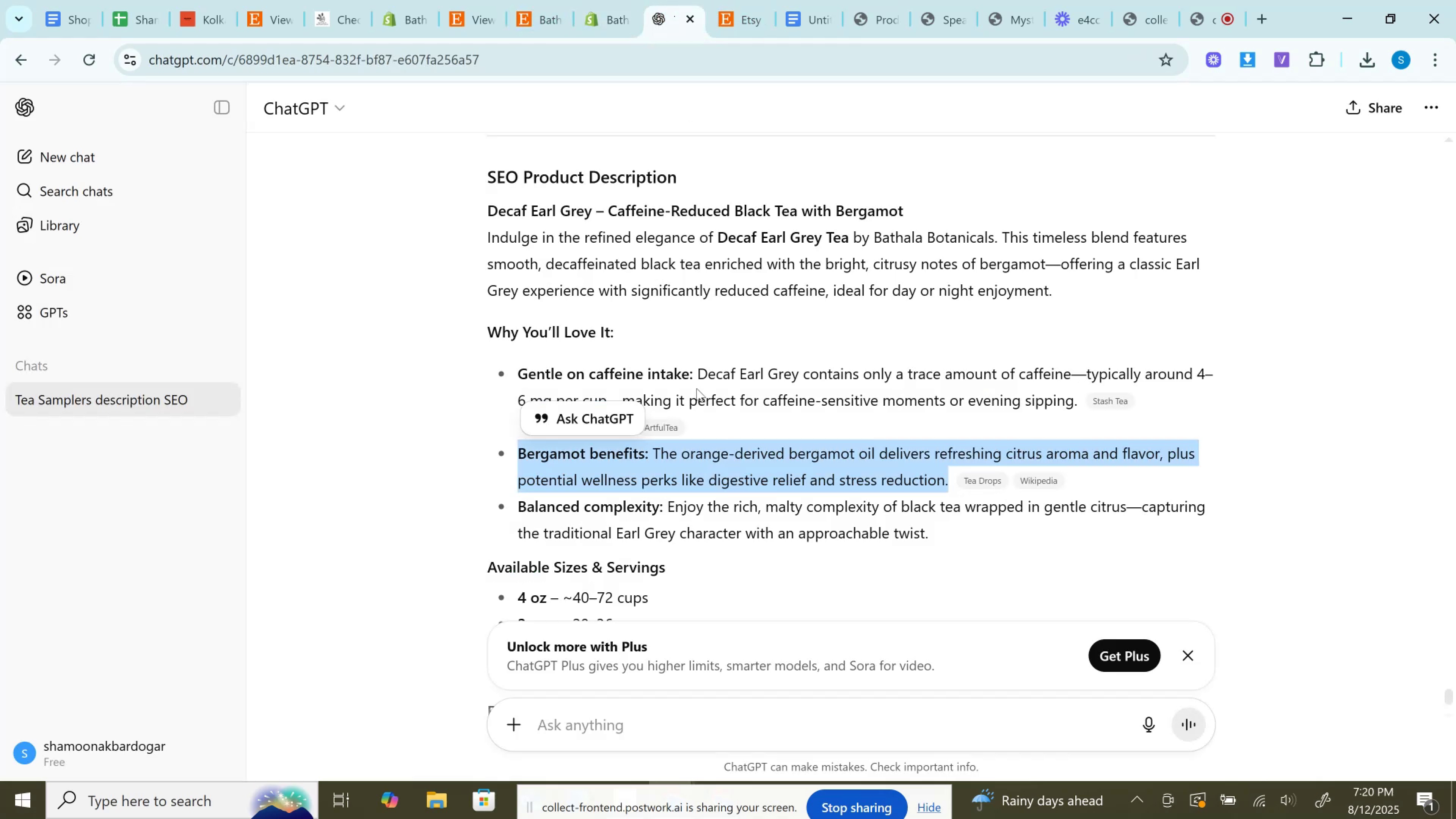 
scroll: coordinate [689, 404], scroll_direction: down, amount: 2.0
 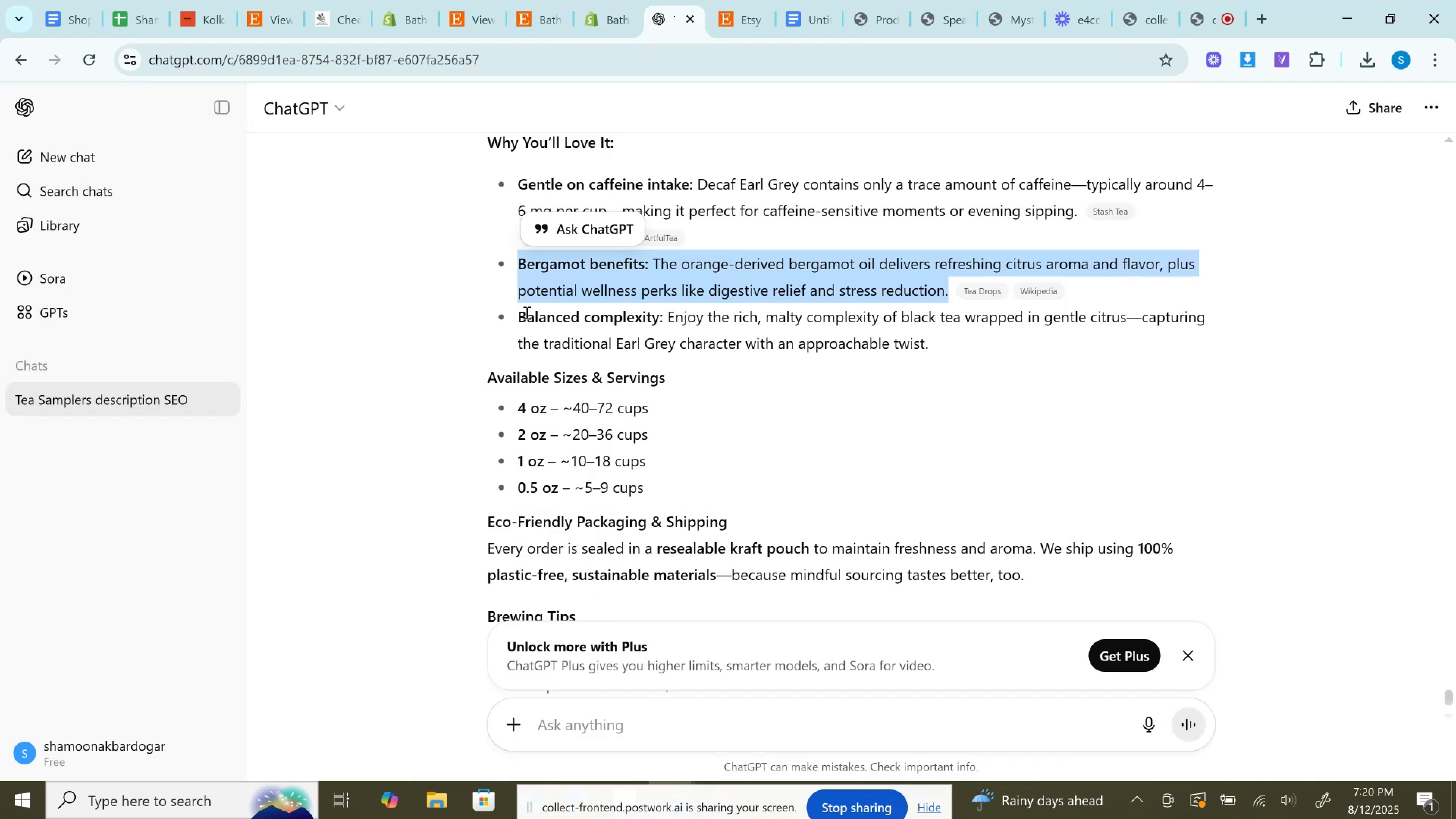 
left_click_drag(start_coordinate=[519, 315], to_coordinate=[952, 344])
 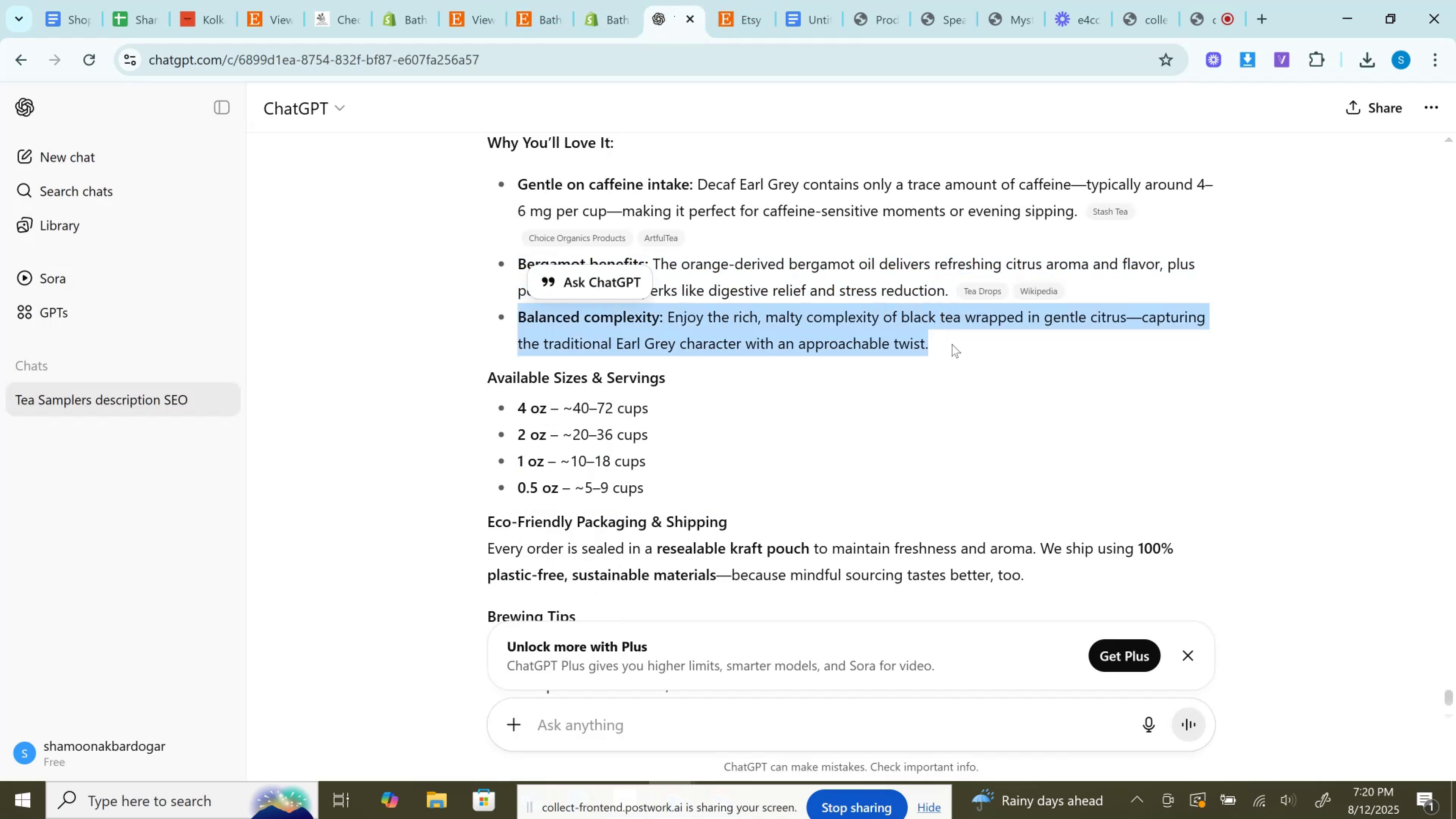 
key(Control+C)
 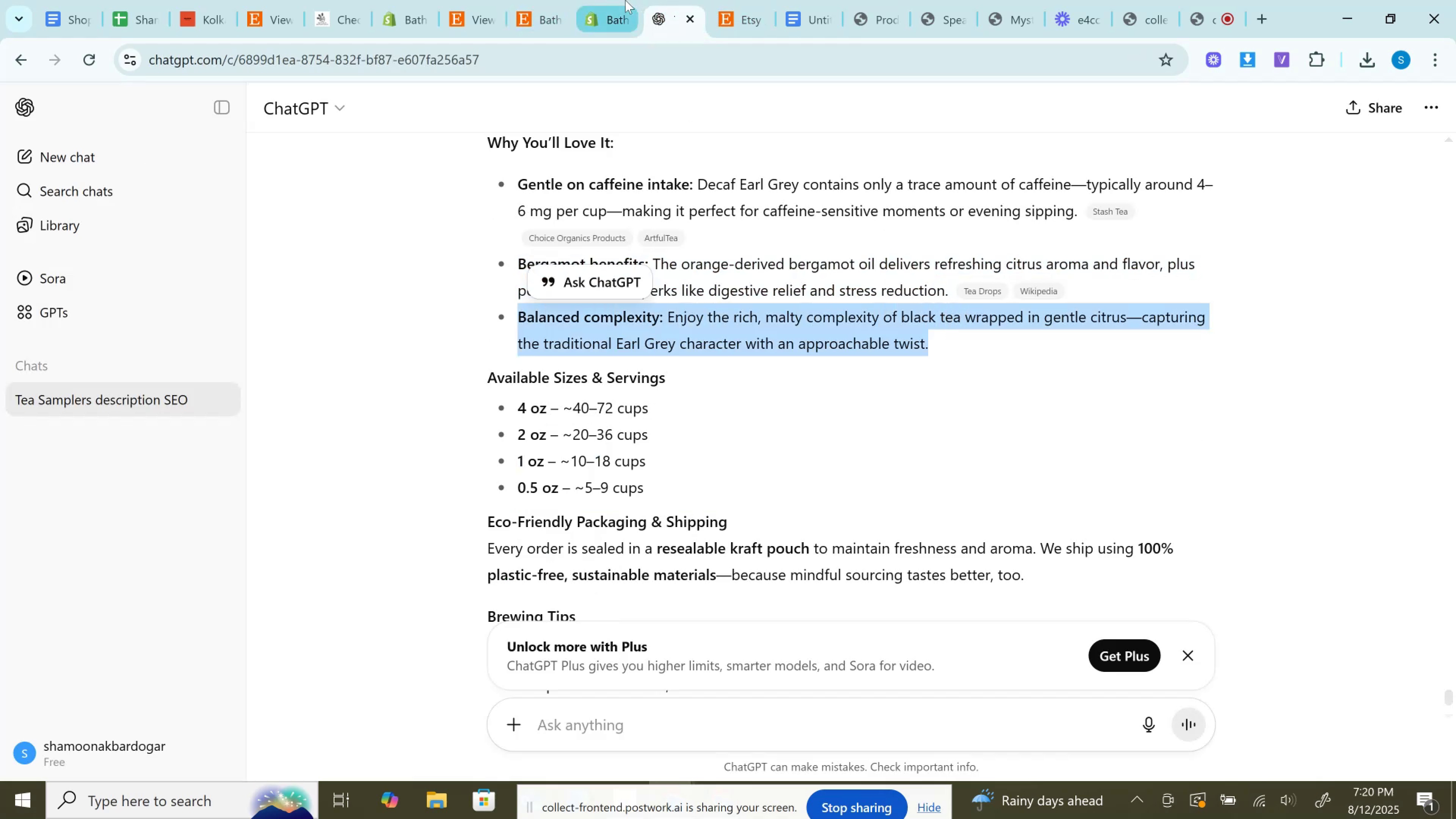 
left_click([625, 0])
 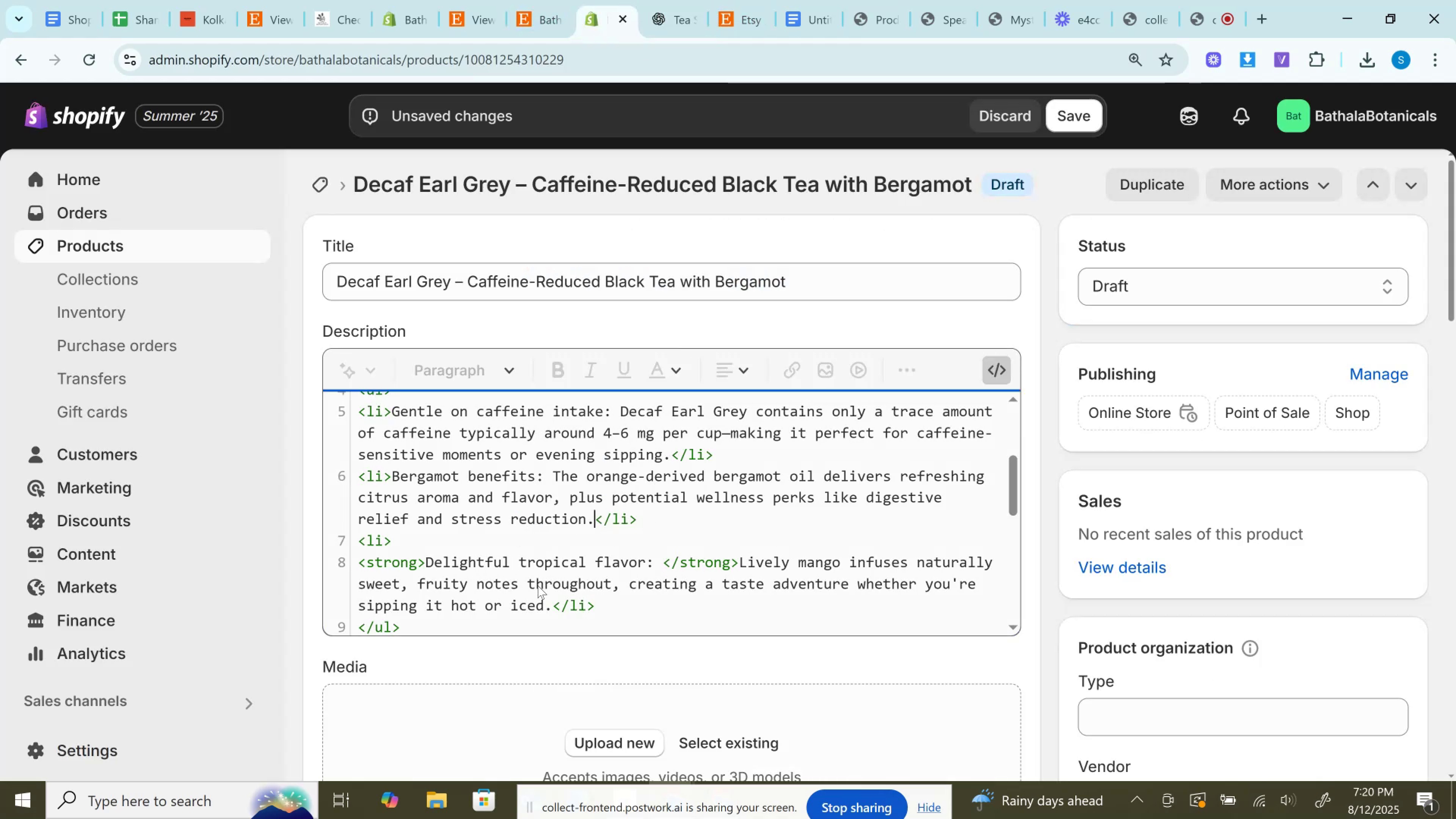 
left_click_drag(start_coordinate=[553, 610], to_coordinate=[416, 541])
 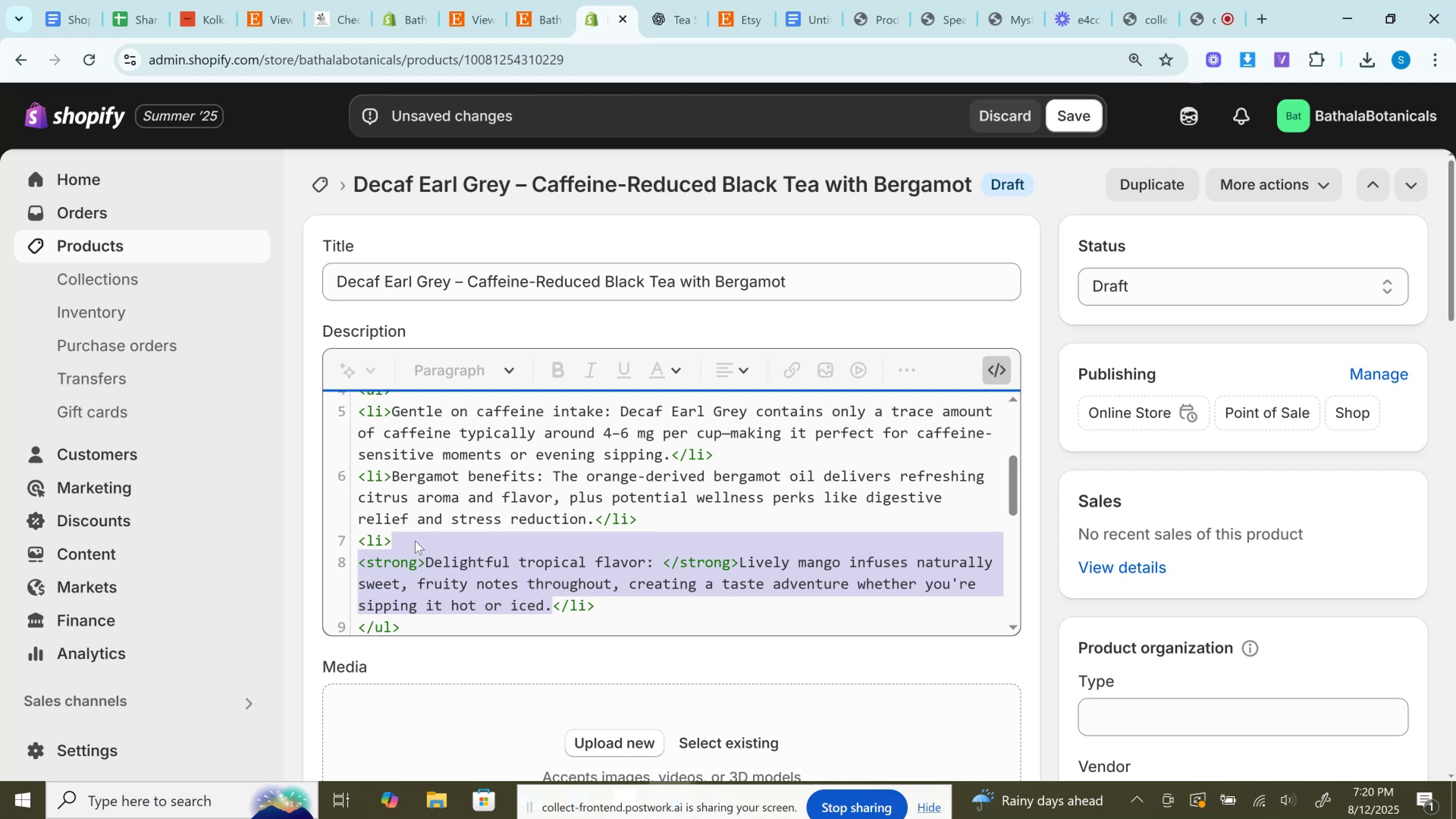 
key(Control+V)
 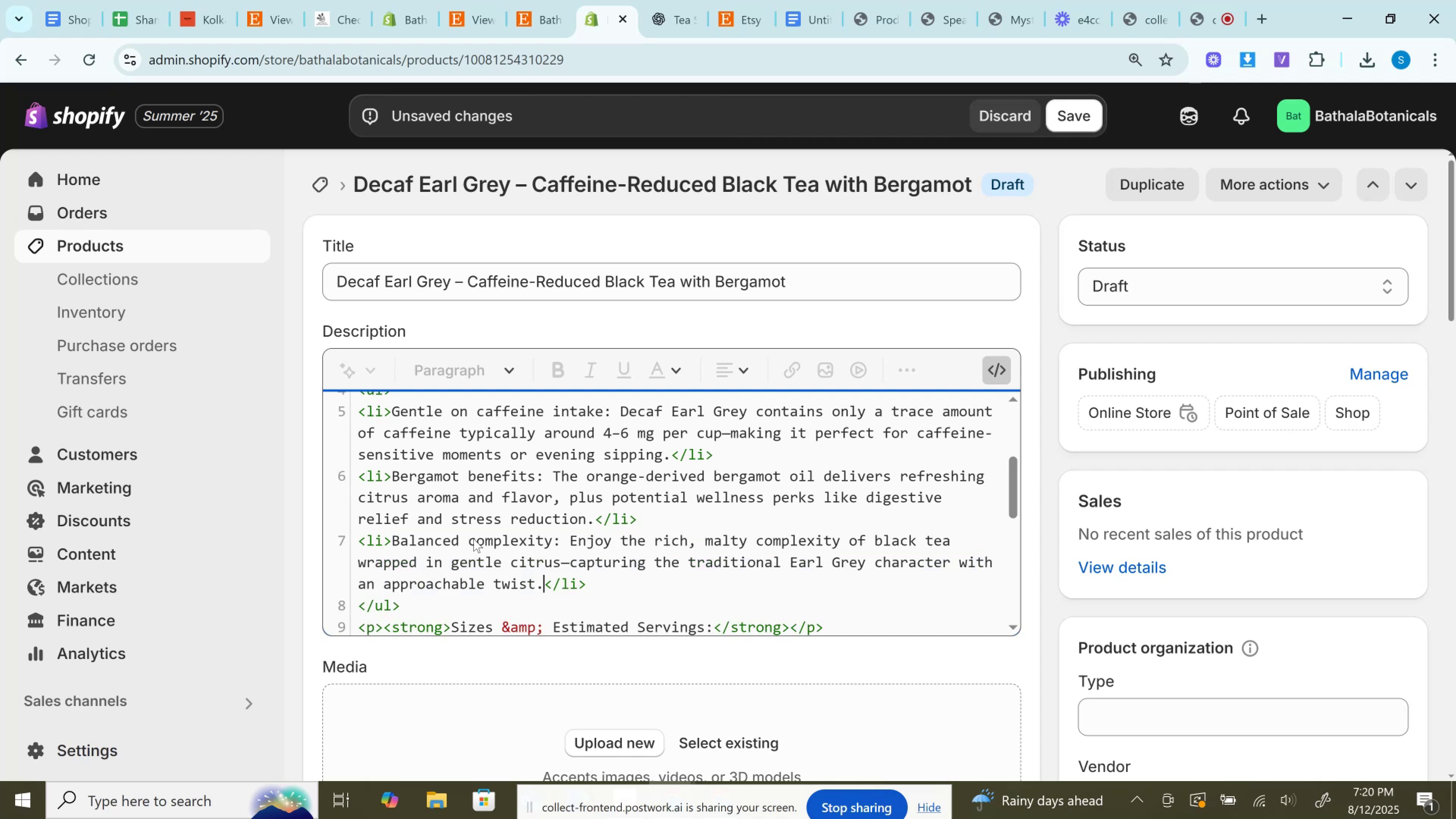 
scroll: coordinate [570, 521], scroll_direction: down, amount: 1.0
 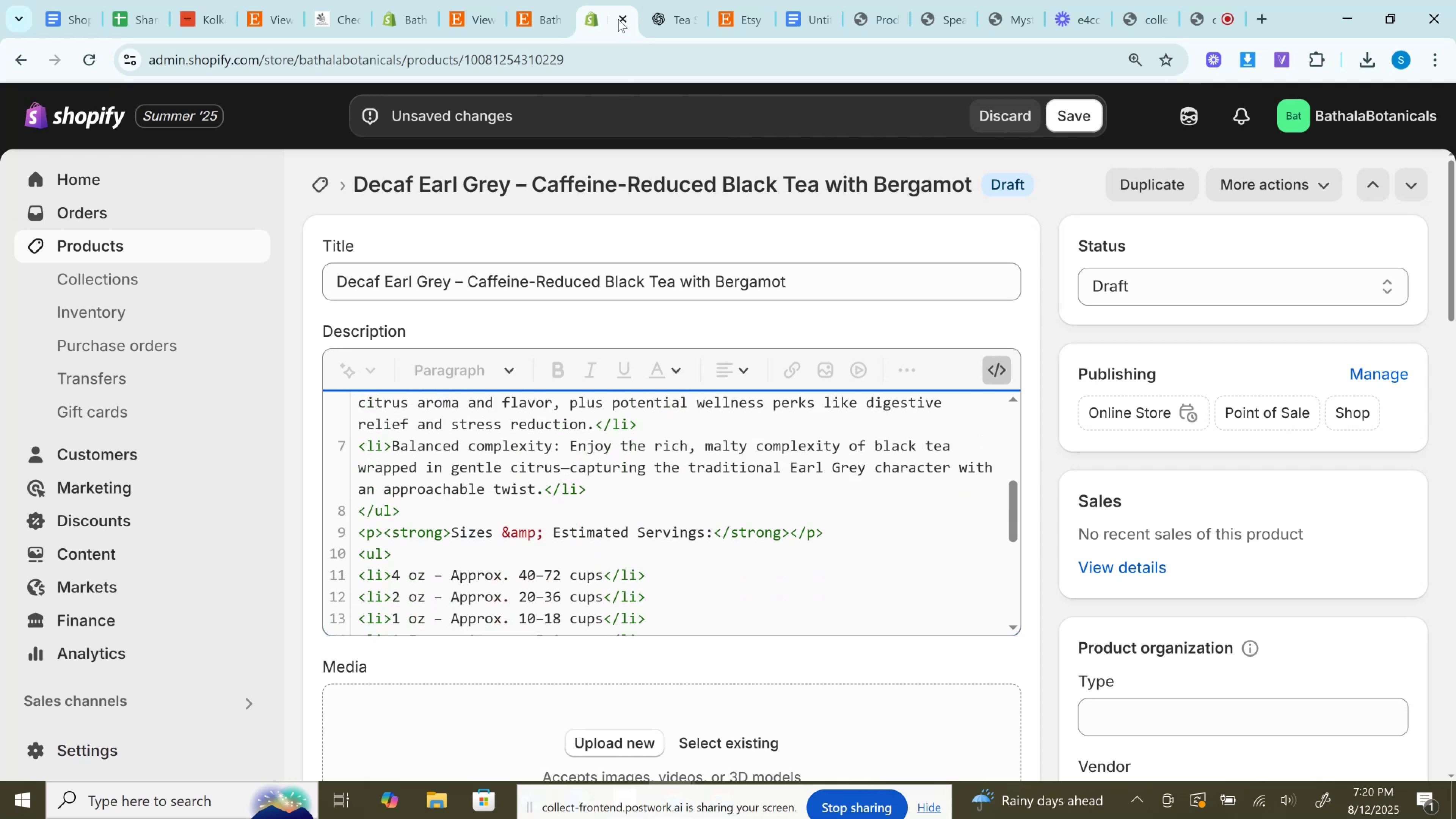 
left_click([673, 0])
 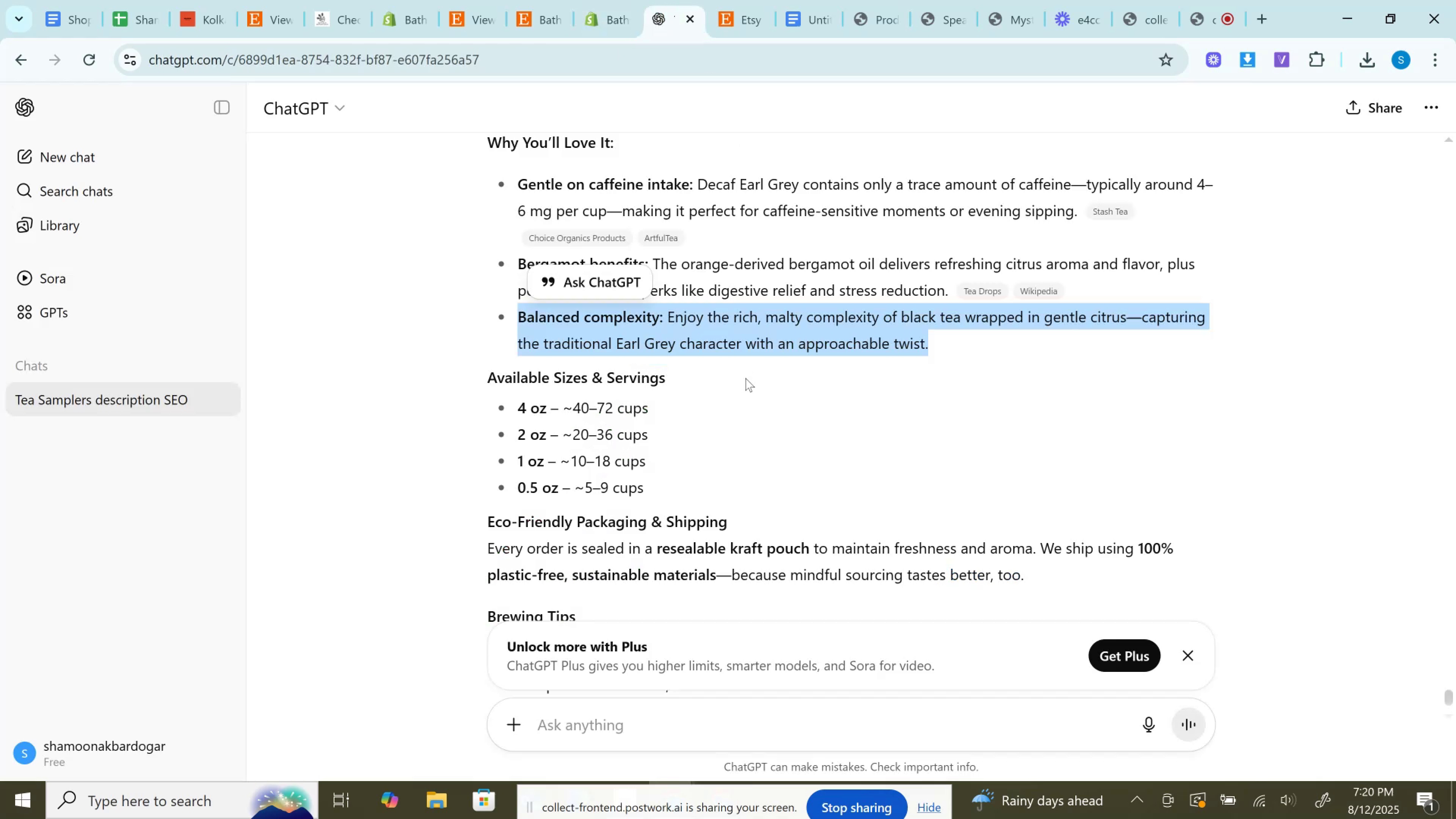 
scroll: coordinate [745, 378], scroll_direction: down, amount: 1.0
 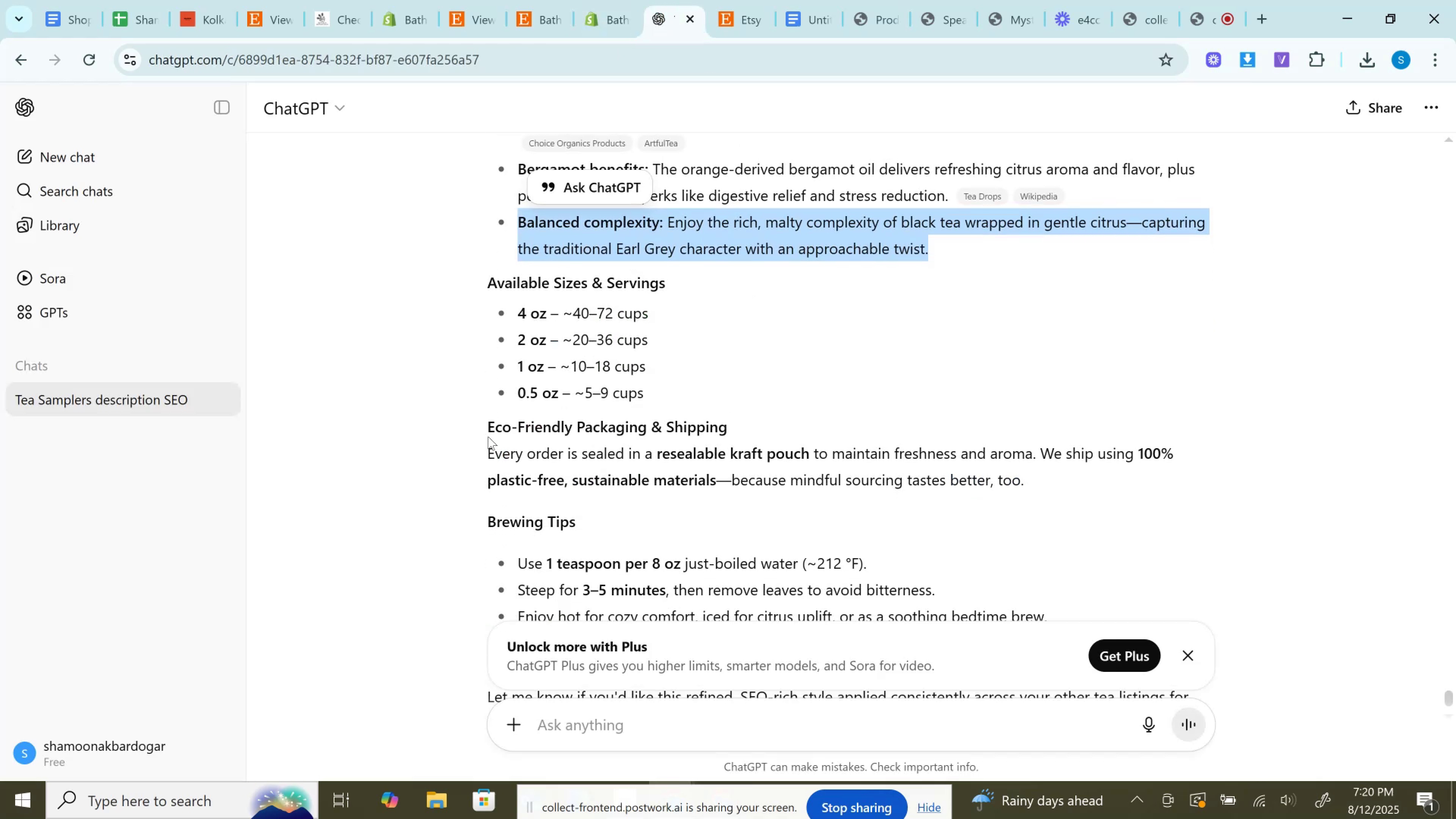 
left_click_drag(start_coordinate=[489, 442], to_coordinate=[1119, 479])
 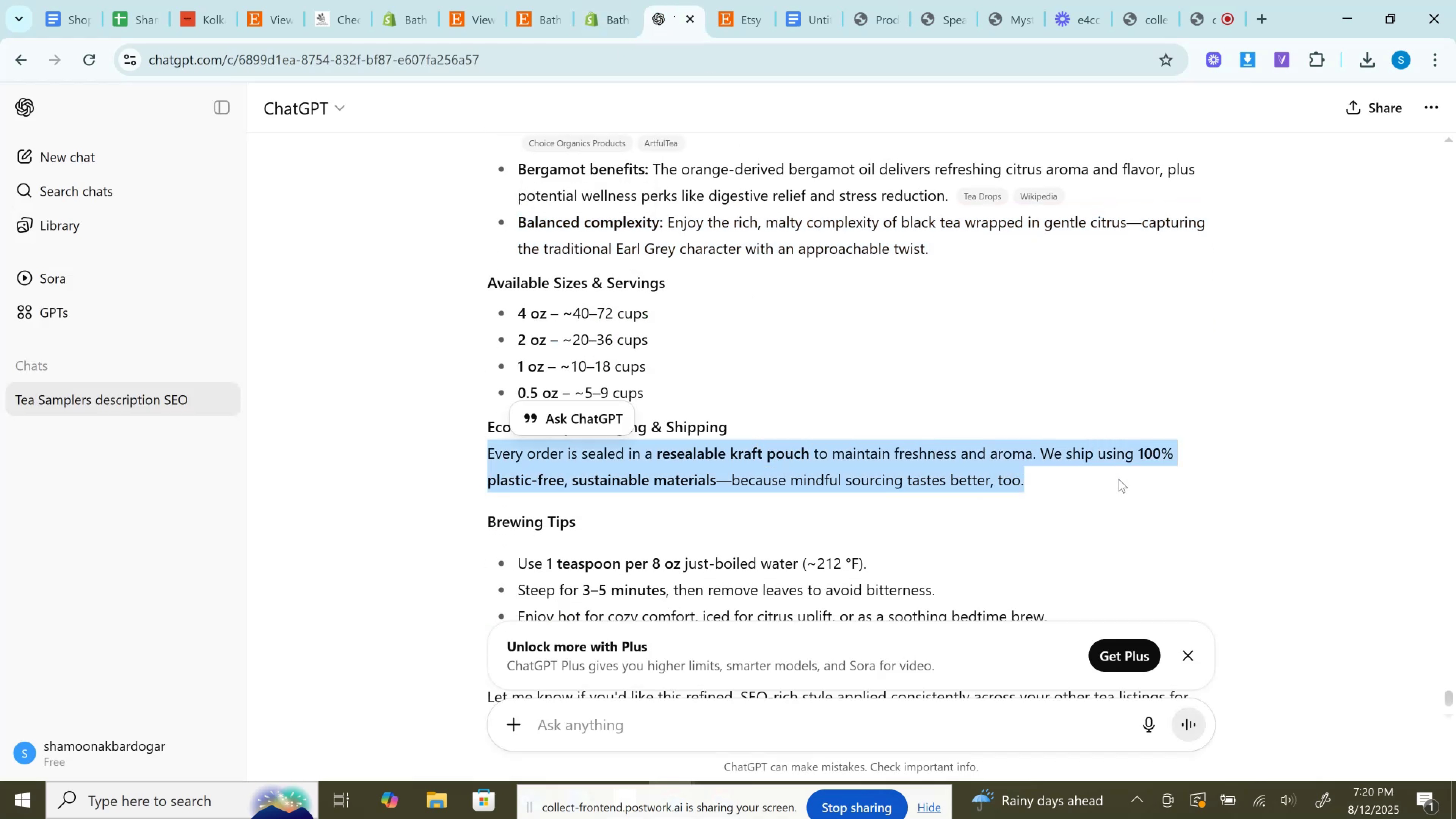 
key(Control+C)
 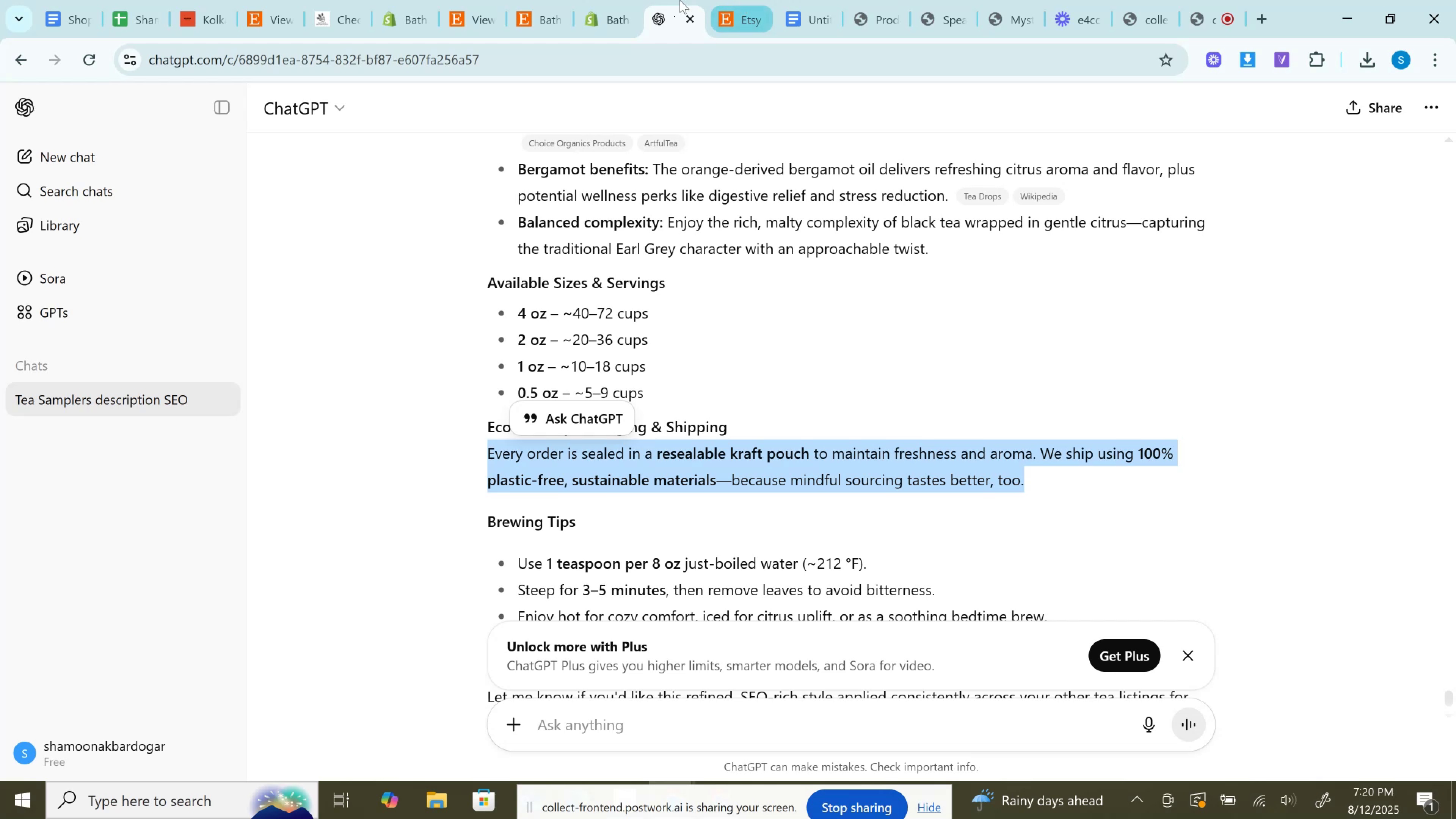 
left_click([619, 0])
 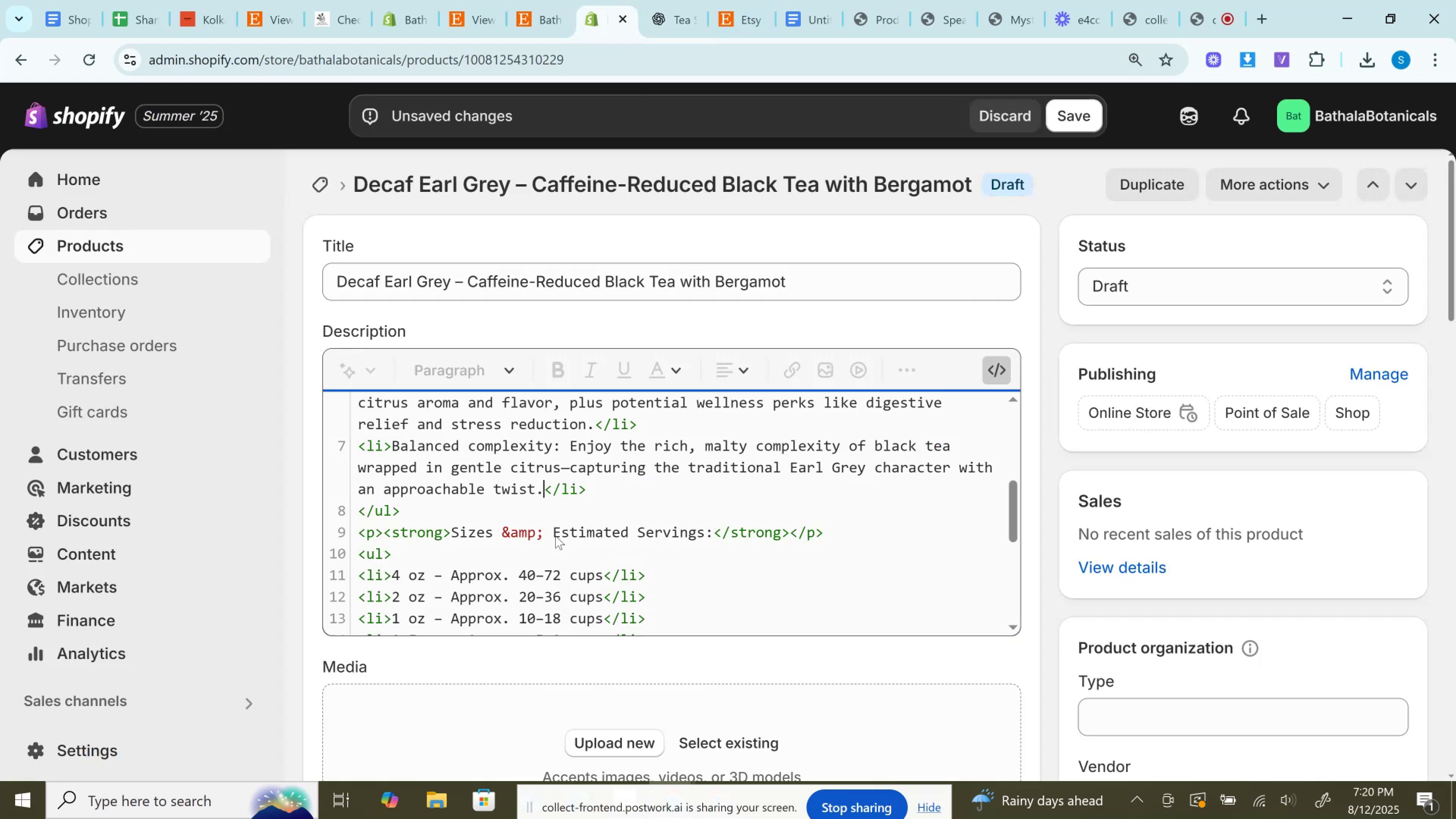 
scroll: coordinate [554, 530], scroll_direction: down, amount: 2.0
 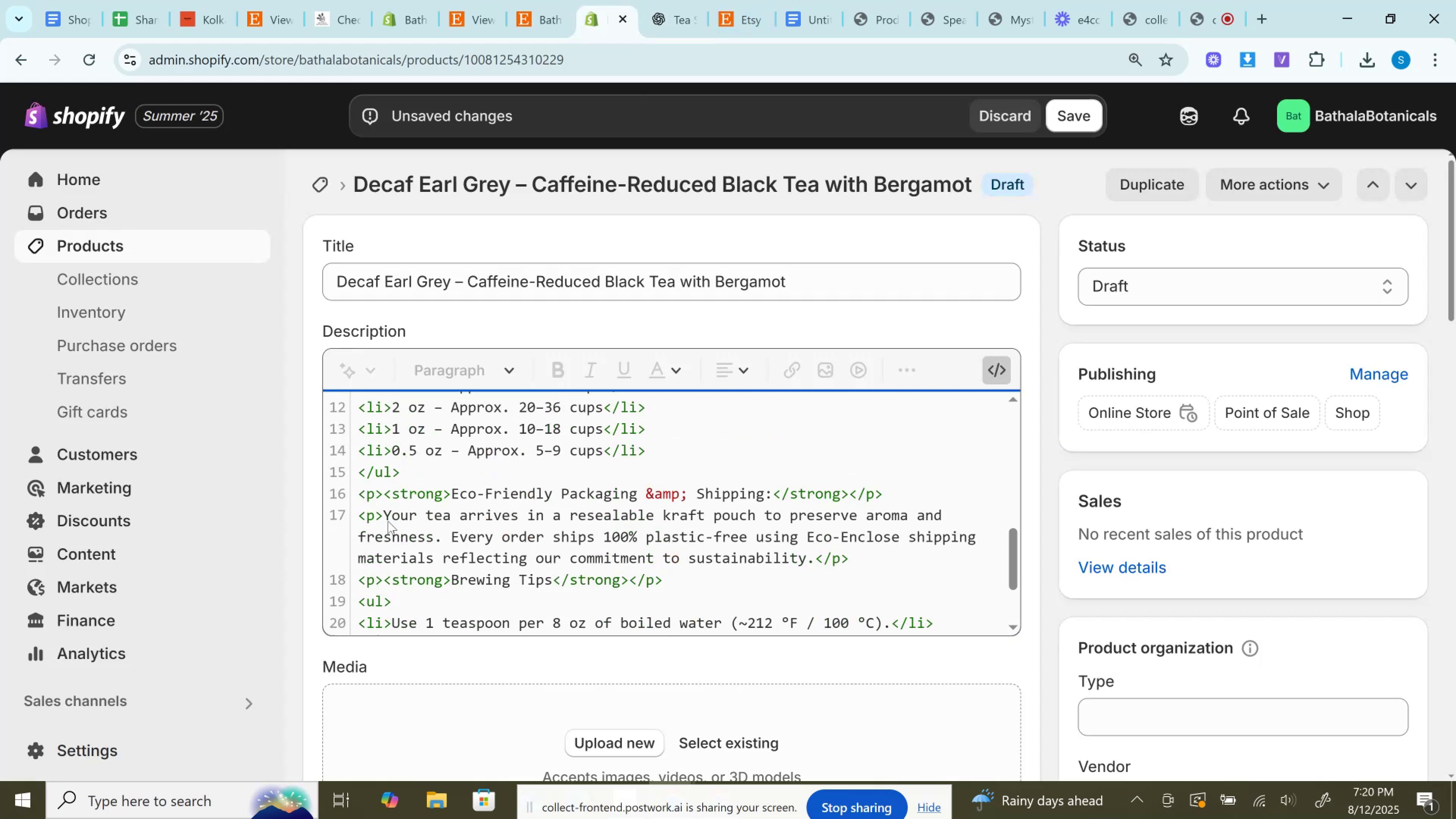 
left_click_drag(start_coordinate=[386, 516], to_coordinate=[814, 564])
 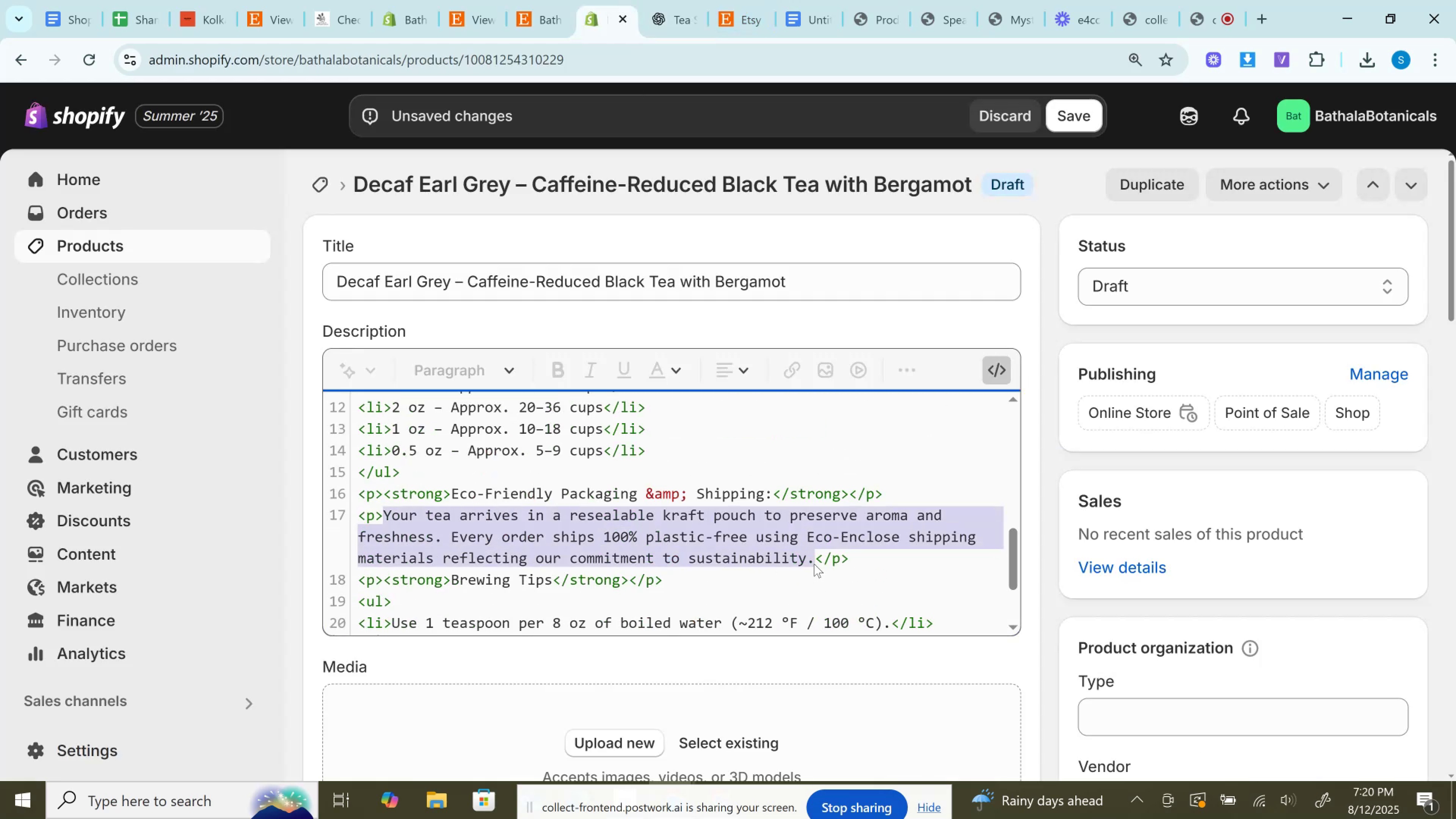 
key(Control+V)
 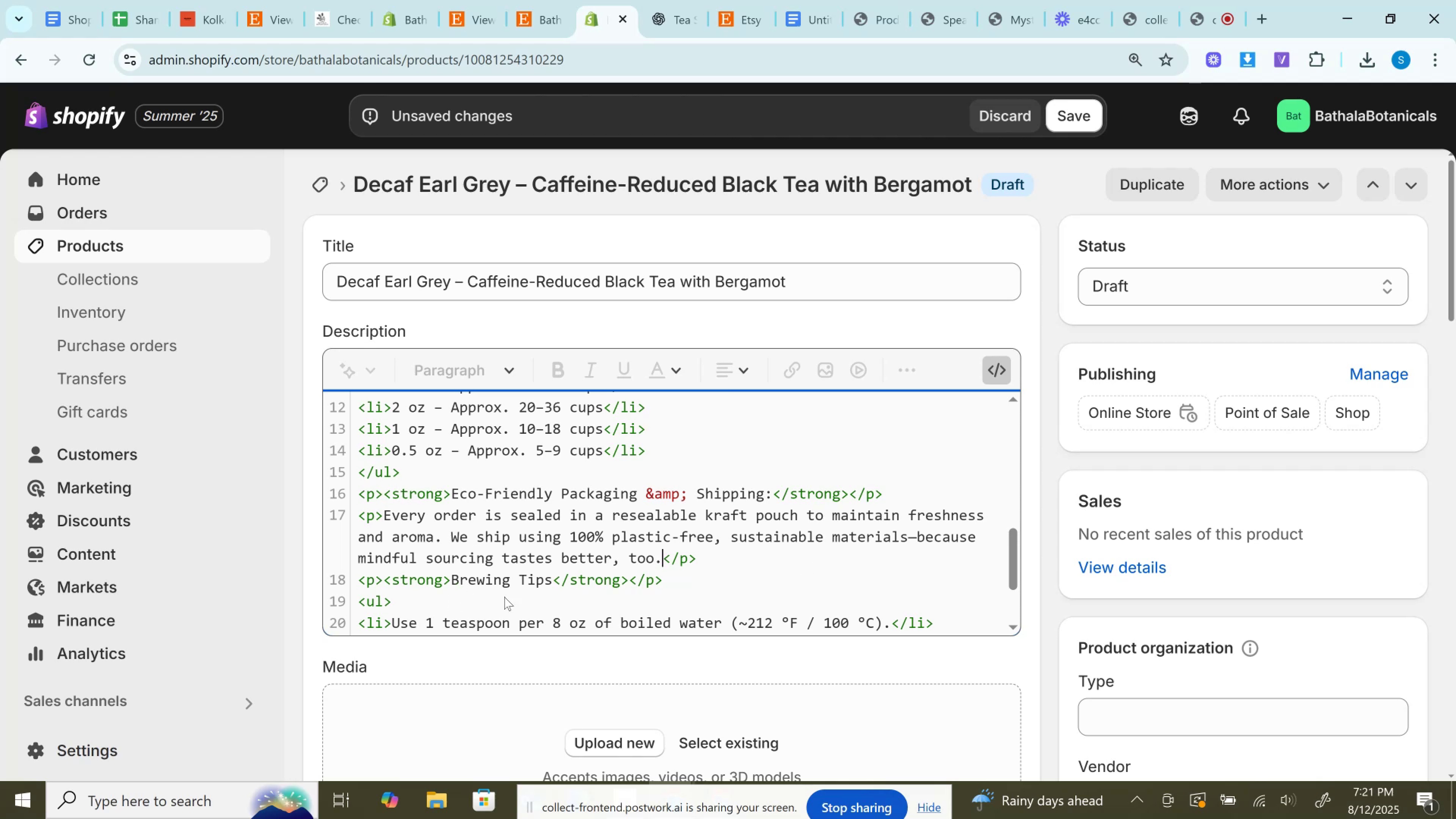 
wait(17.7)
 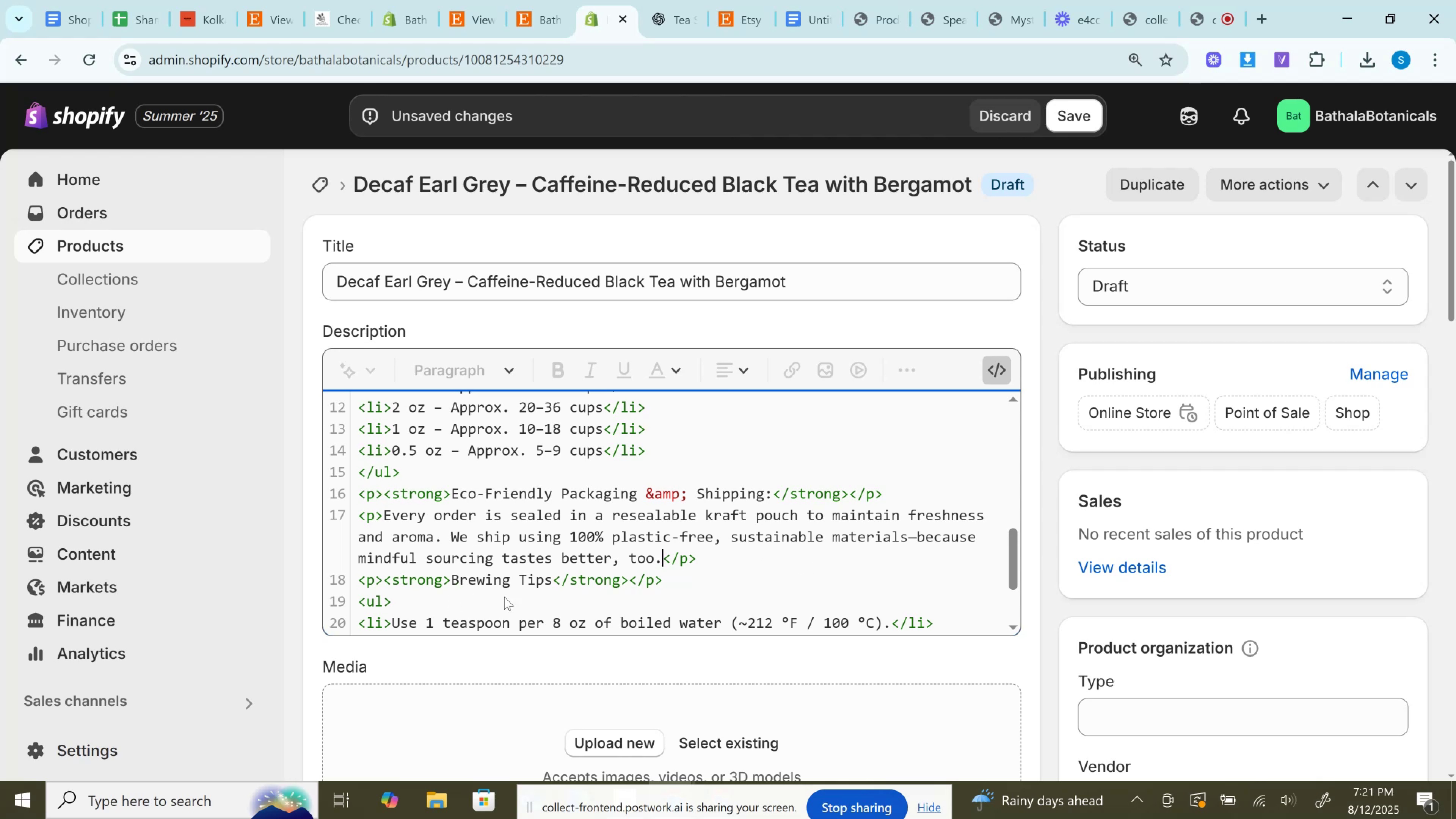 
left_click([507, 578])
 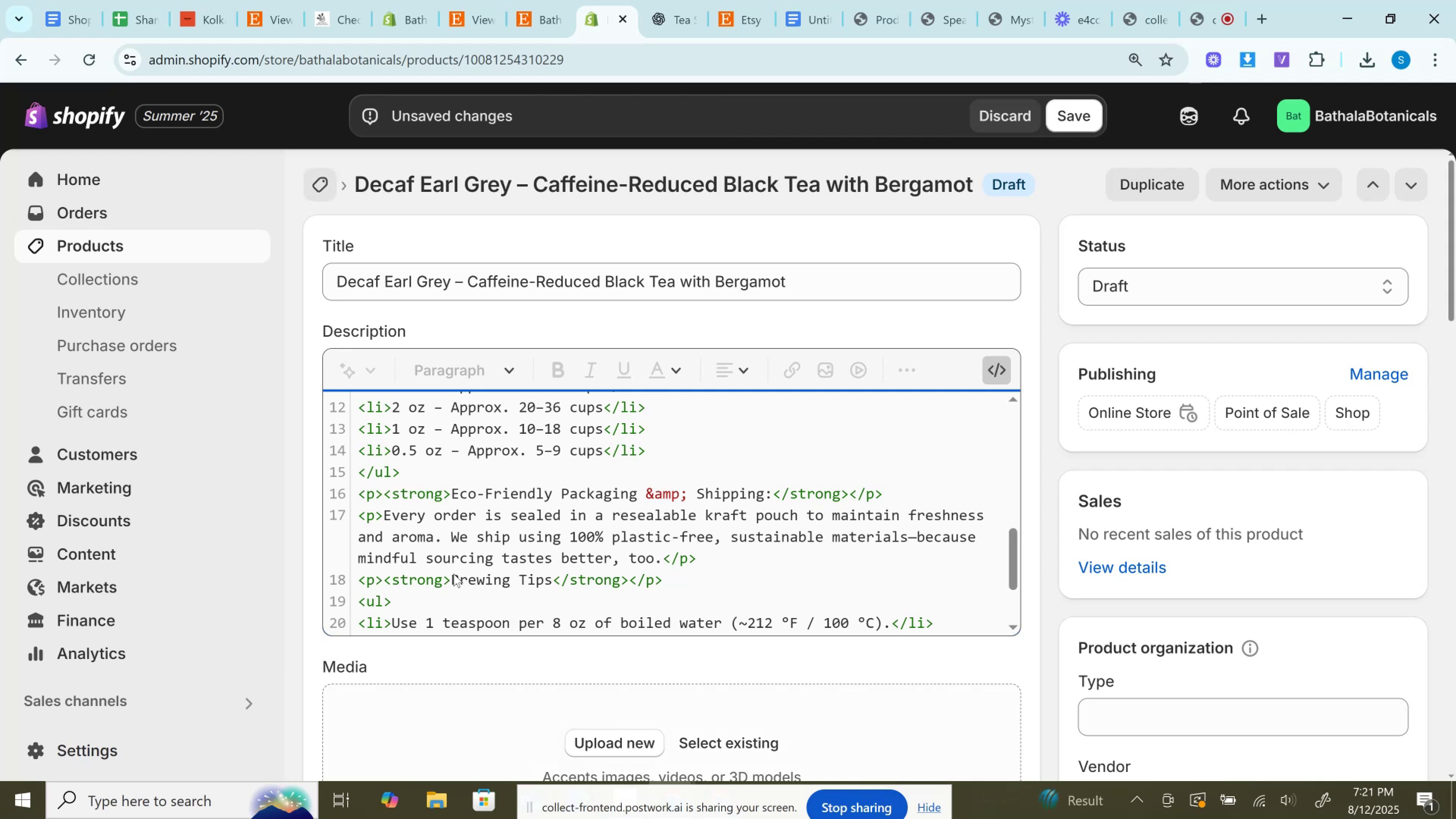 
left_click([452, 577])
 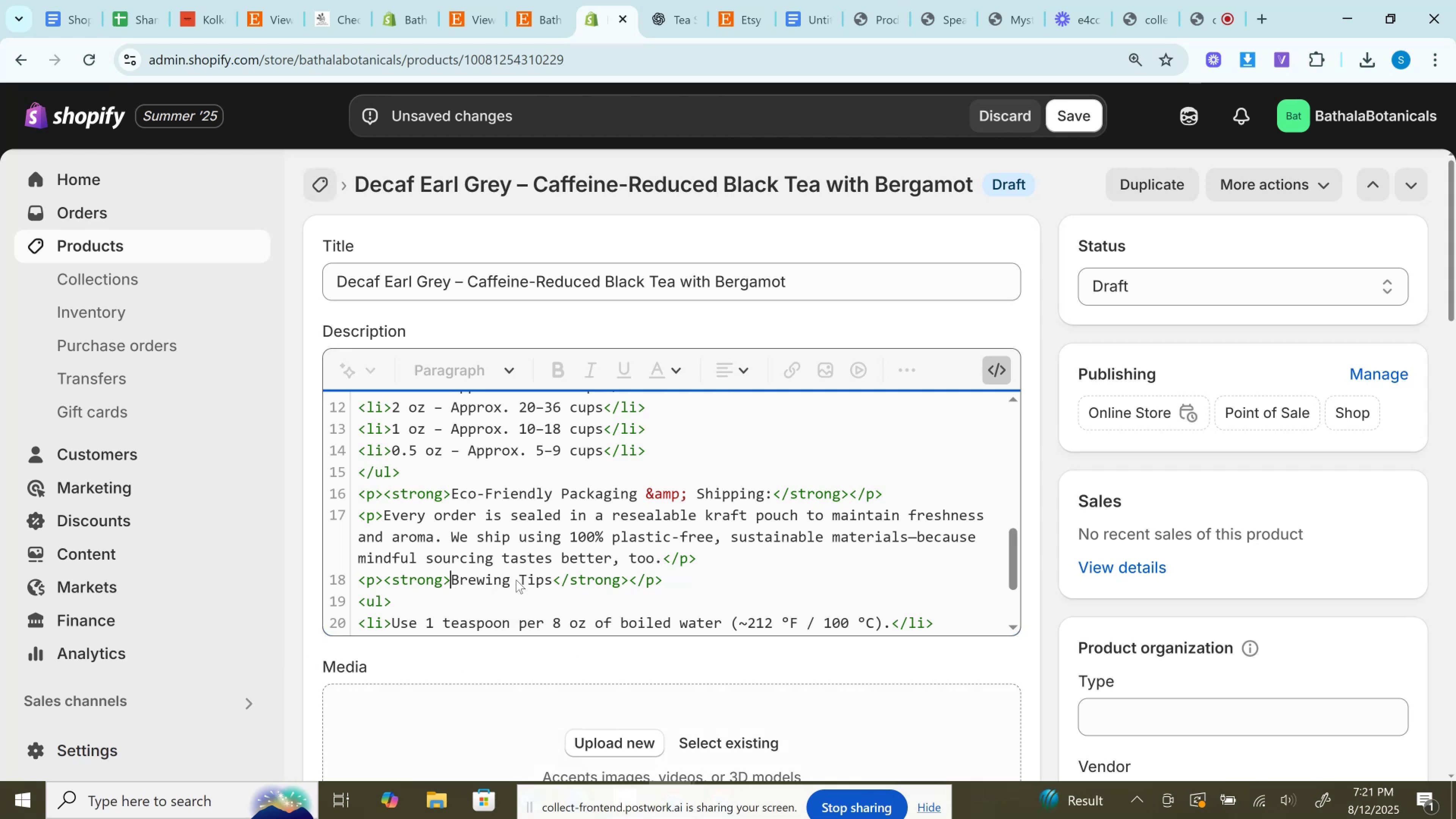 
left_click([516, 580])
 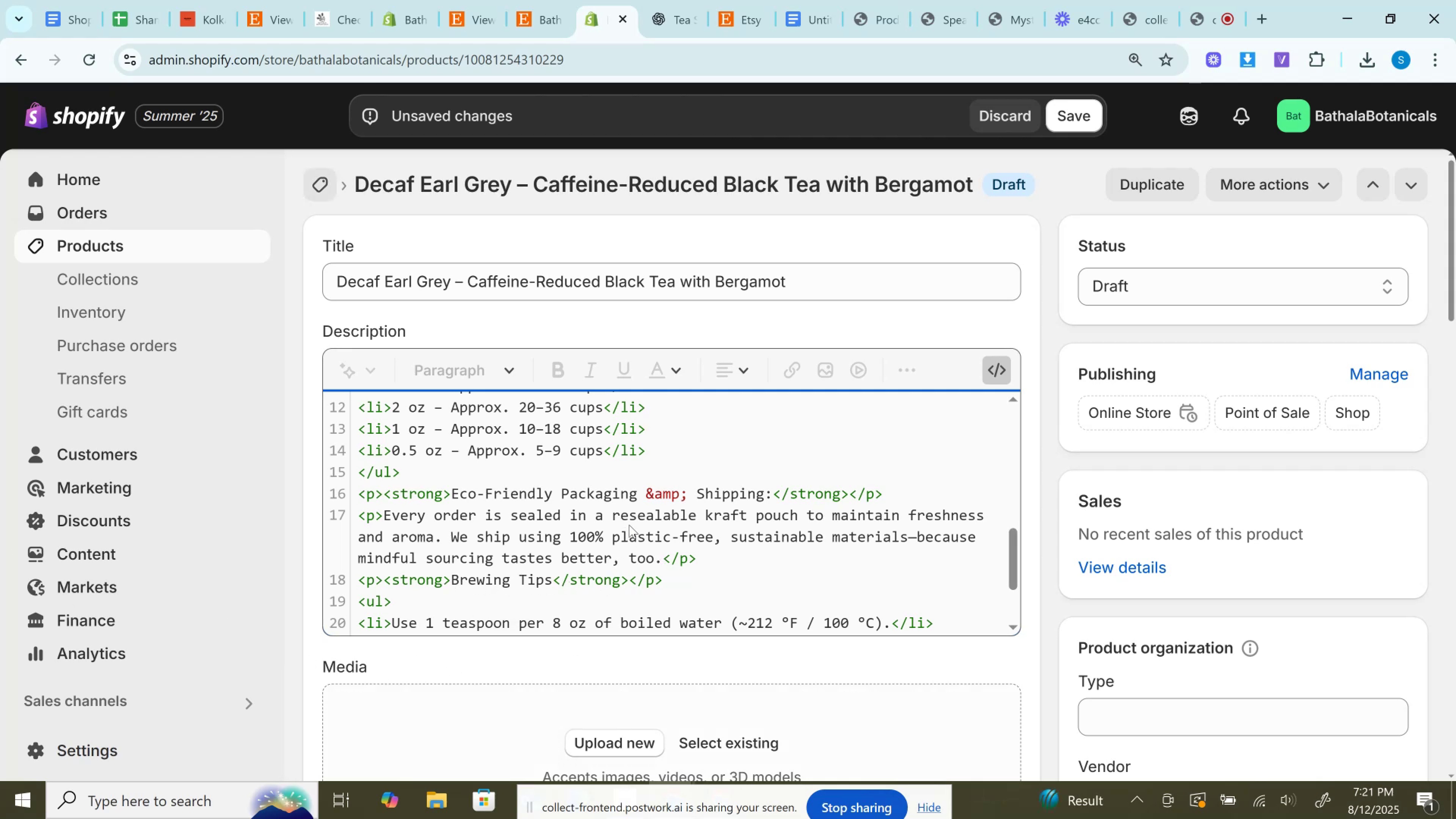 
wait(6.23)
 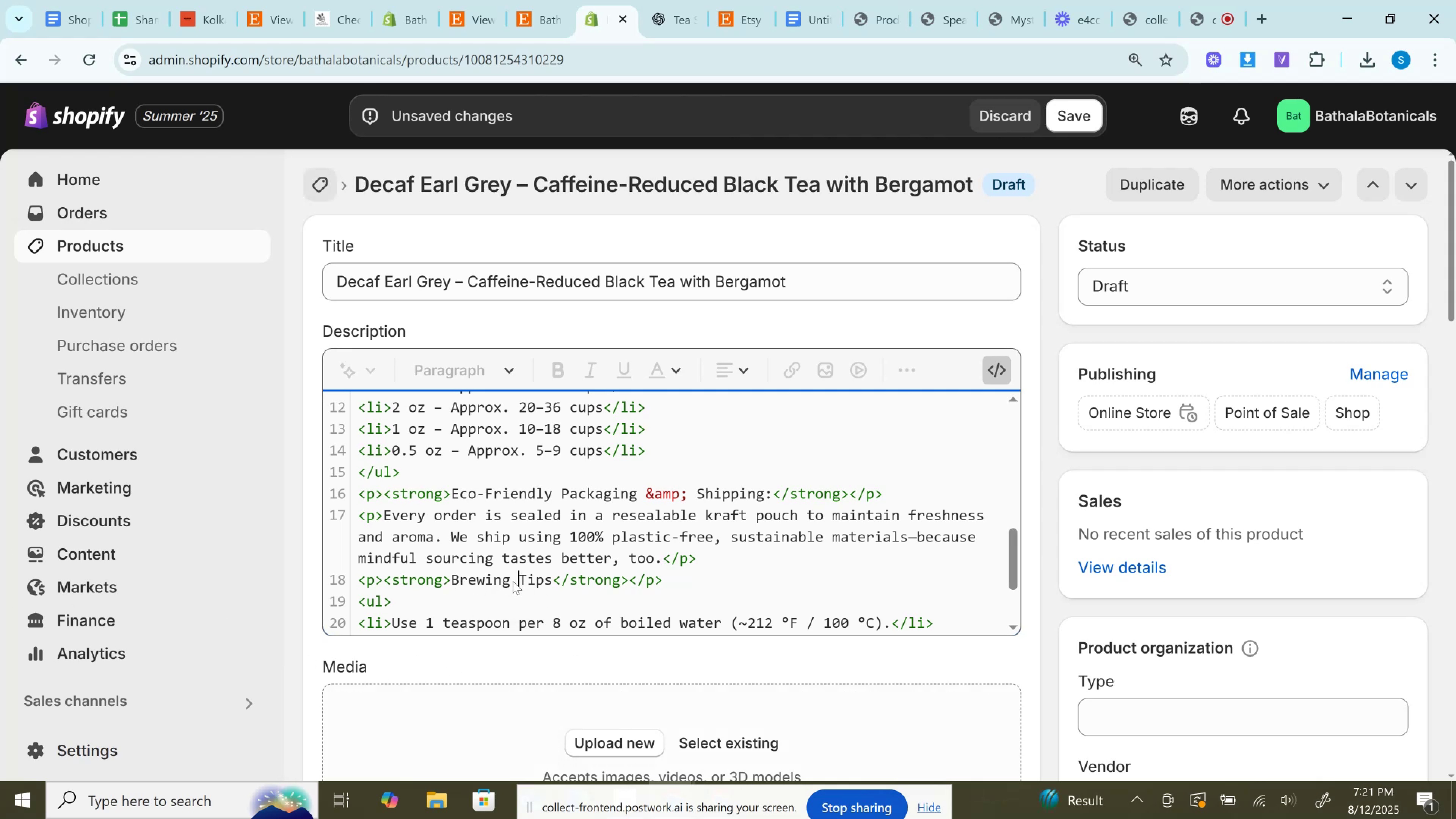 
left_click([660, 0])
 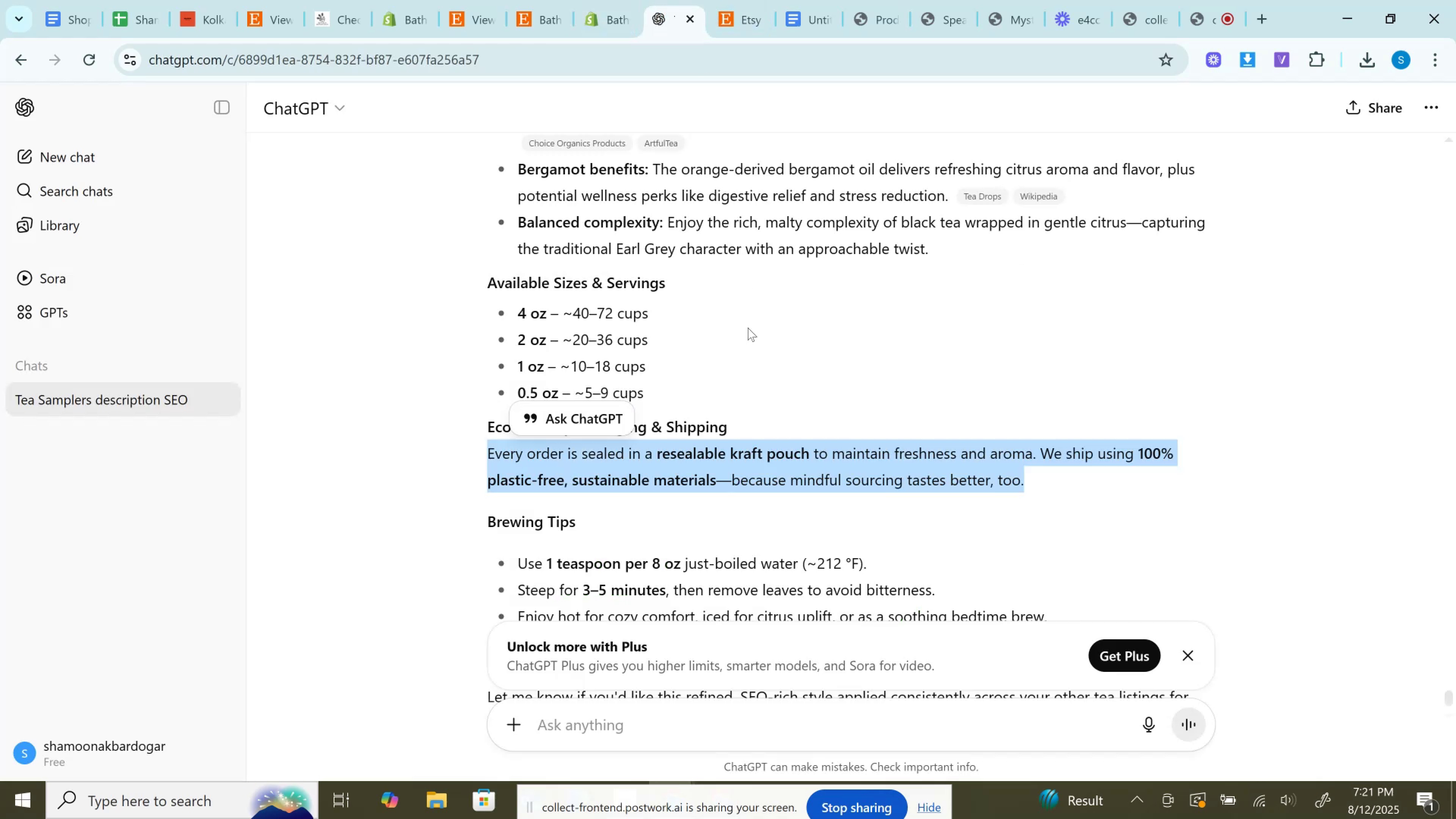 
scroll: coordinate [742, 345], scroll_direction: down, amount: 1.0
 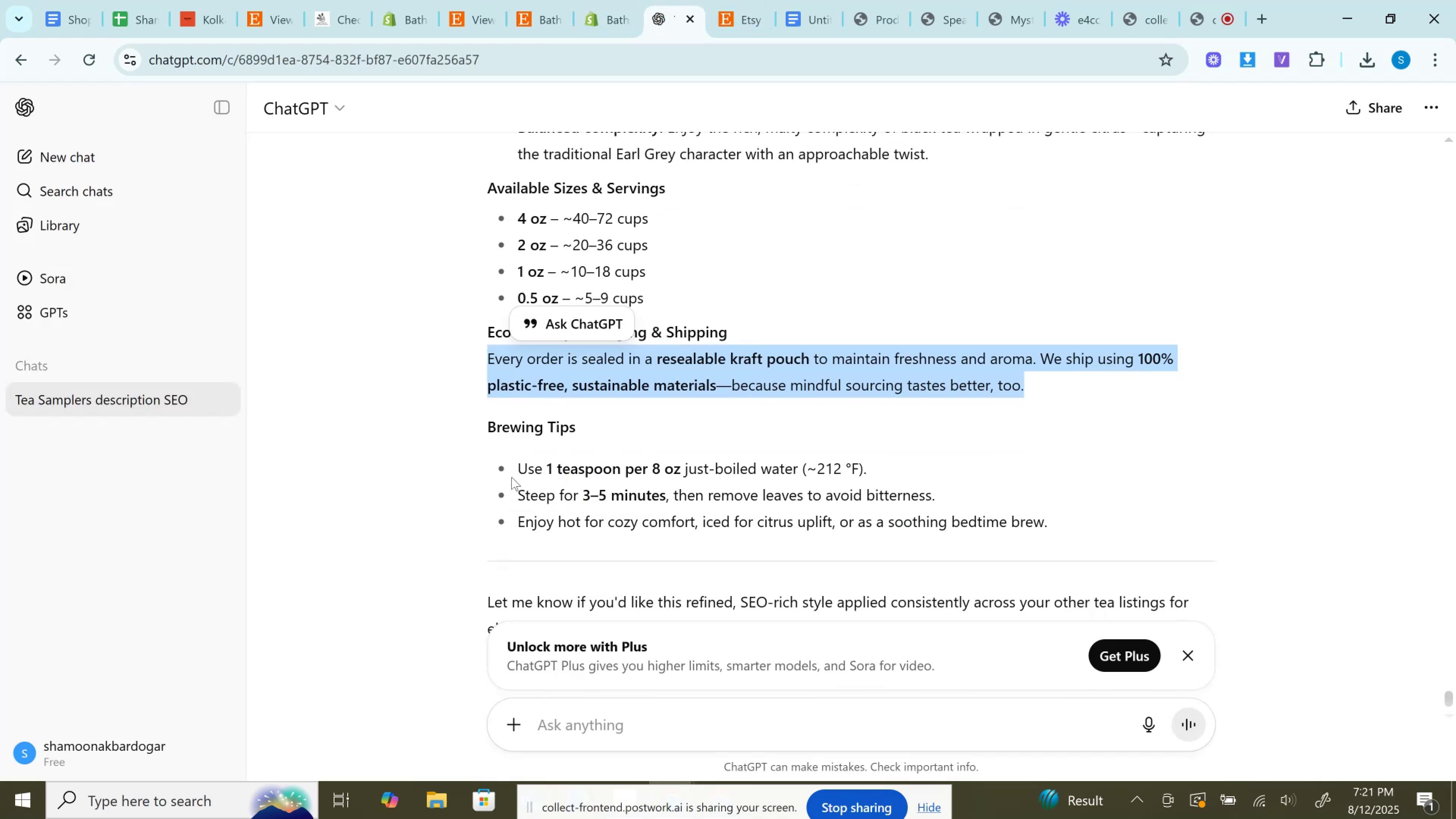 
left_click_drag(start_coordinate=[516, 469], to_coordinate=[924, 469])
 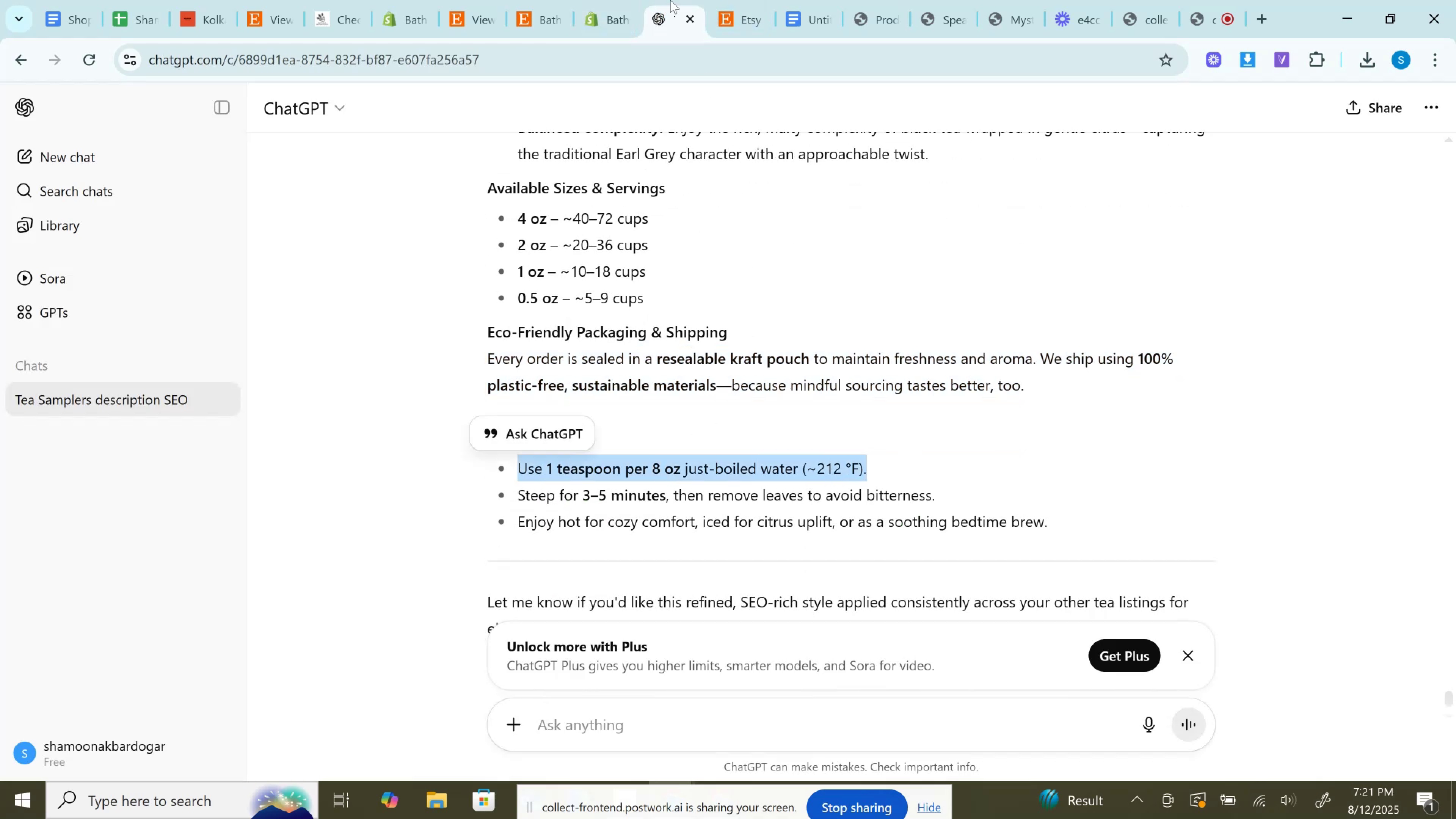 
key(Control+C)
 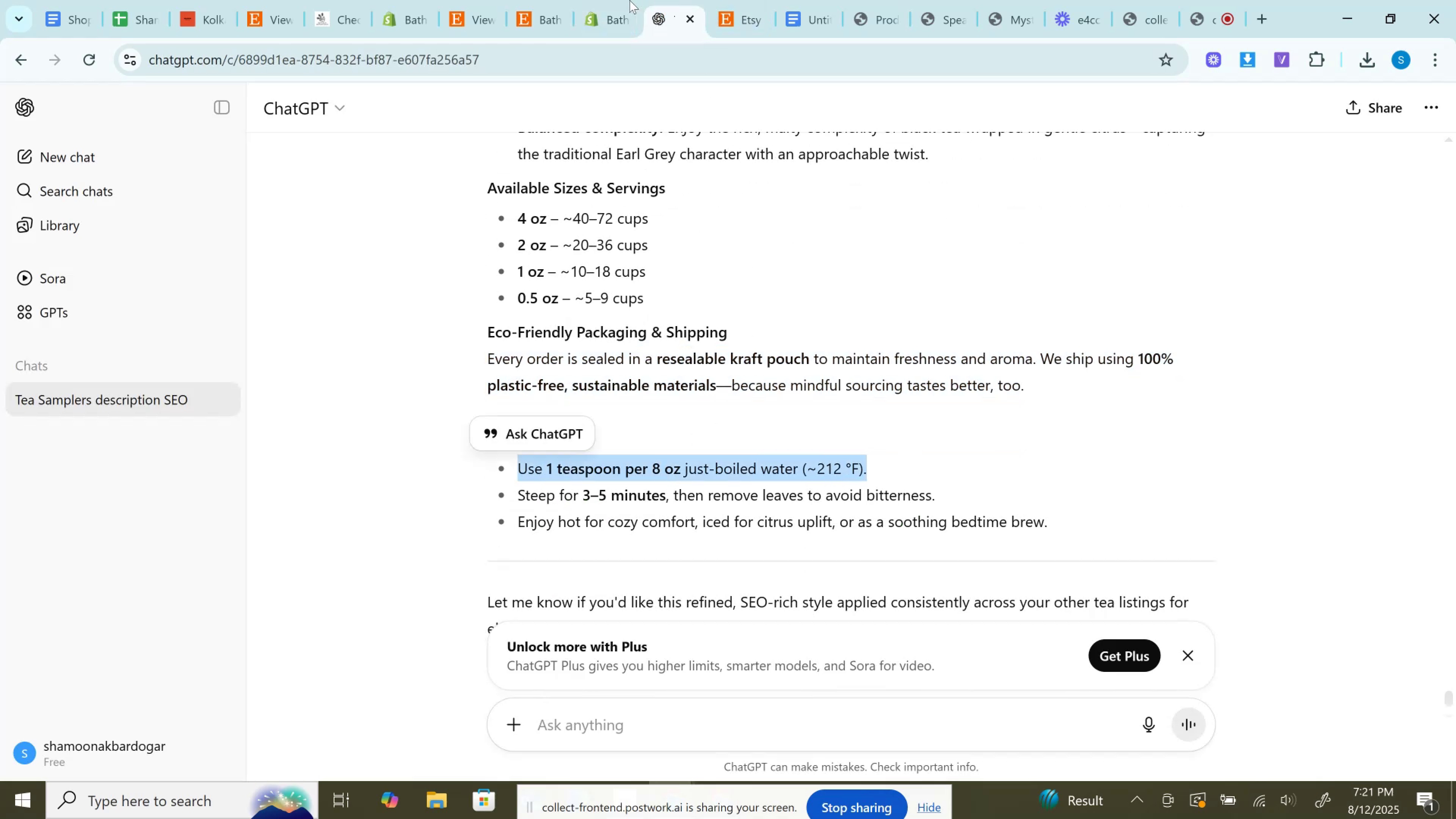 
left_click([614, 0])
 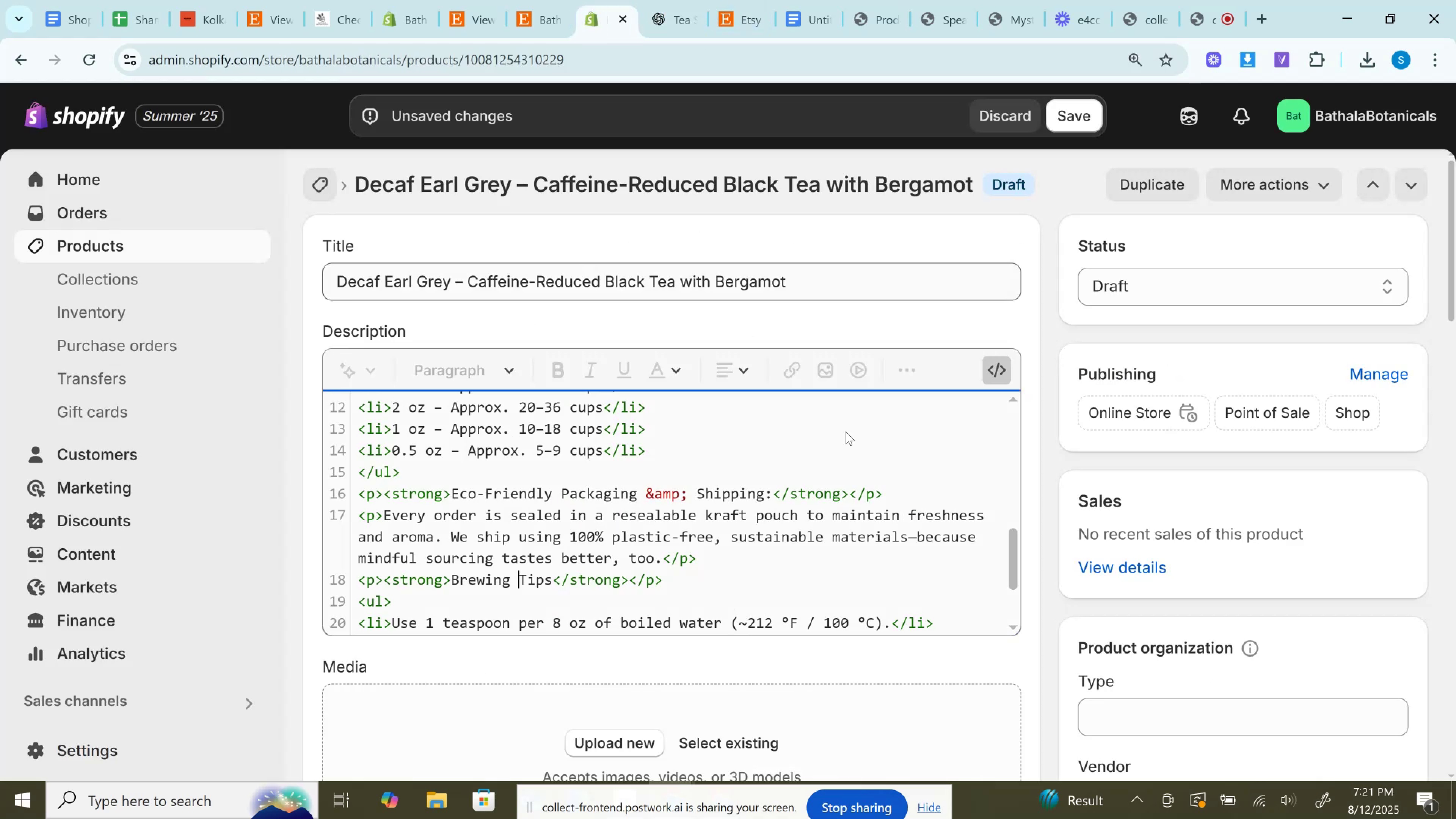 
scroll: coordinate [846, 431], scroll_direction: down, amount: 3.0
 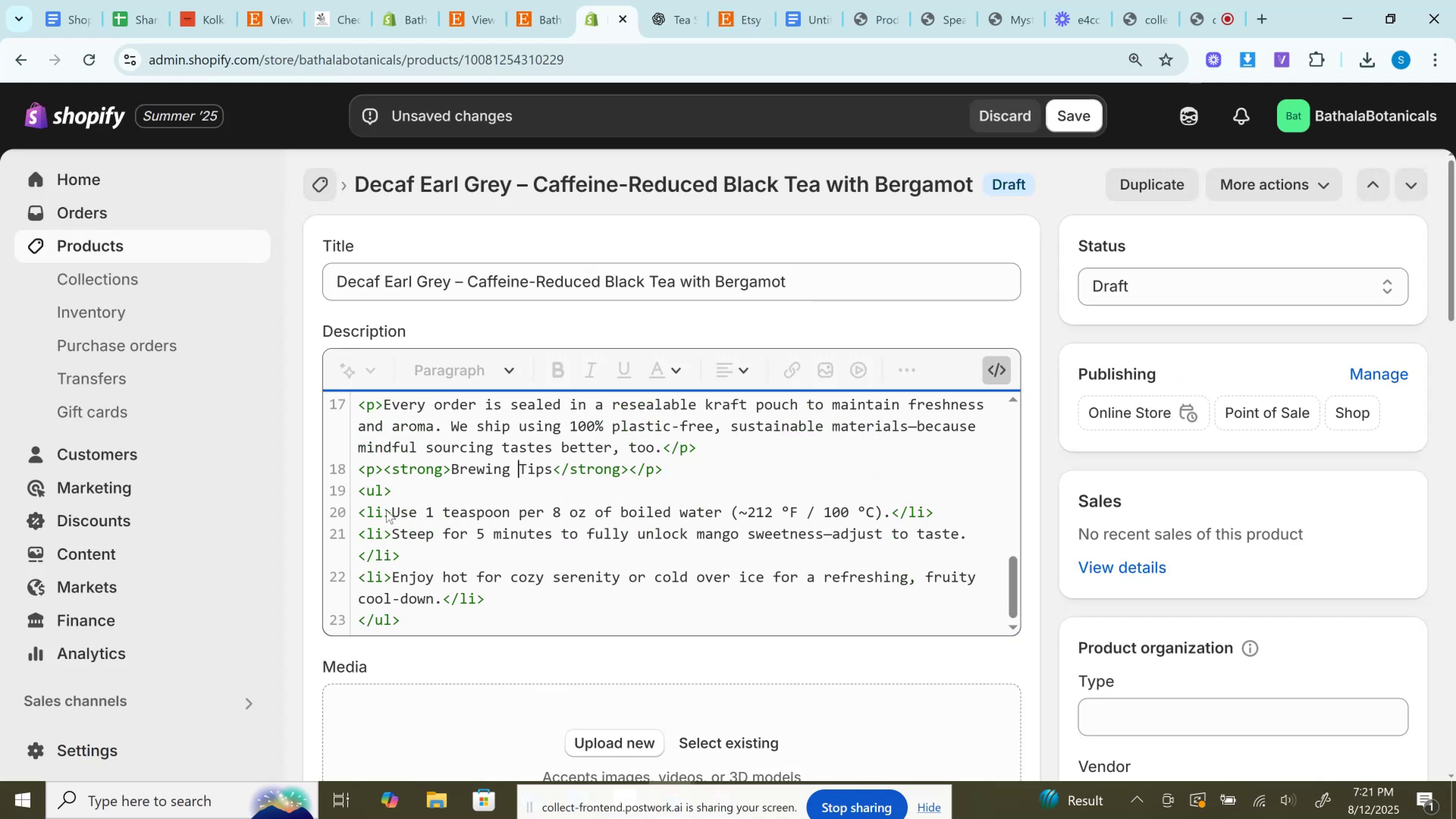 
left_click_drag(start_coordinate=[395, 510], to_coordinate=[889, 505])
 